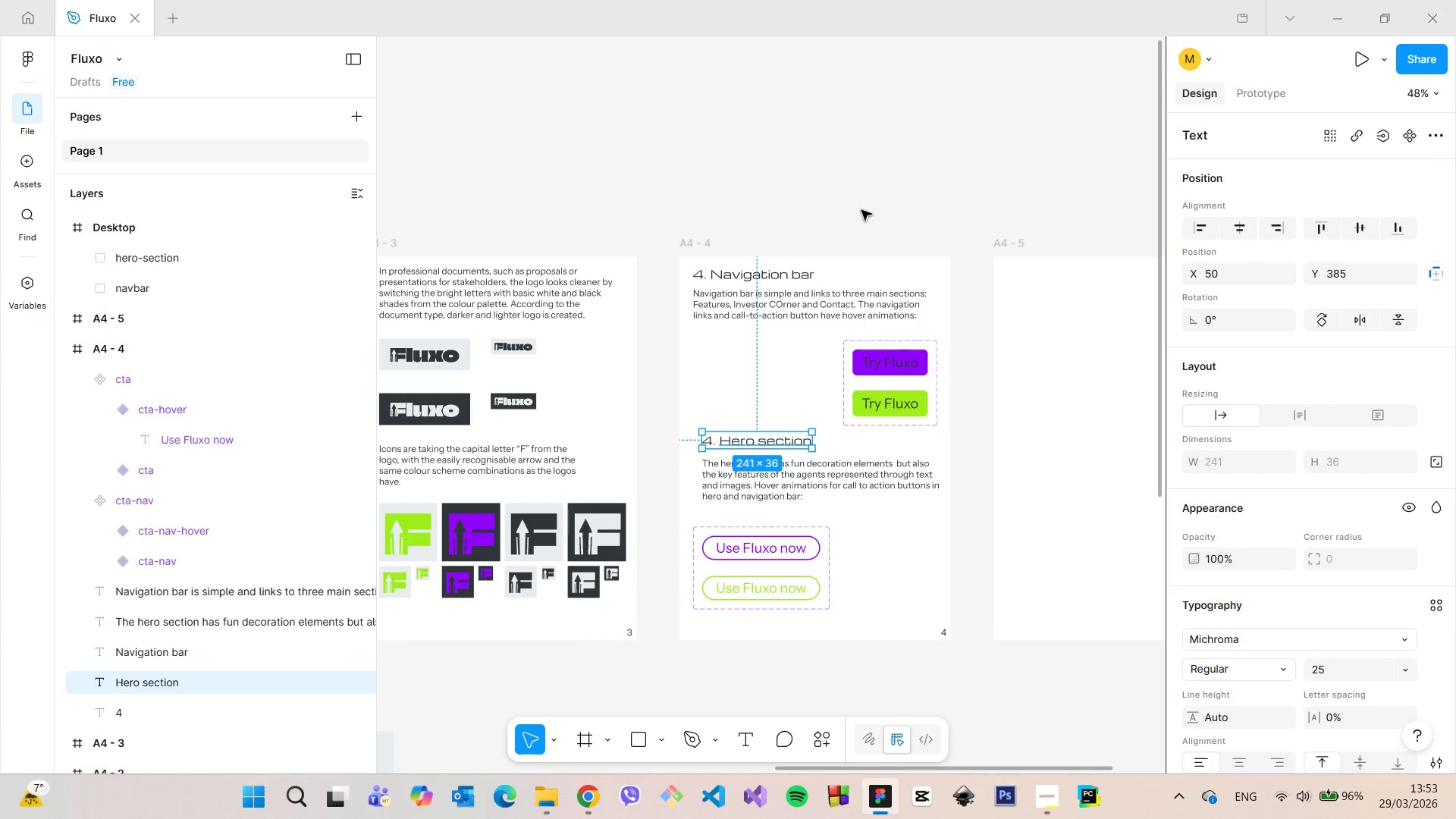 
left_click([865, 199])
 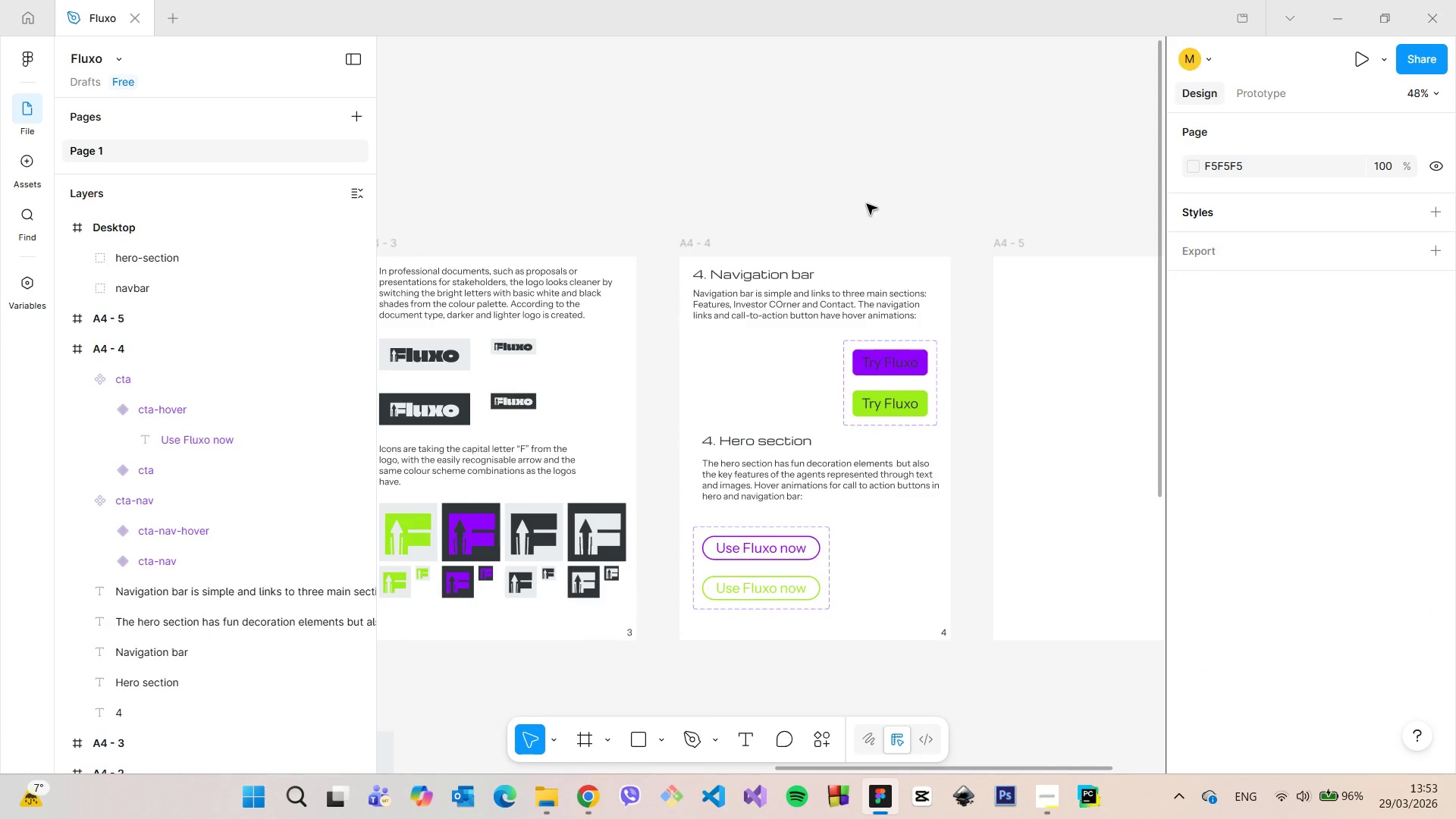 
scroll: coordinate [867, 205], scroll_direction: down, amount: 1.0
 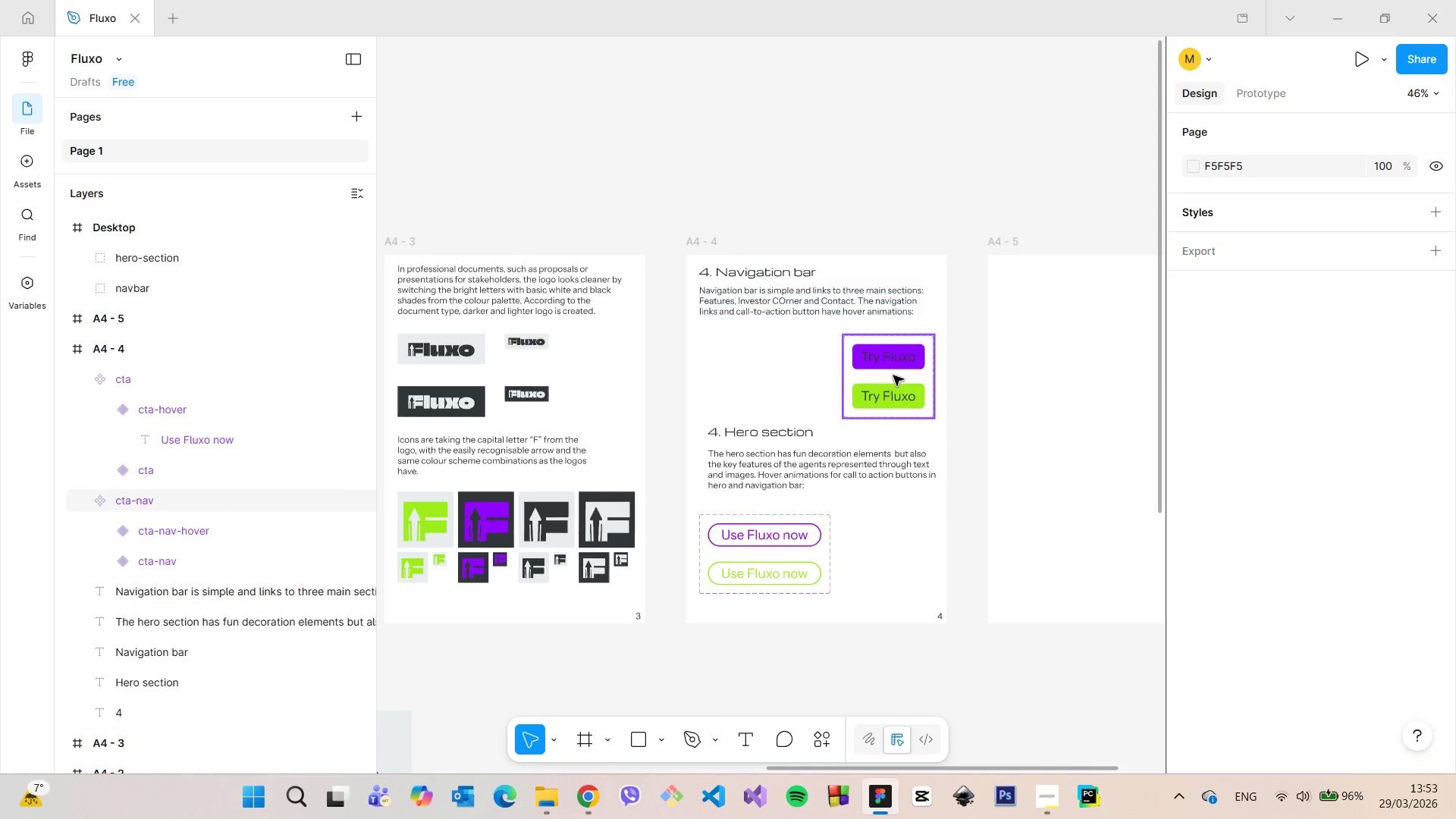 
left_click([893, 375])
 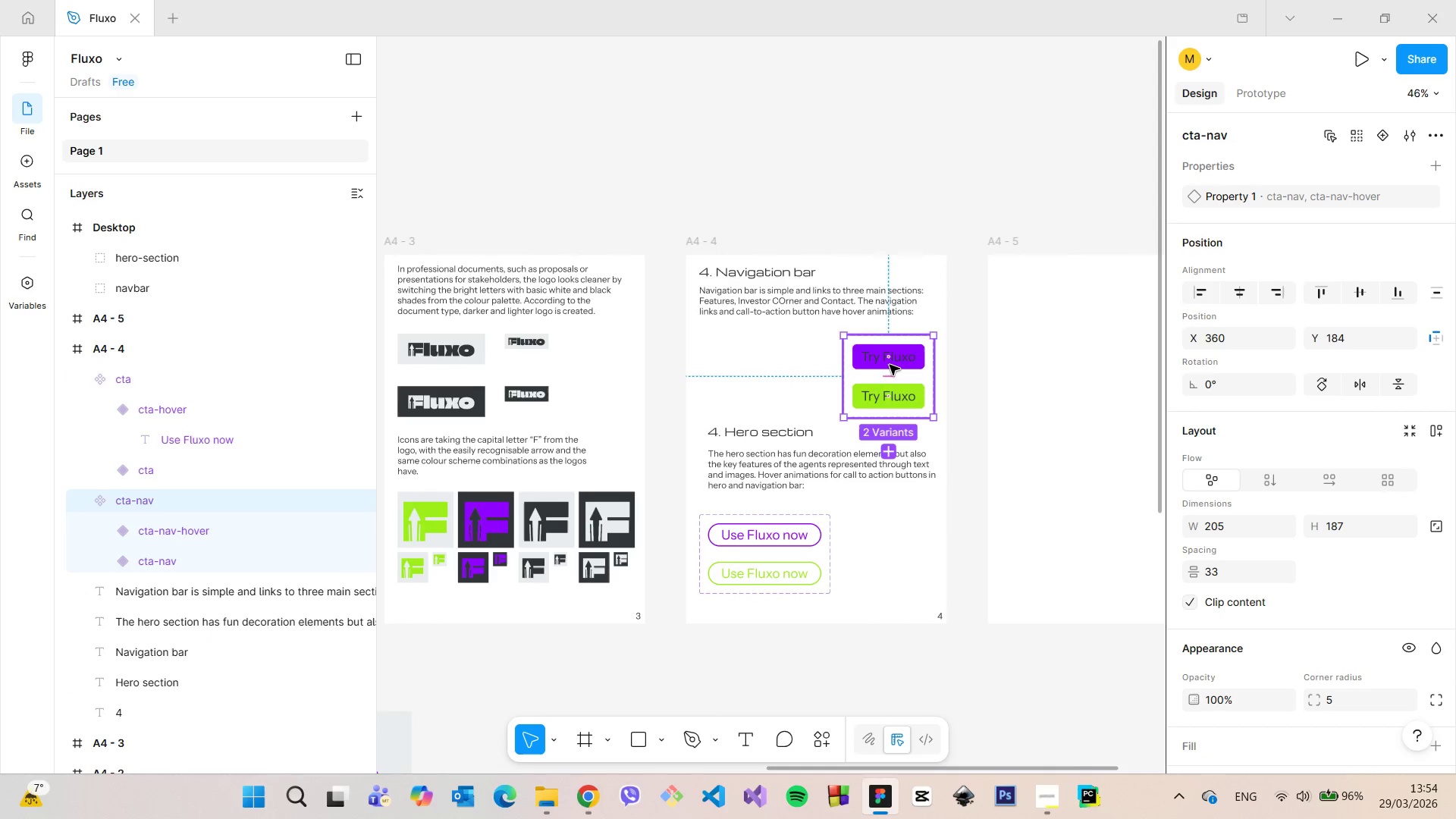 
left_click_drag(start_coordinate=[890, 365], to_coordinate=[871, 355])
 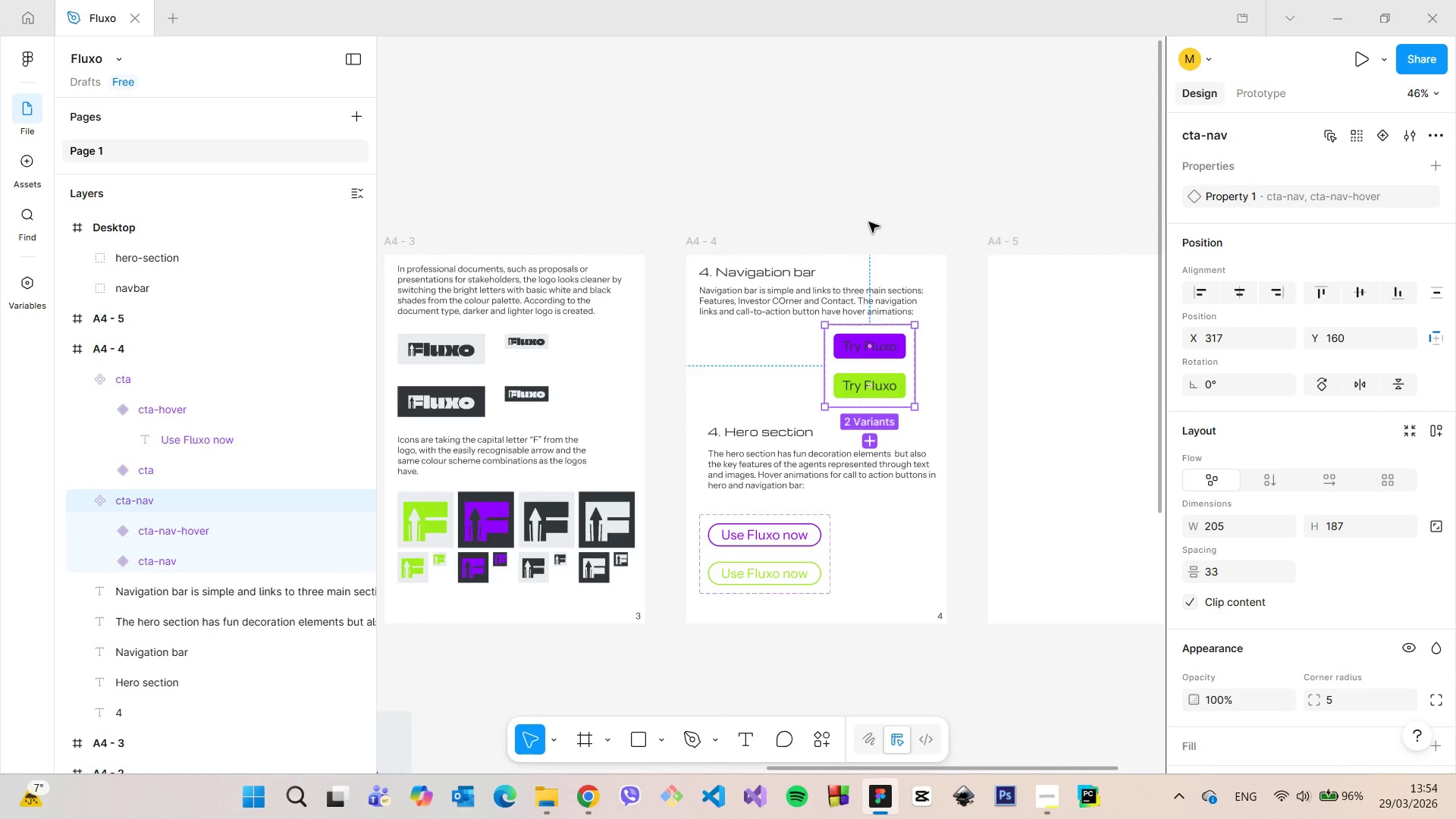 
left_click([869, 222])
 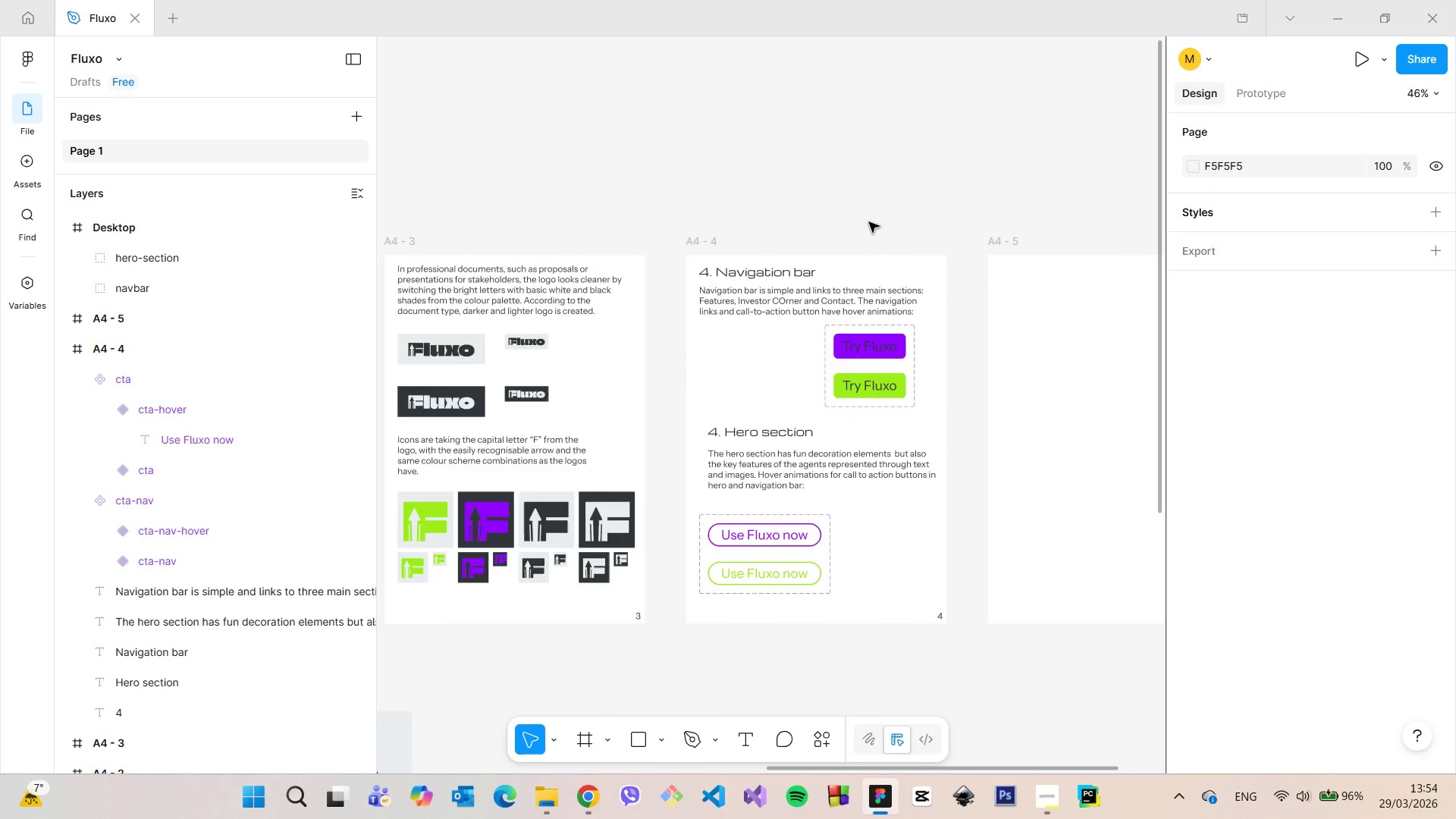 
scroll: coordinate [869, 222], scroll_direction: down, amount: 8.0
 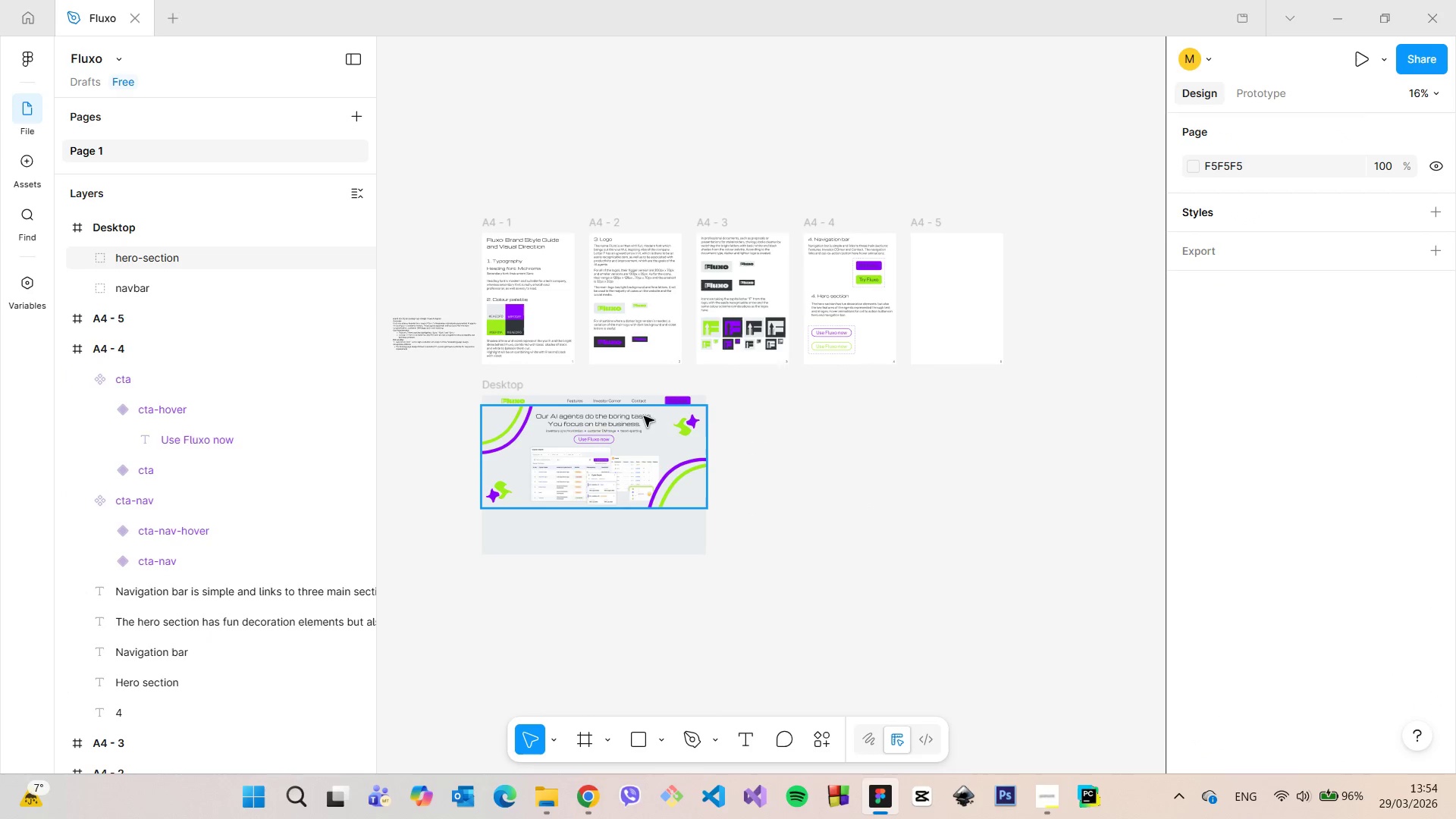 
scroll: coordinate [635, 412], scroll_direction: up, amount: 9.0
 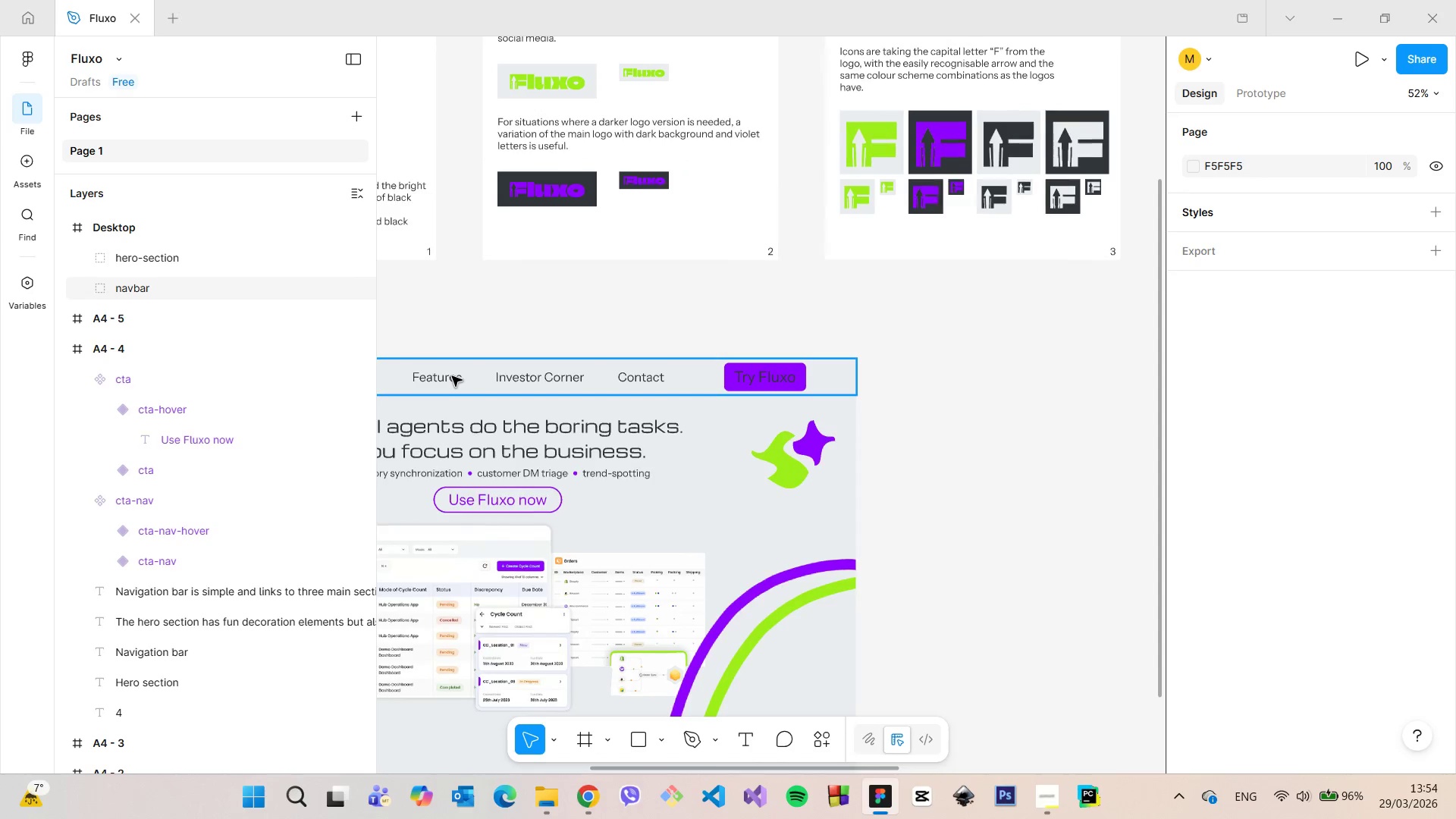 
double_click([452, 376])
 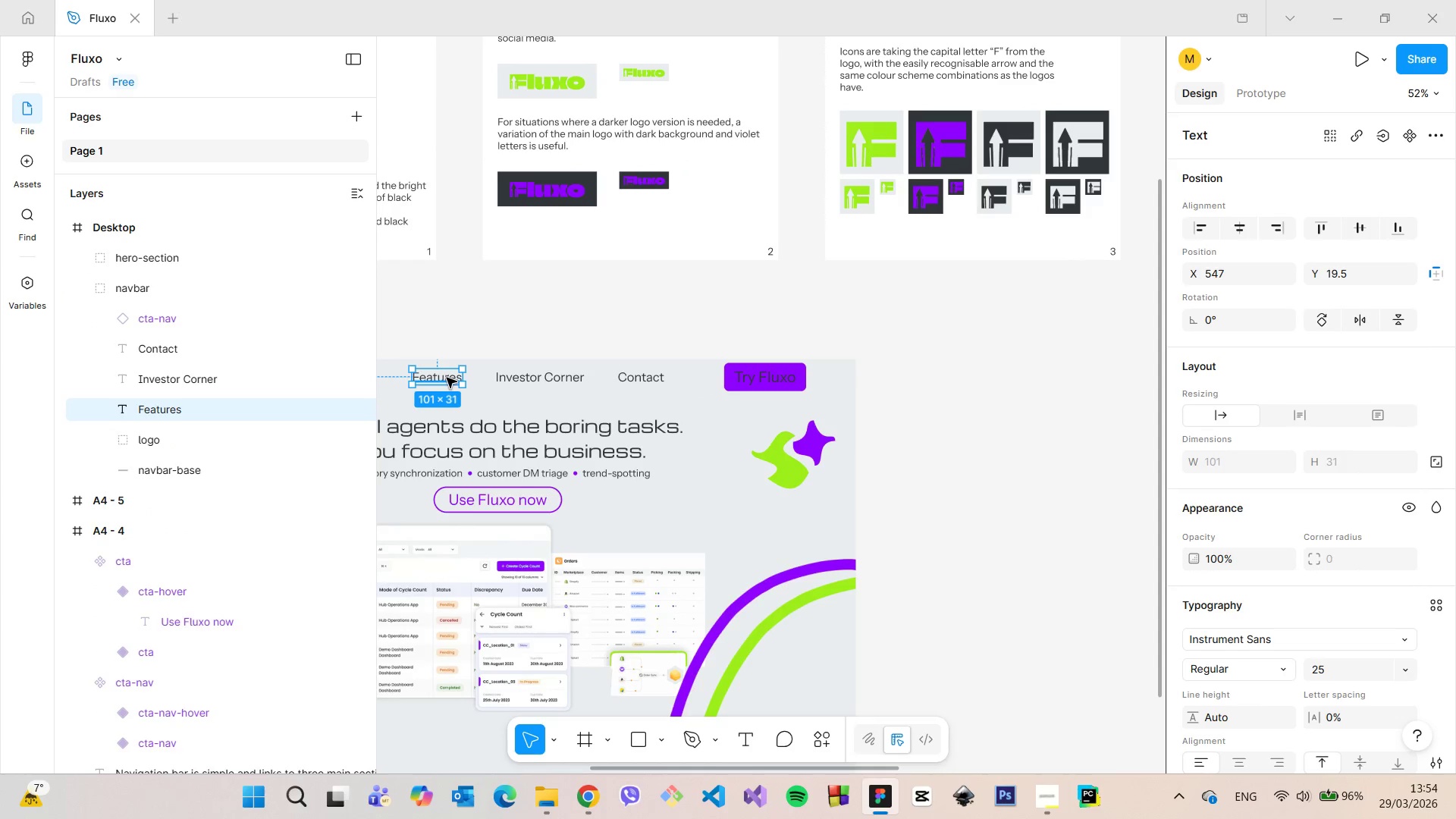 
hold_key(key=AltLeft, duration=1.5)
left_click_drag(start_coordinate=[447, 378], to_coordinate=[1030, 194])
 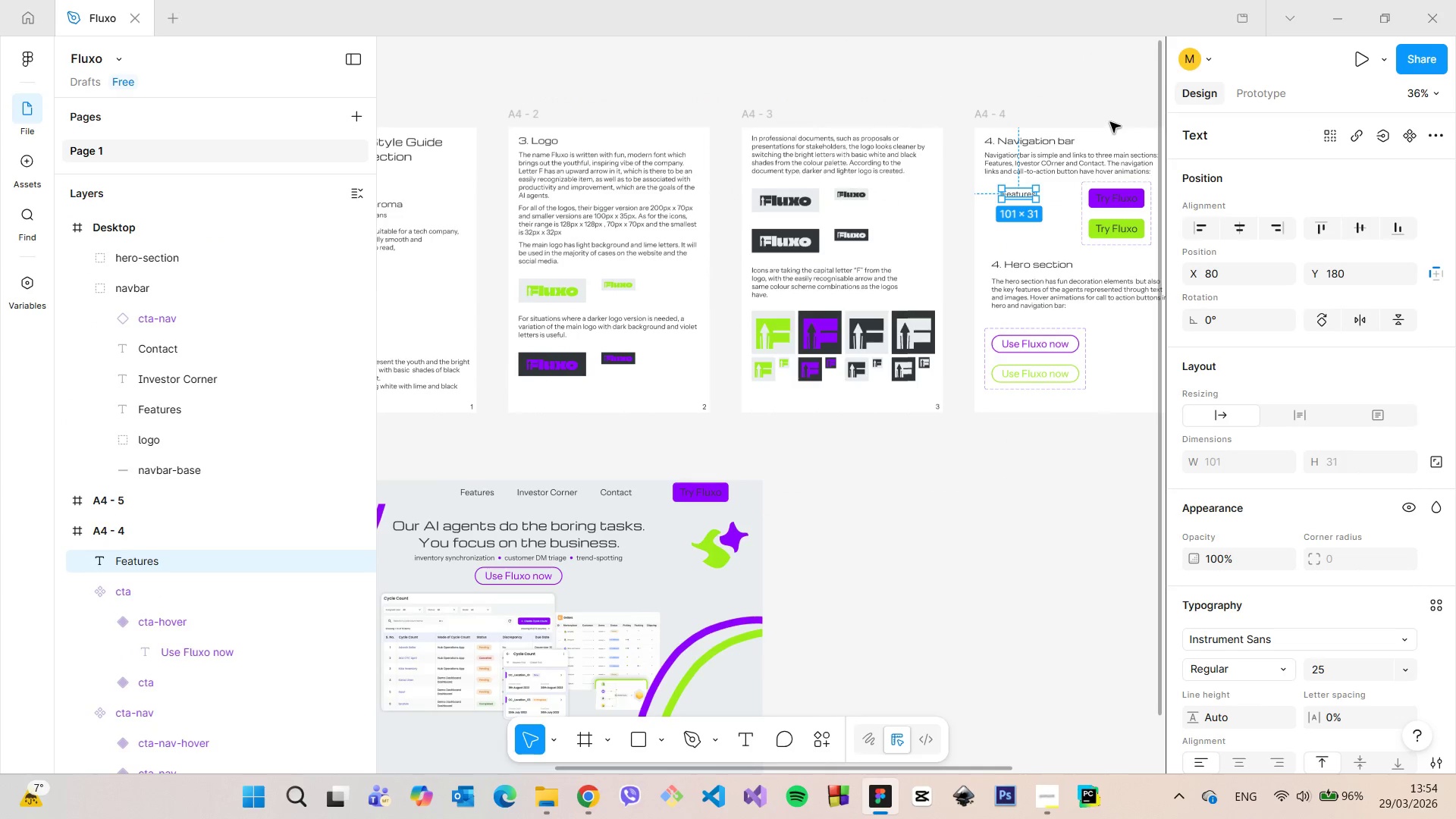 
hold_key(key=AltLeft, duration=1.52)
 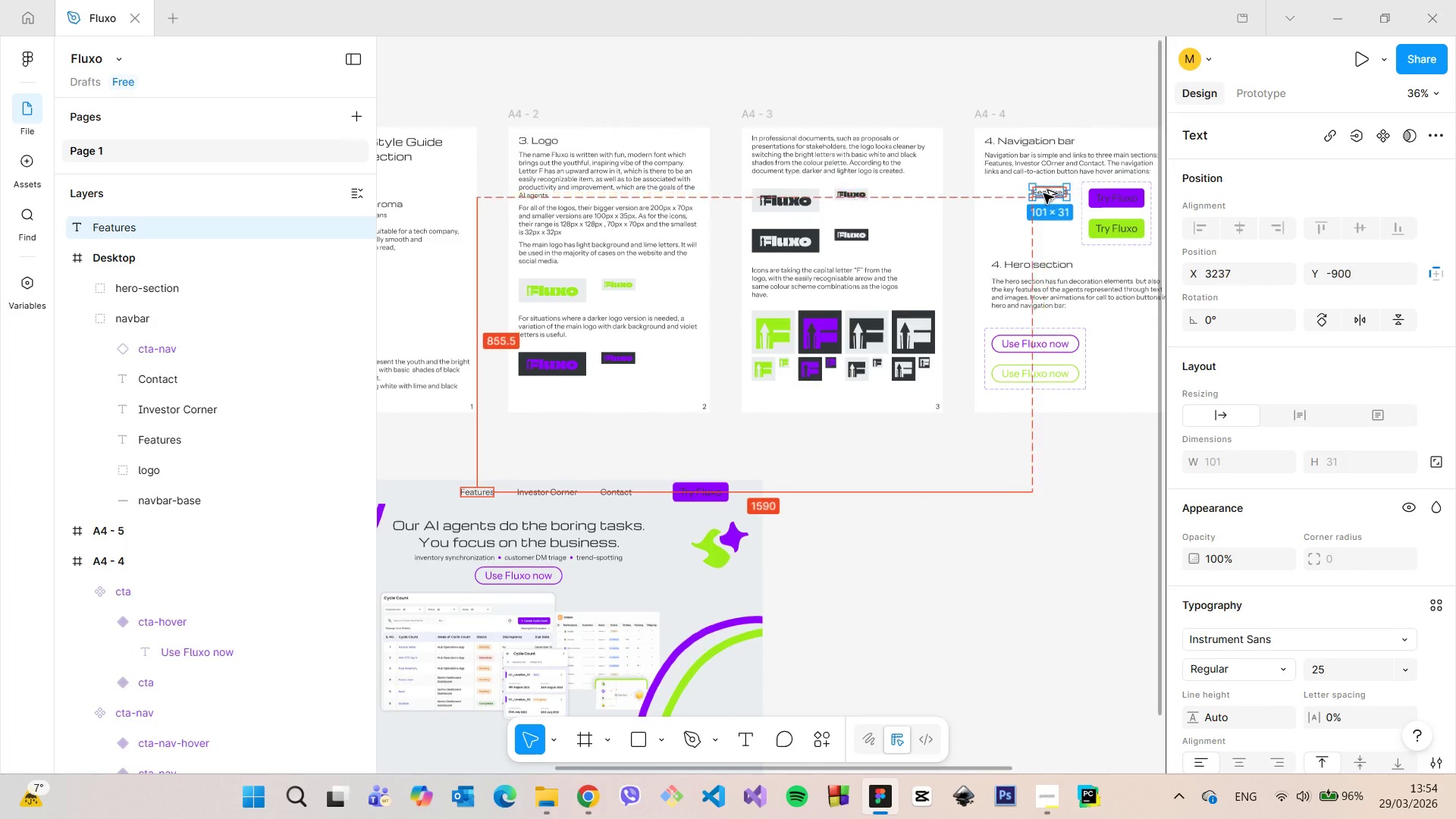 
scroll: coordinate [1126, 140], scroll_direction: down, amount: 4.0
 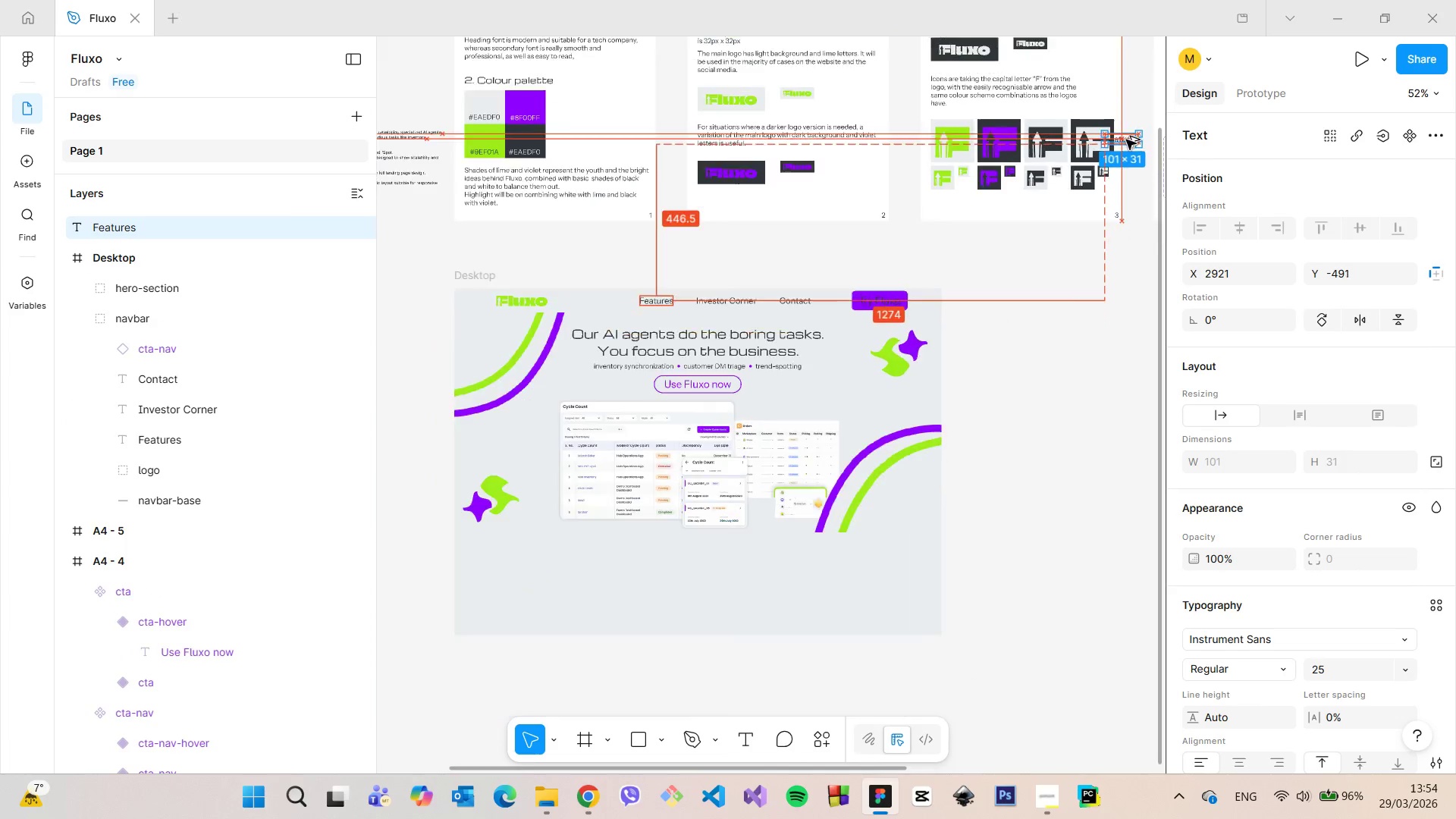 
hold_key(key=AltLeft, duration=1.51)
 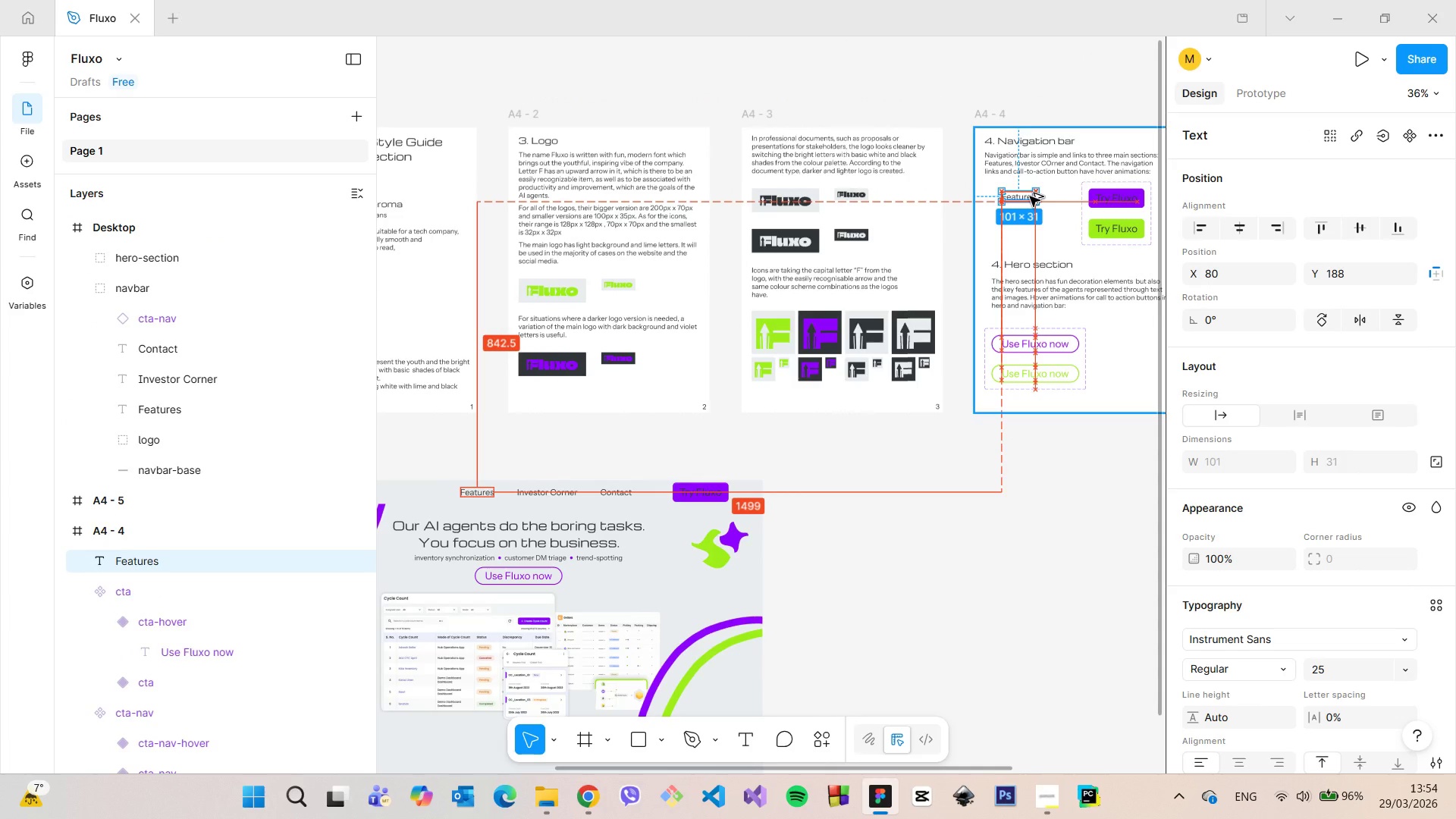 
hold_key(key=AltLeft, duration=1.52)
 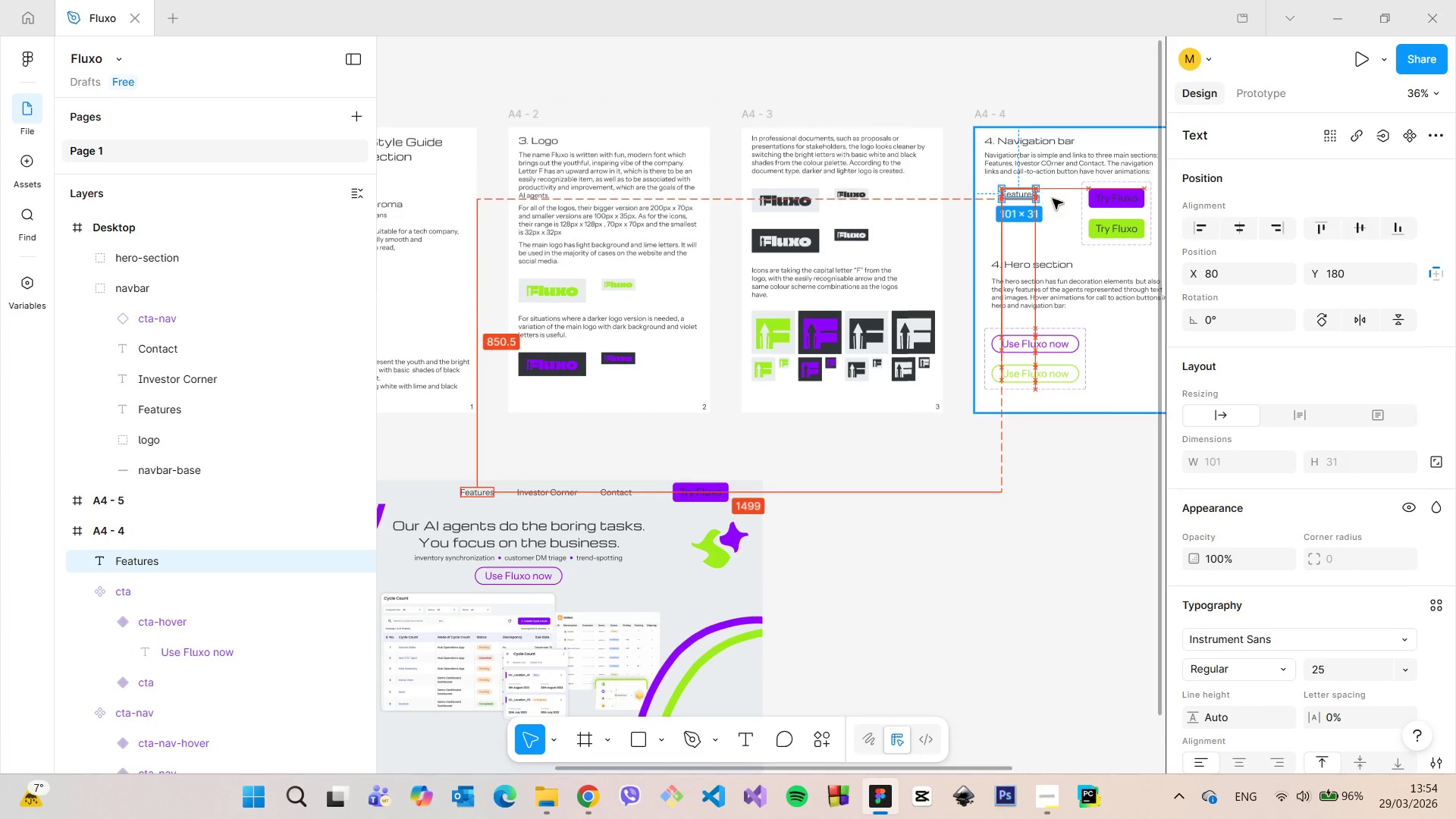 
hold_key(key=AltLeft, duration=0.52)
 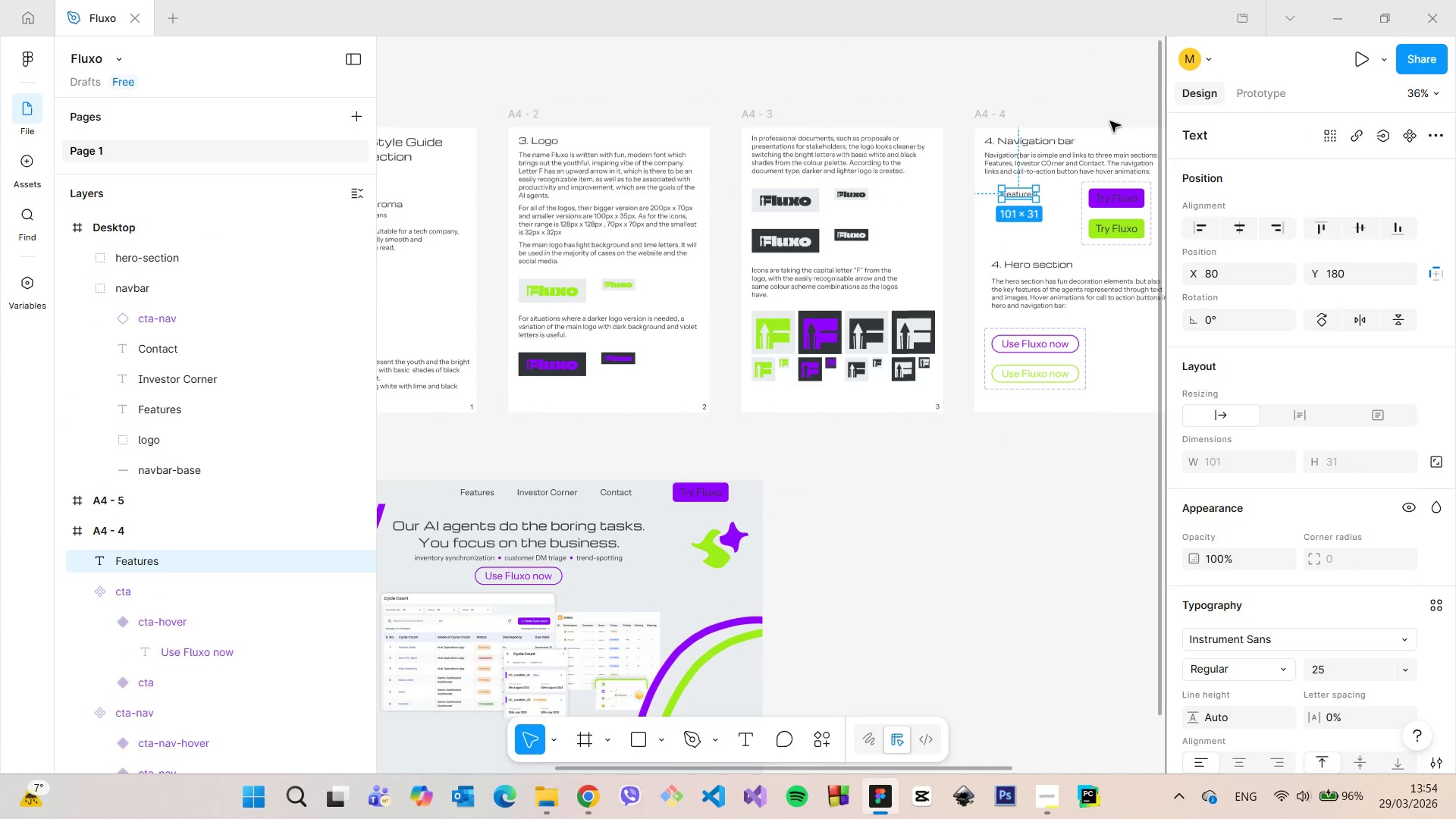 
scroll: coordinate [1110, 121], scroll_direction: up, amount: 10.0
 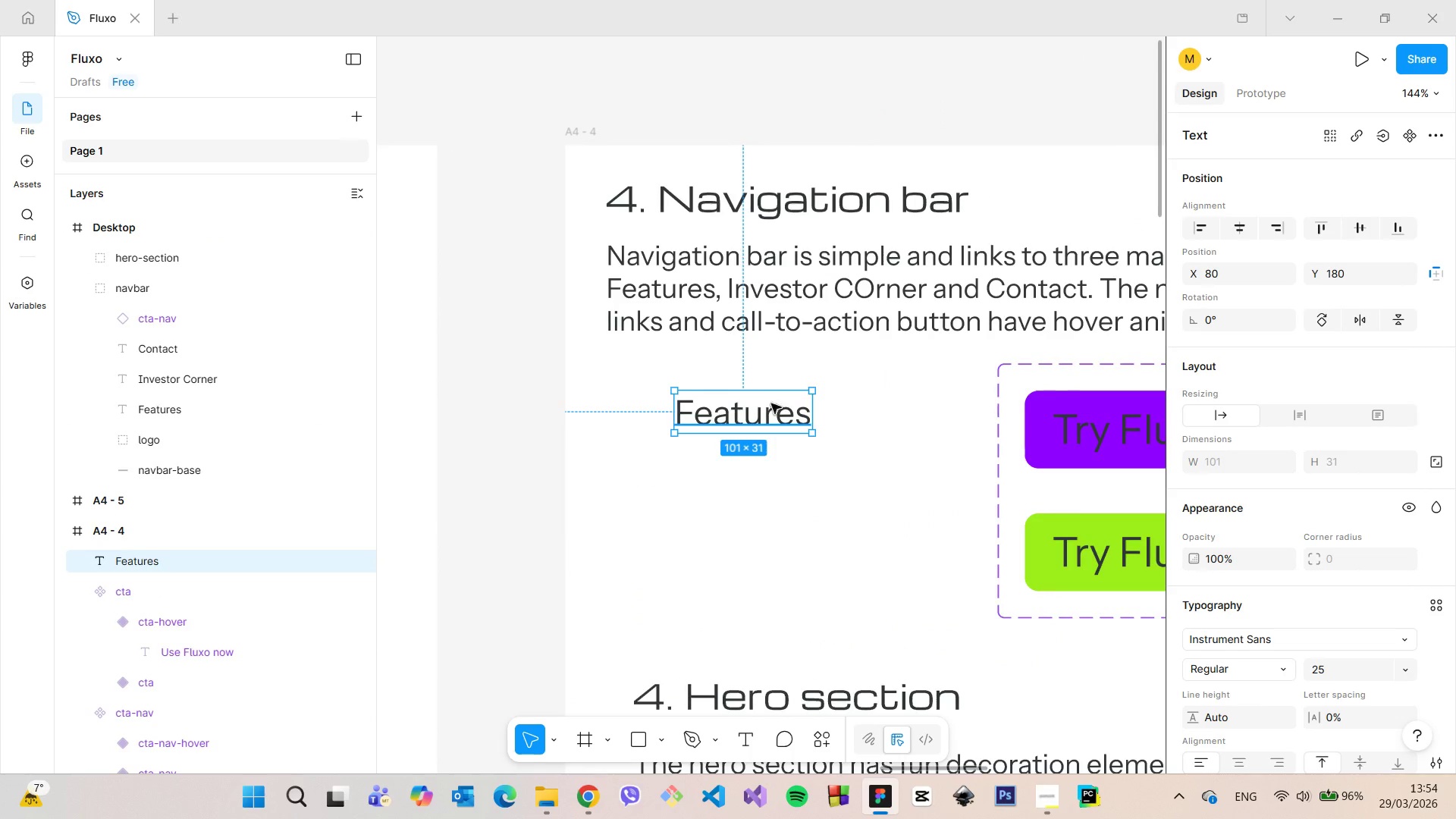 
left_click_drag(start_coordinate=[764, 406], to_coordinate=[760, 500])
 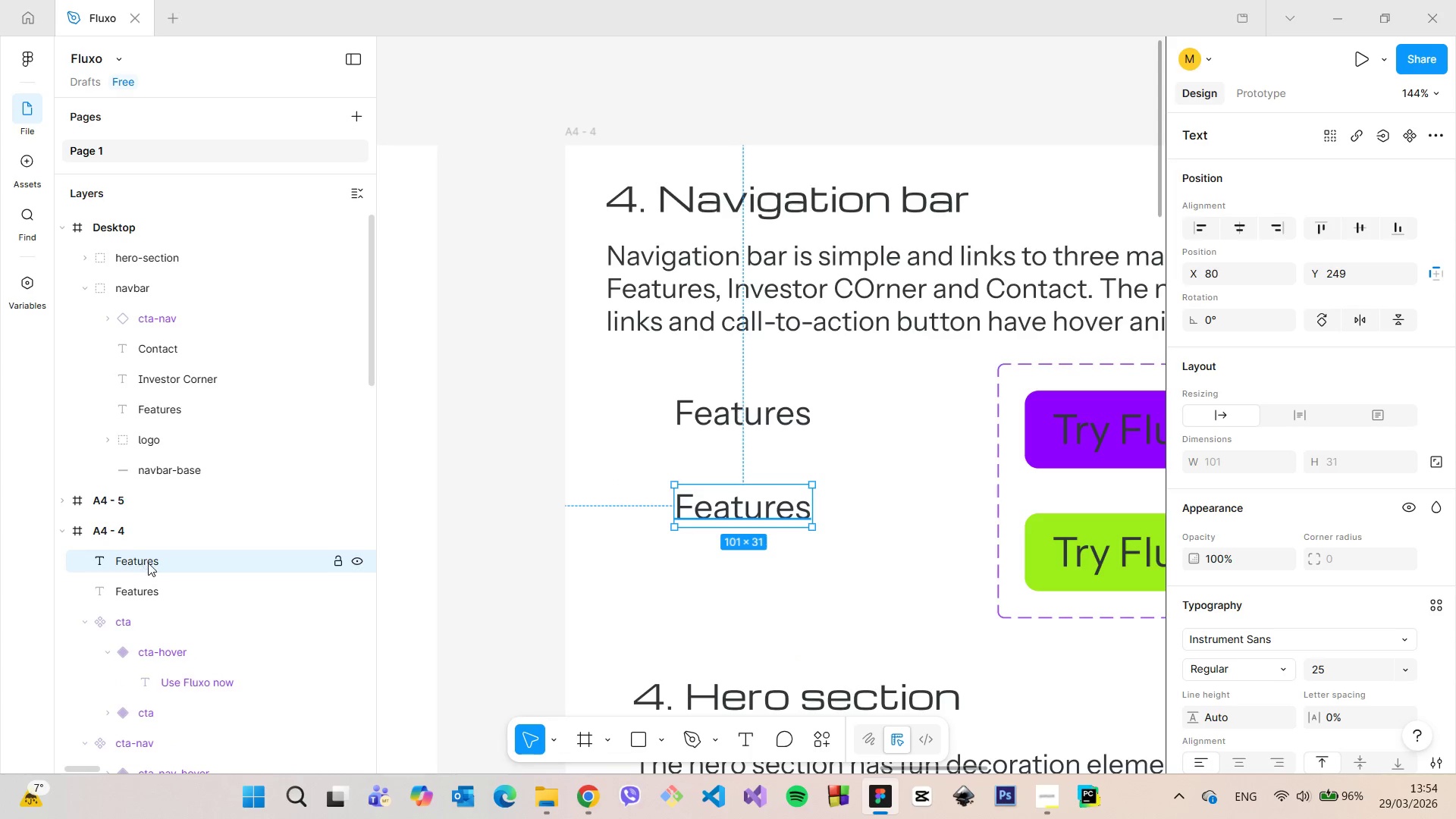 
hold_key(key=AltLeft, duration=1.5)
 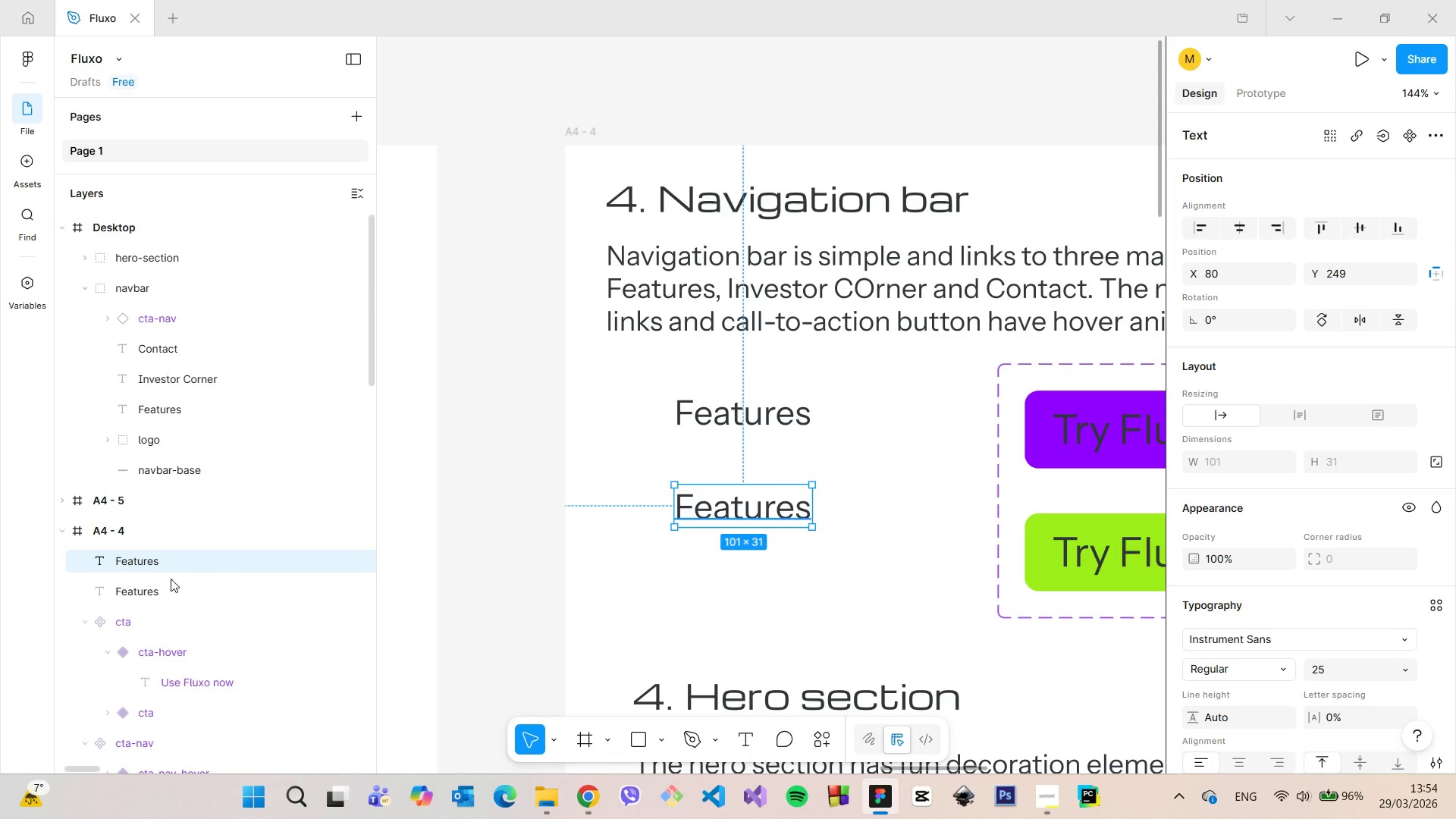 
hold_key(key=AltLeft, duration=0.36)
 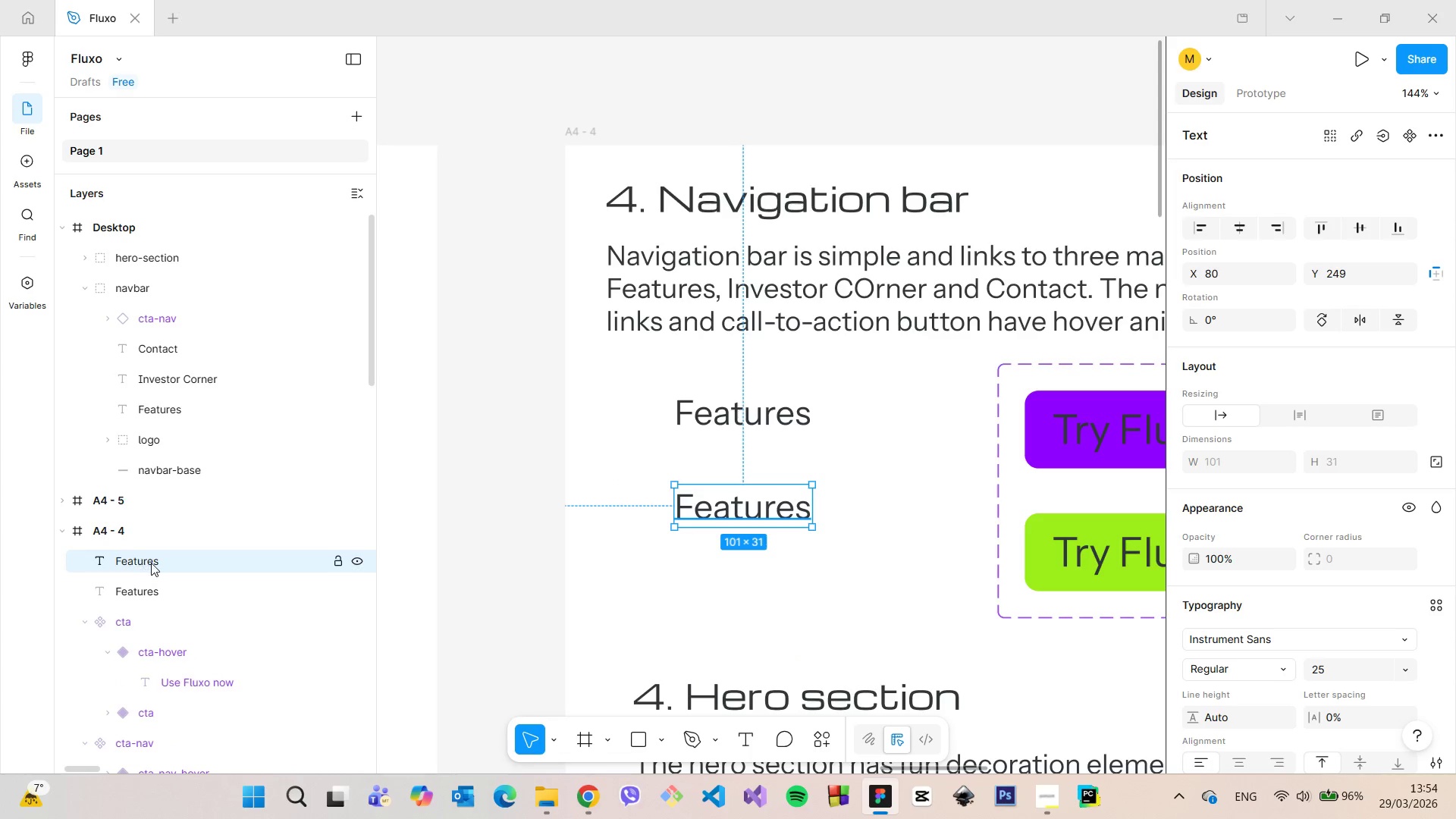 
double_click([151, 563])
 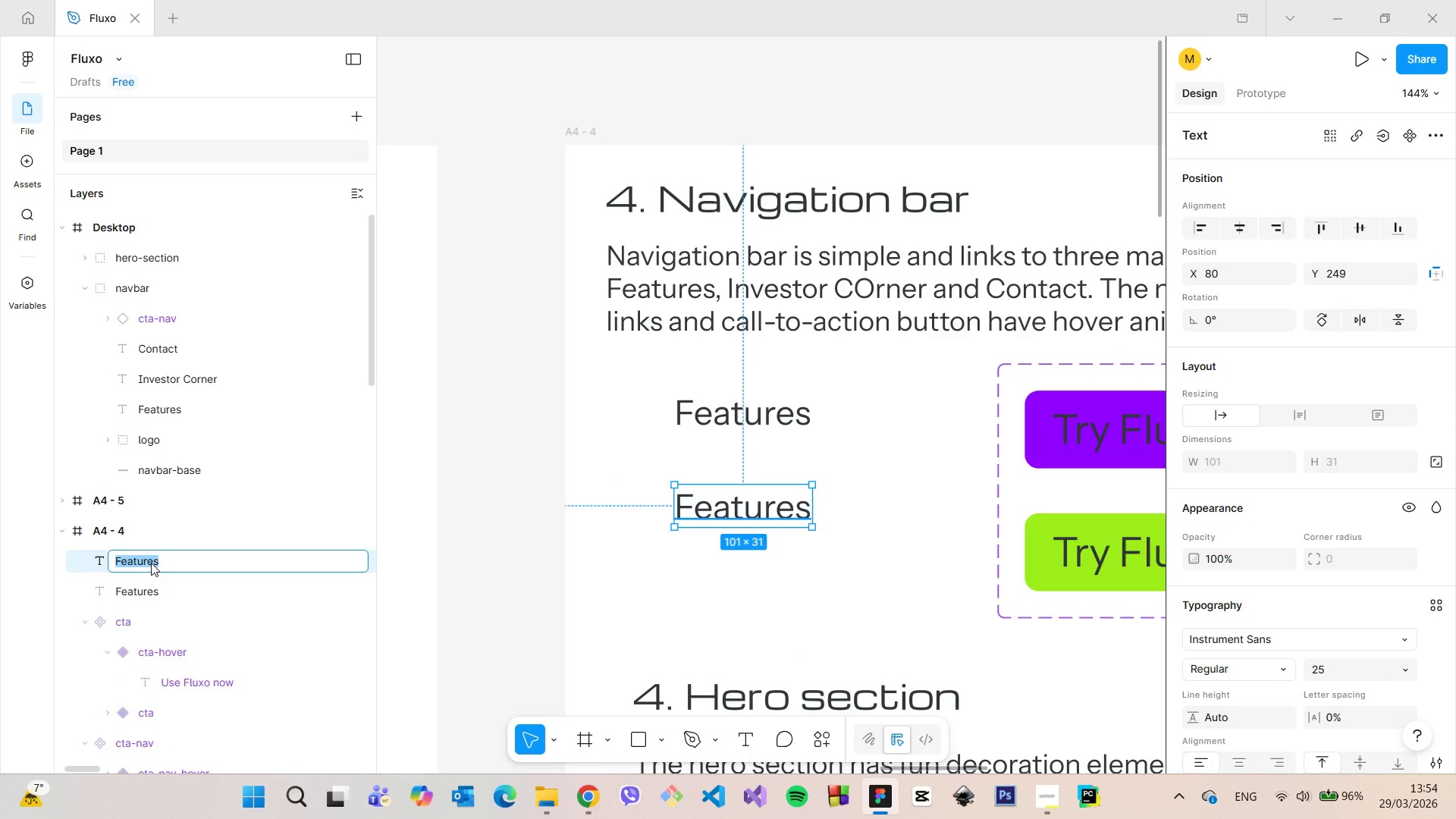 
wait(5.55)
 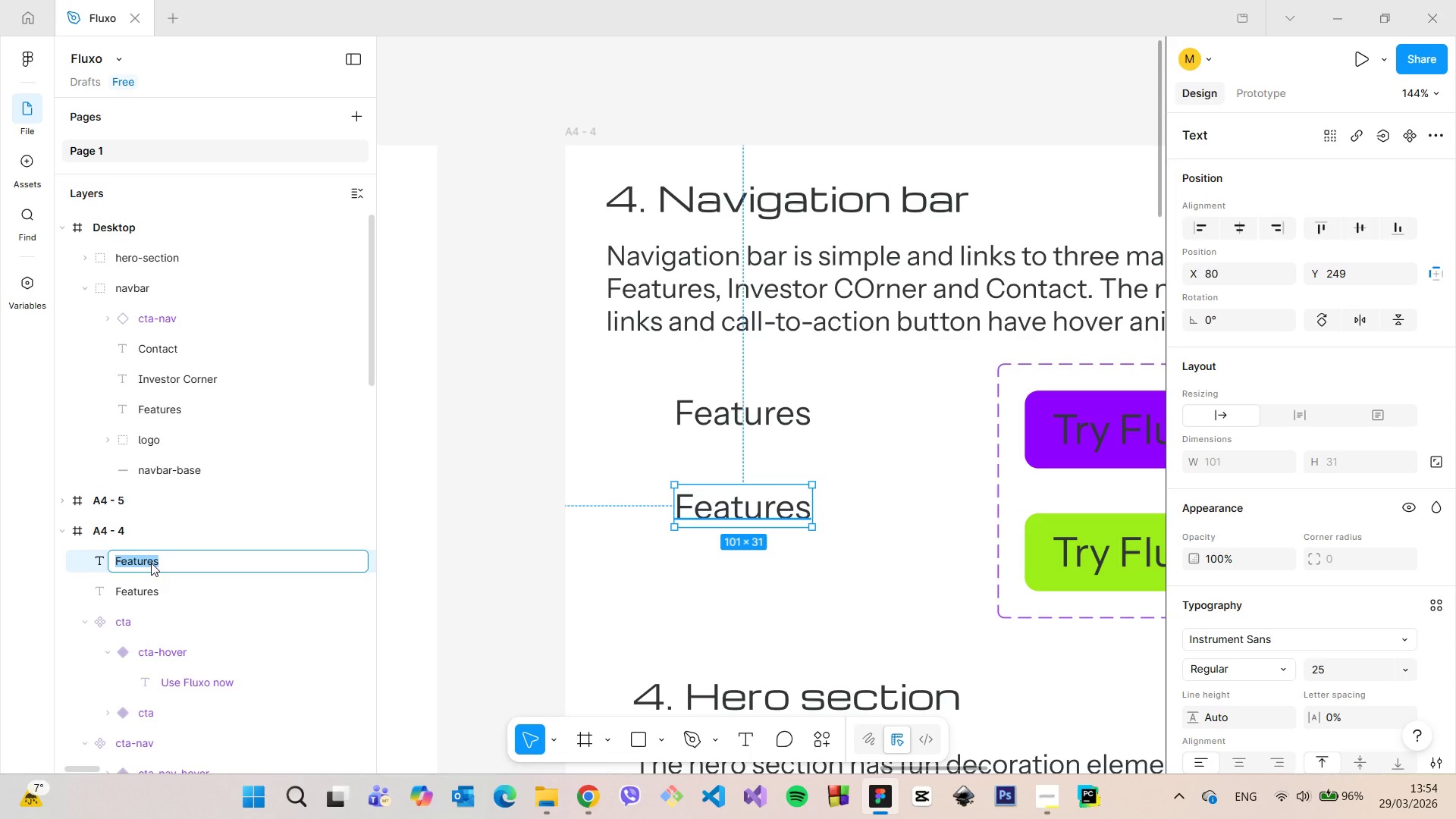 
left_click([497, 403])
 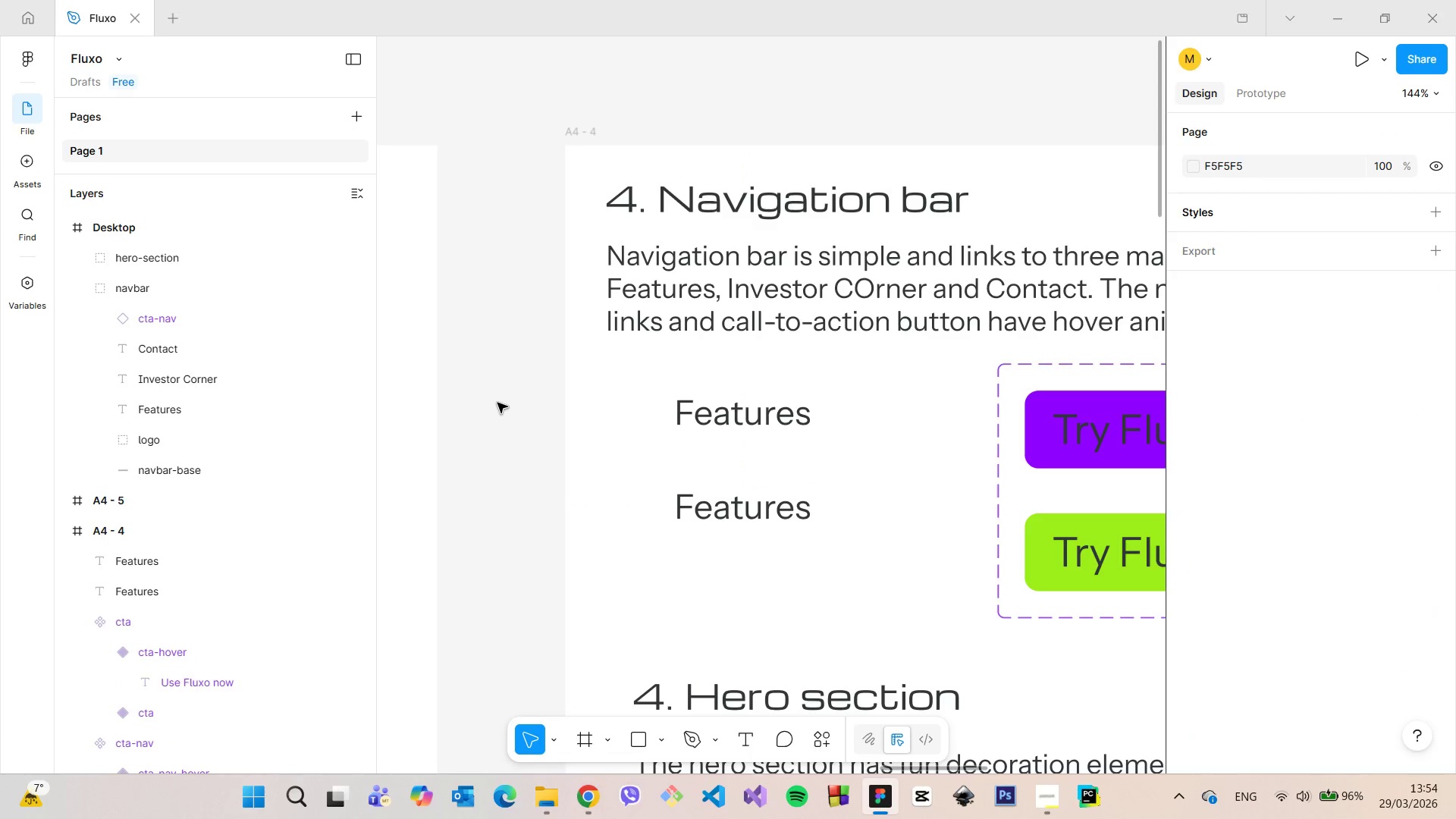 
scroll: coordinate [497, 403], scroll_direction: down, amount: 3.0
 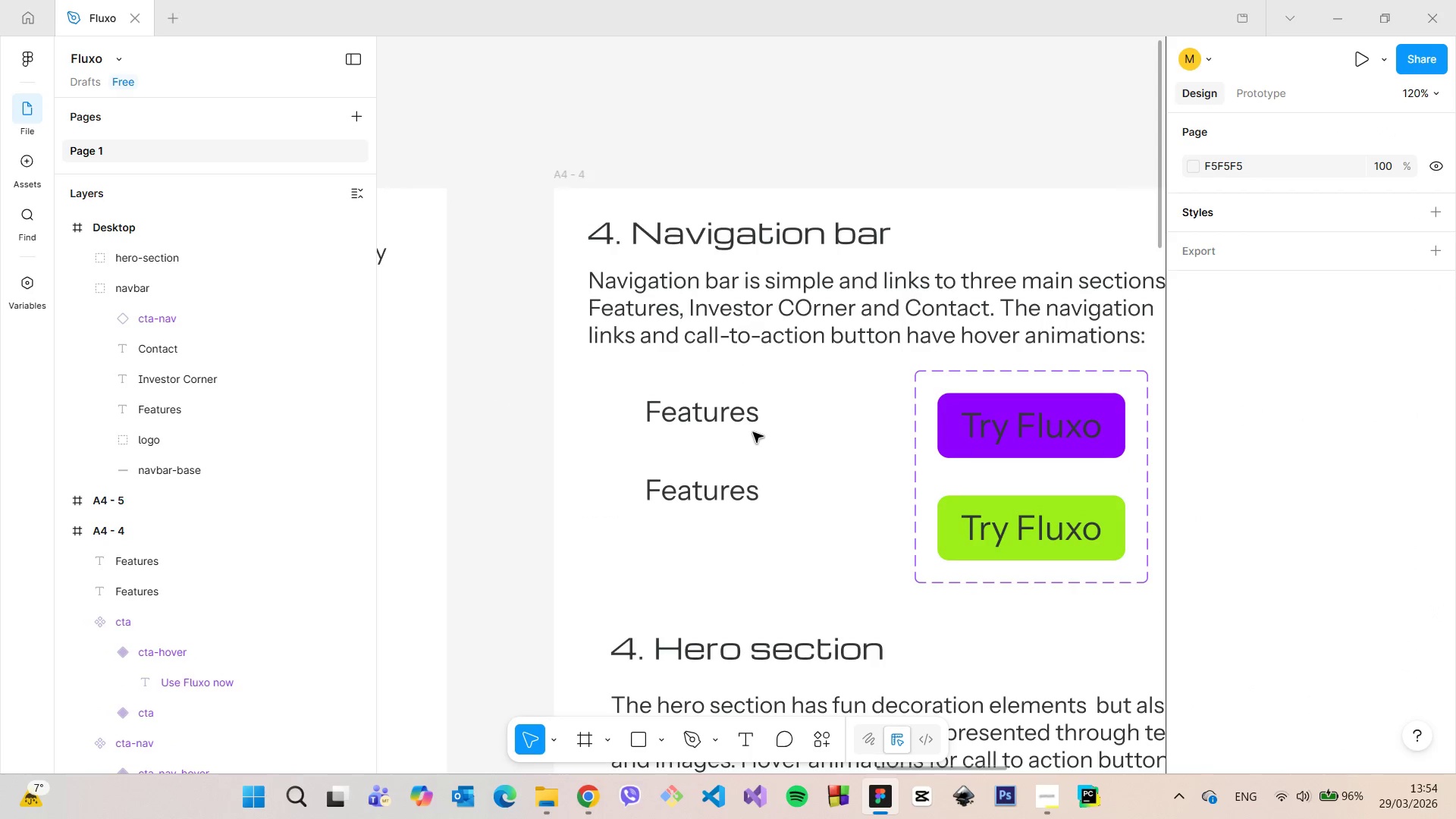 
left_click([744, 420])
 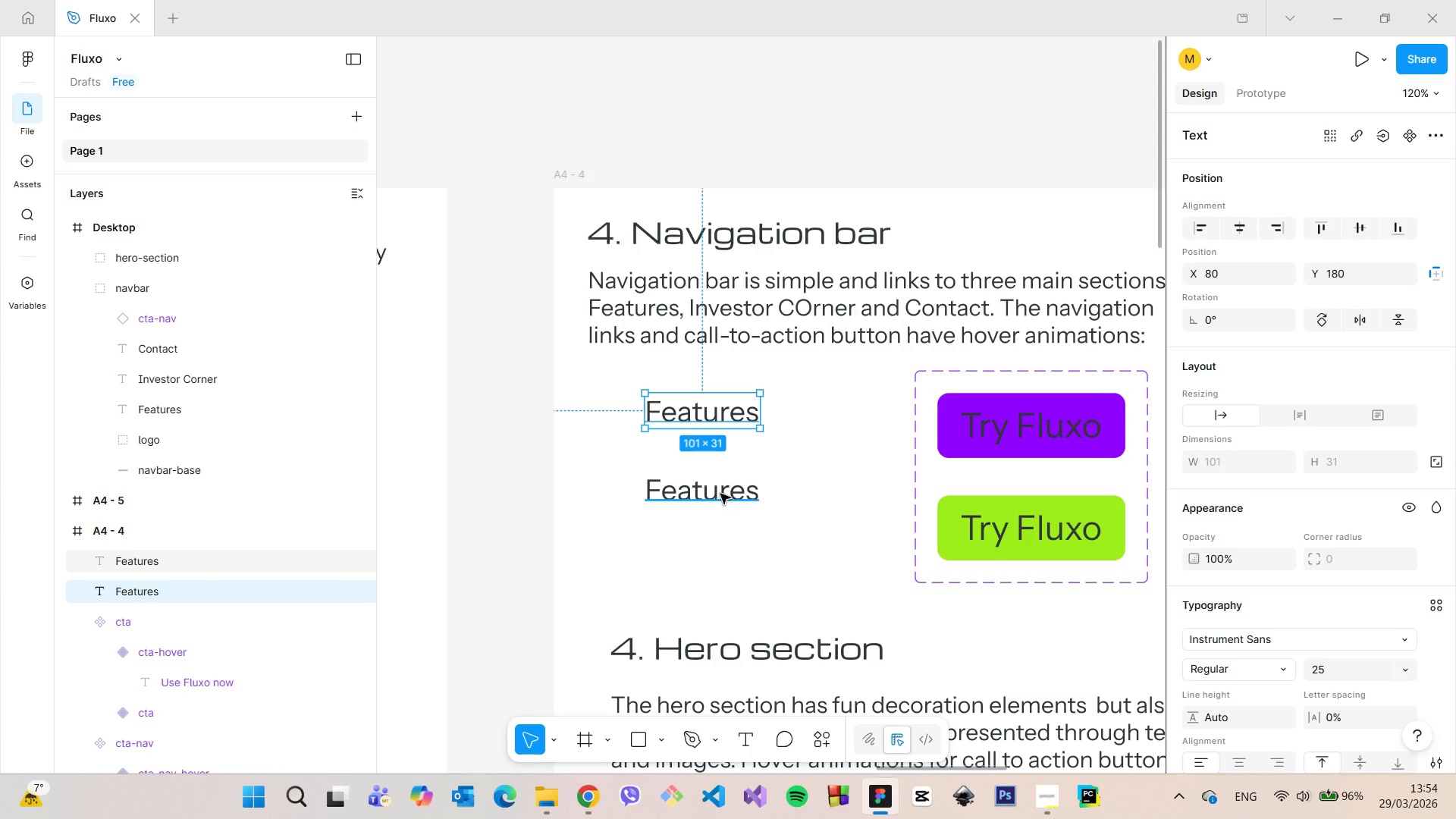 
left_click_drag(start_coordinate=[720, 493], to_coordinate=[722, 501])
 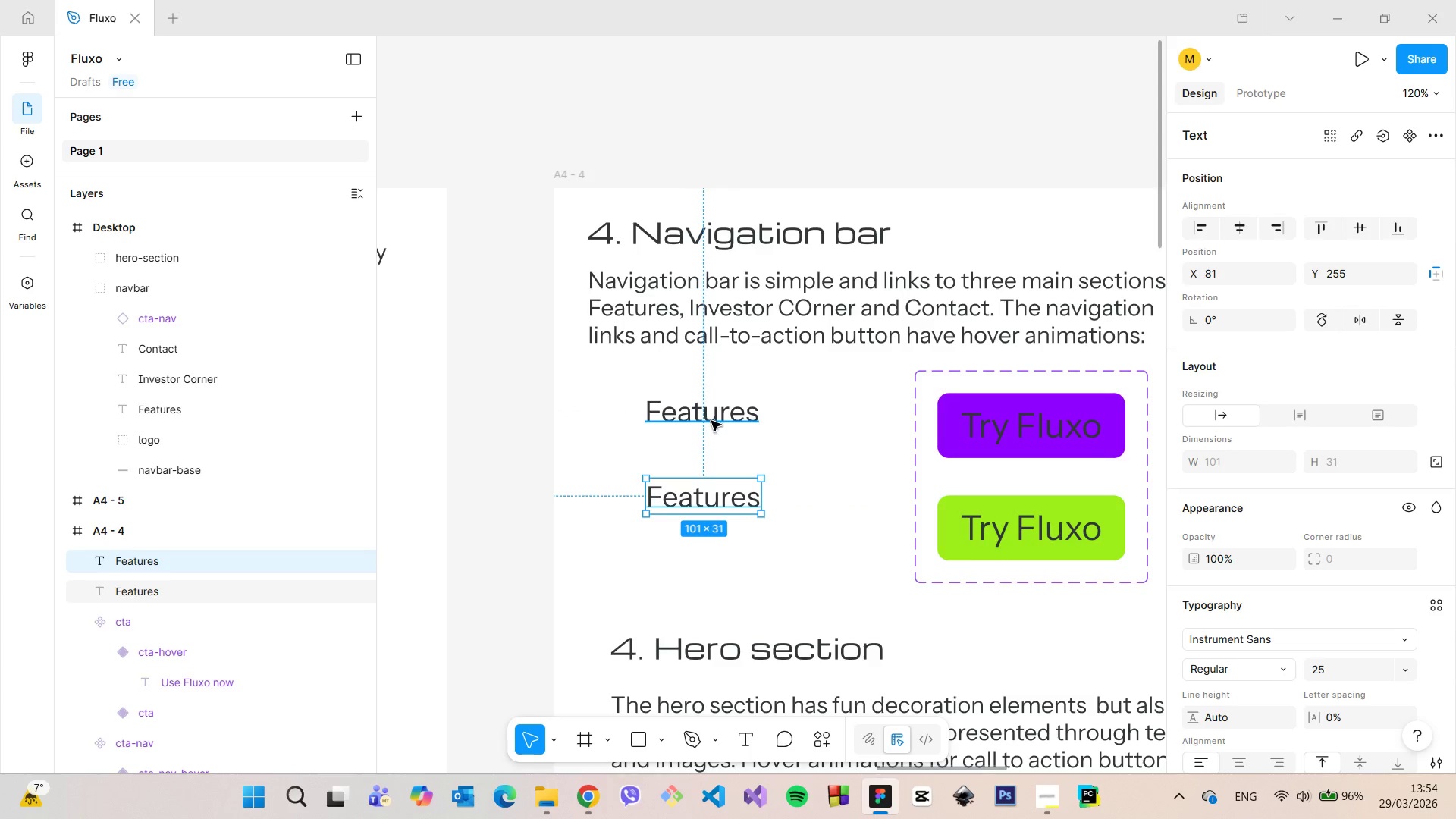 
left_click([711, 421])
 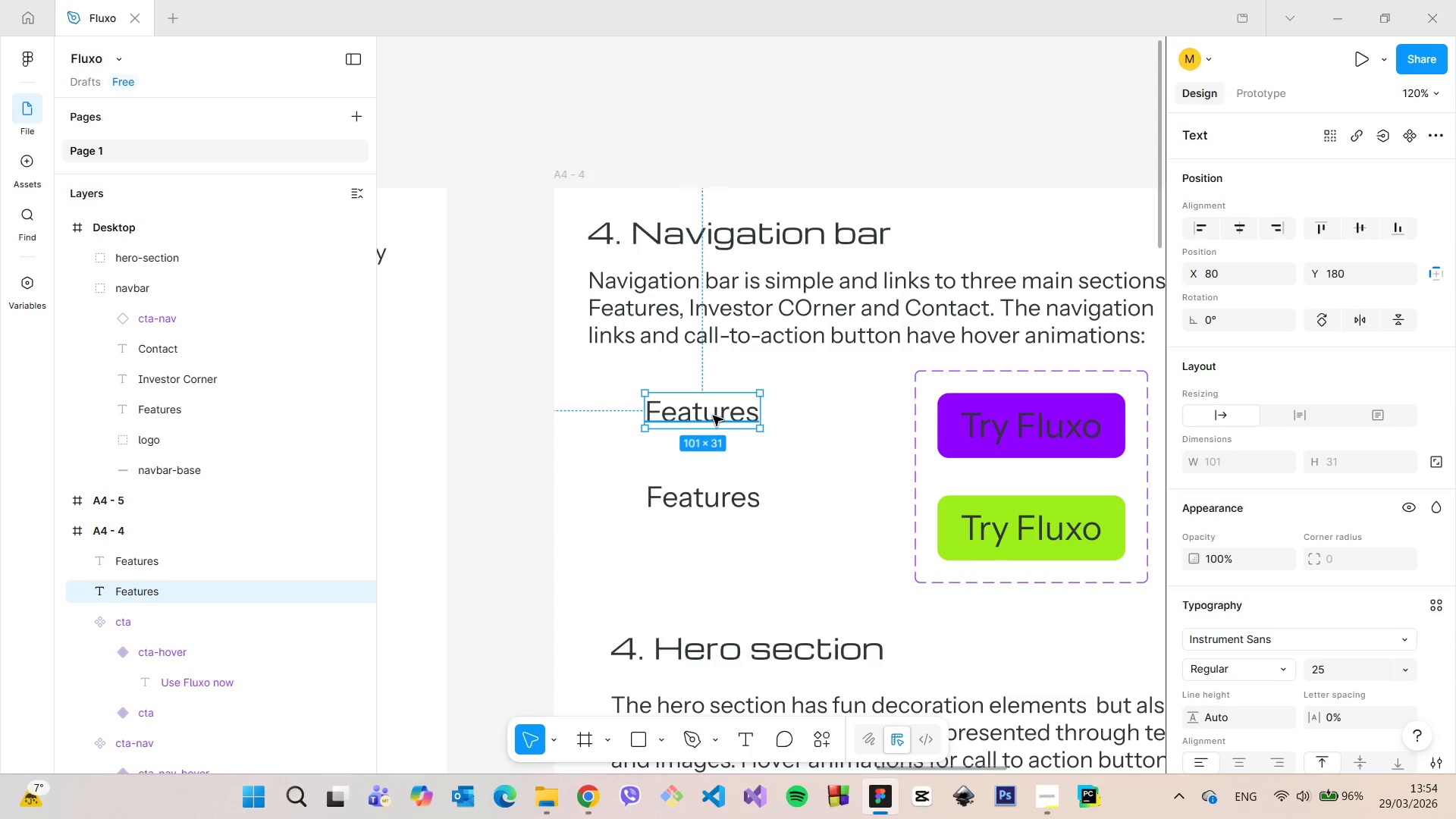 
left_click_drag(start_coordinate=[713, 416], to_coordinate=[714, 423])
 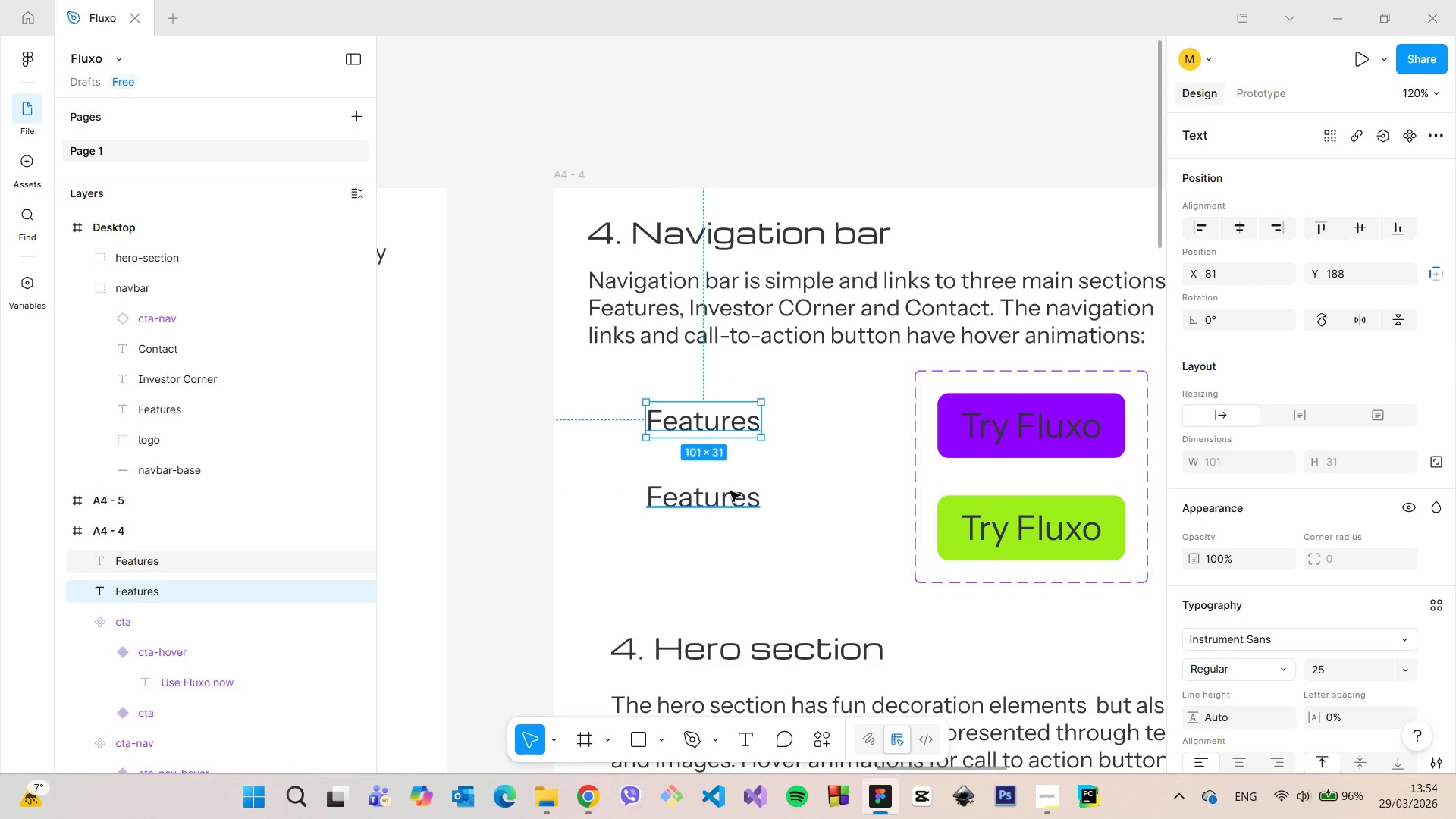 
hold_key(key=ShiftLeft, duration=0.36)
 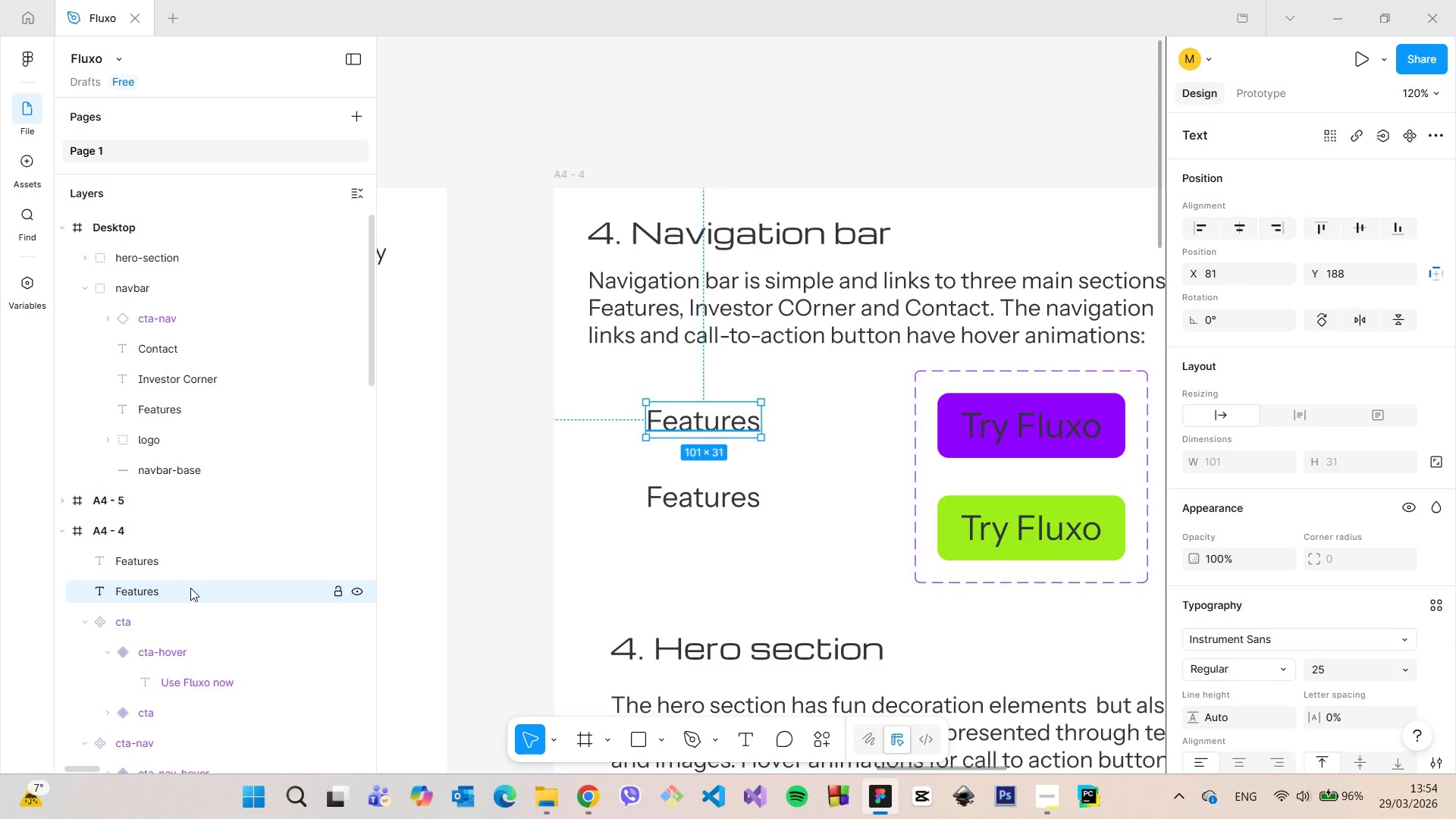 
double_click([190, 588])
 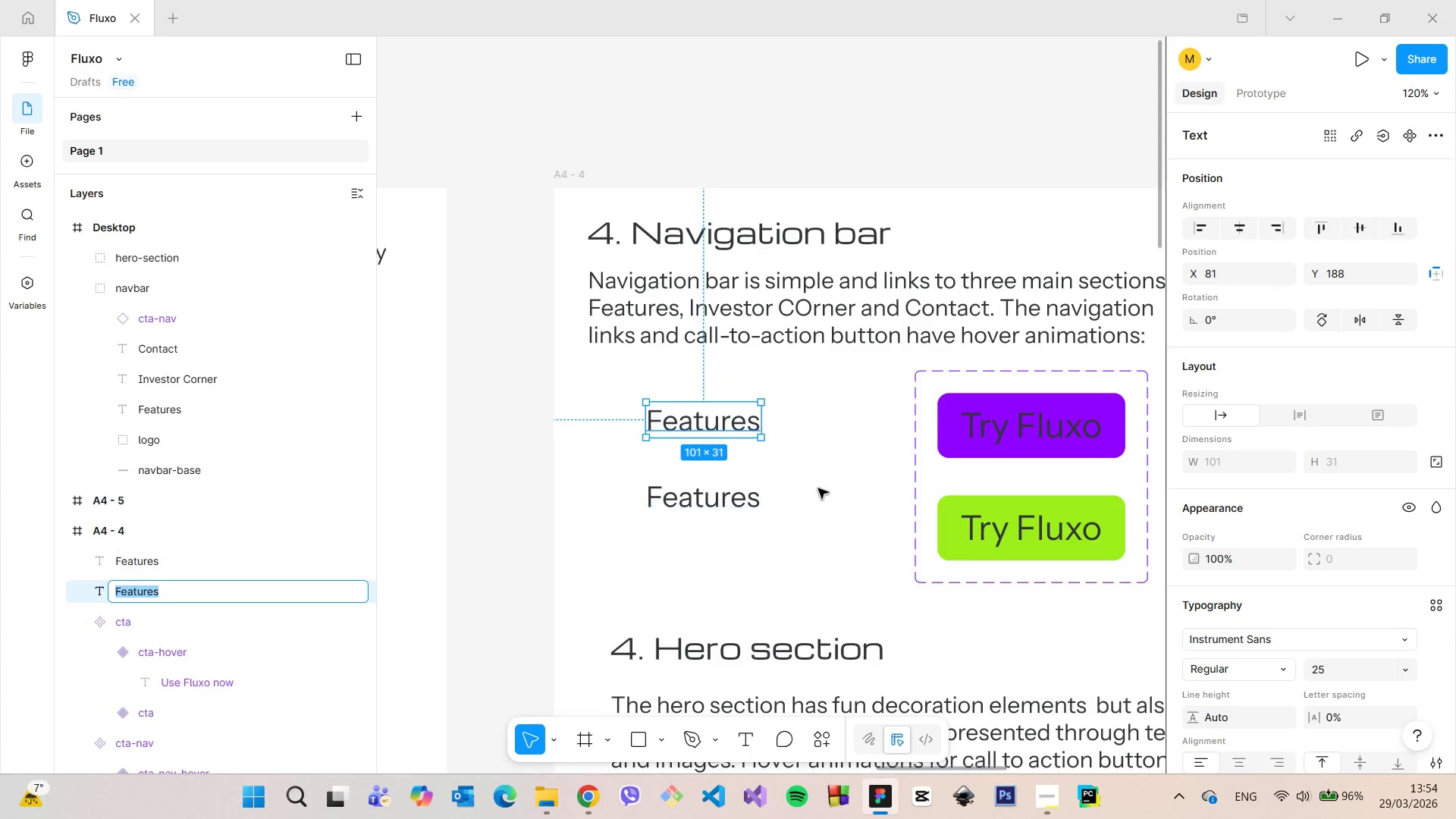 
left_click([723, 500])
 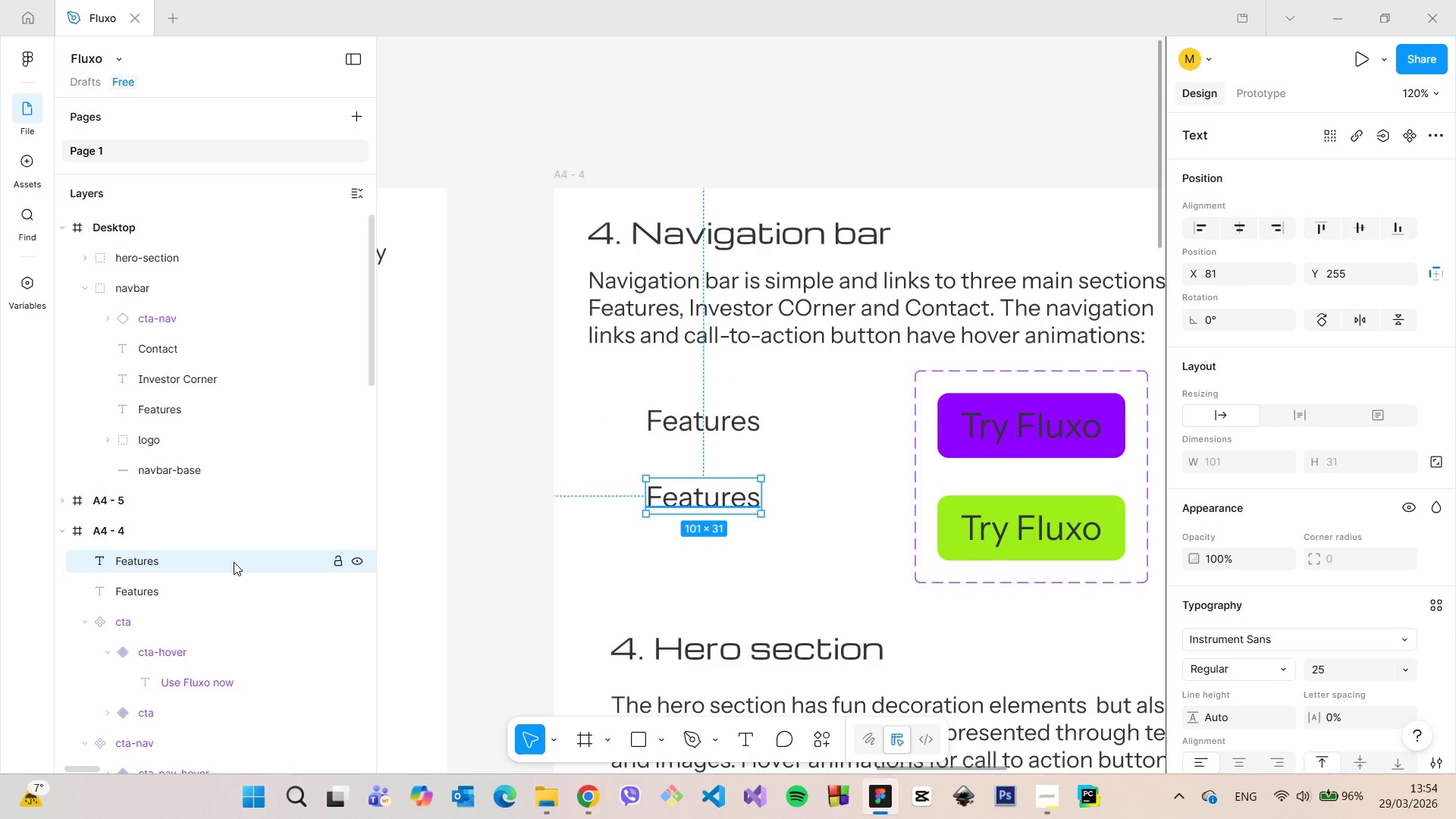 
double_click([234, 562])
 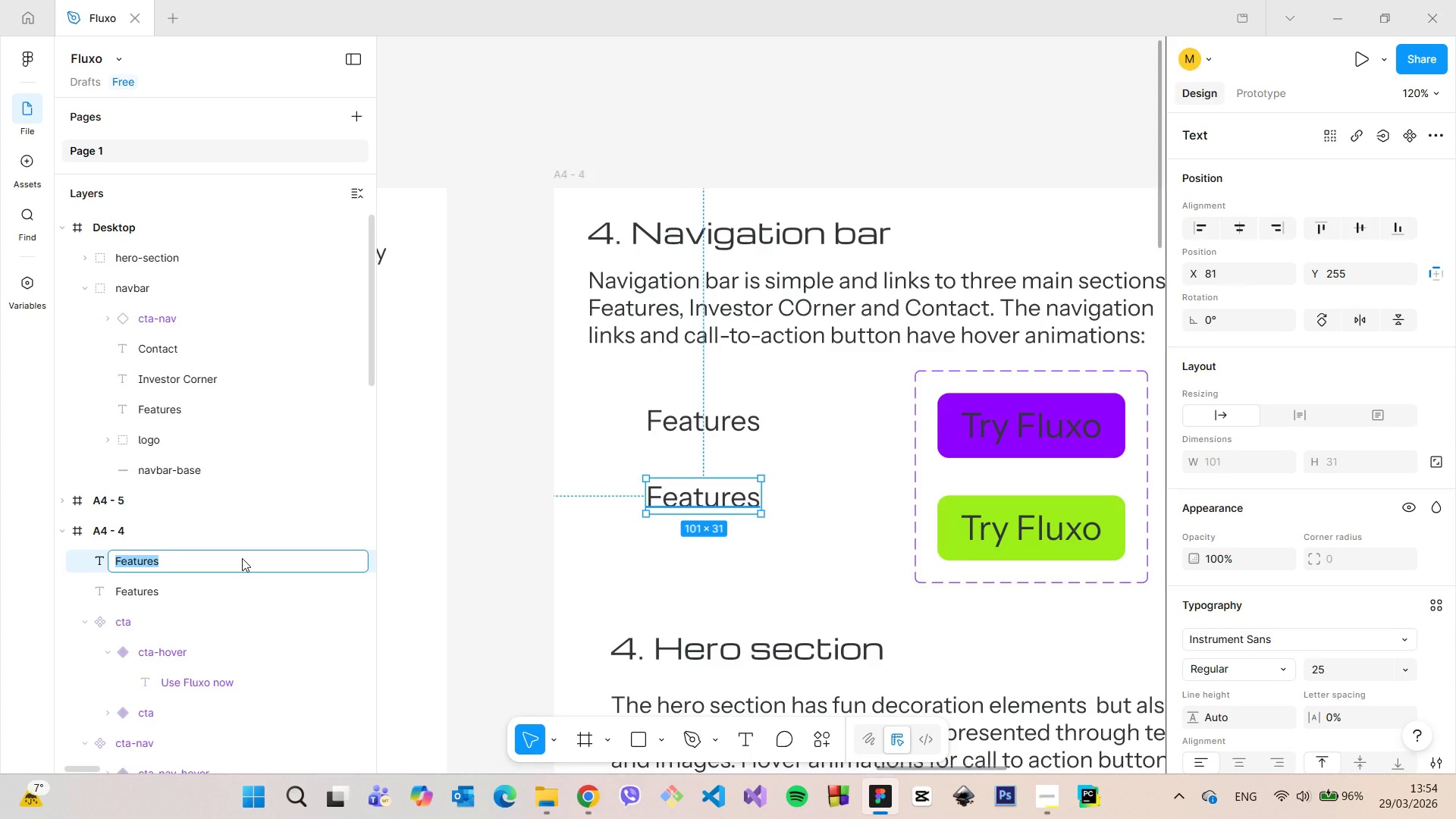 
left_click([242, 558])
 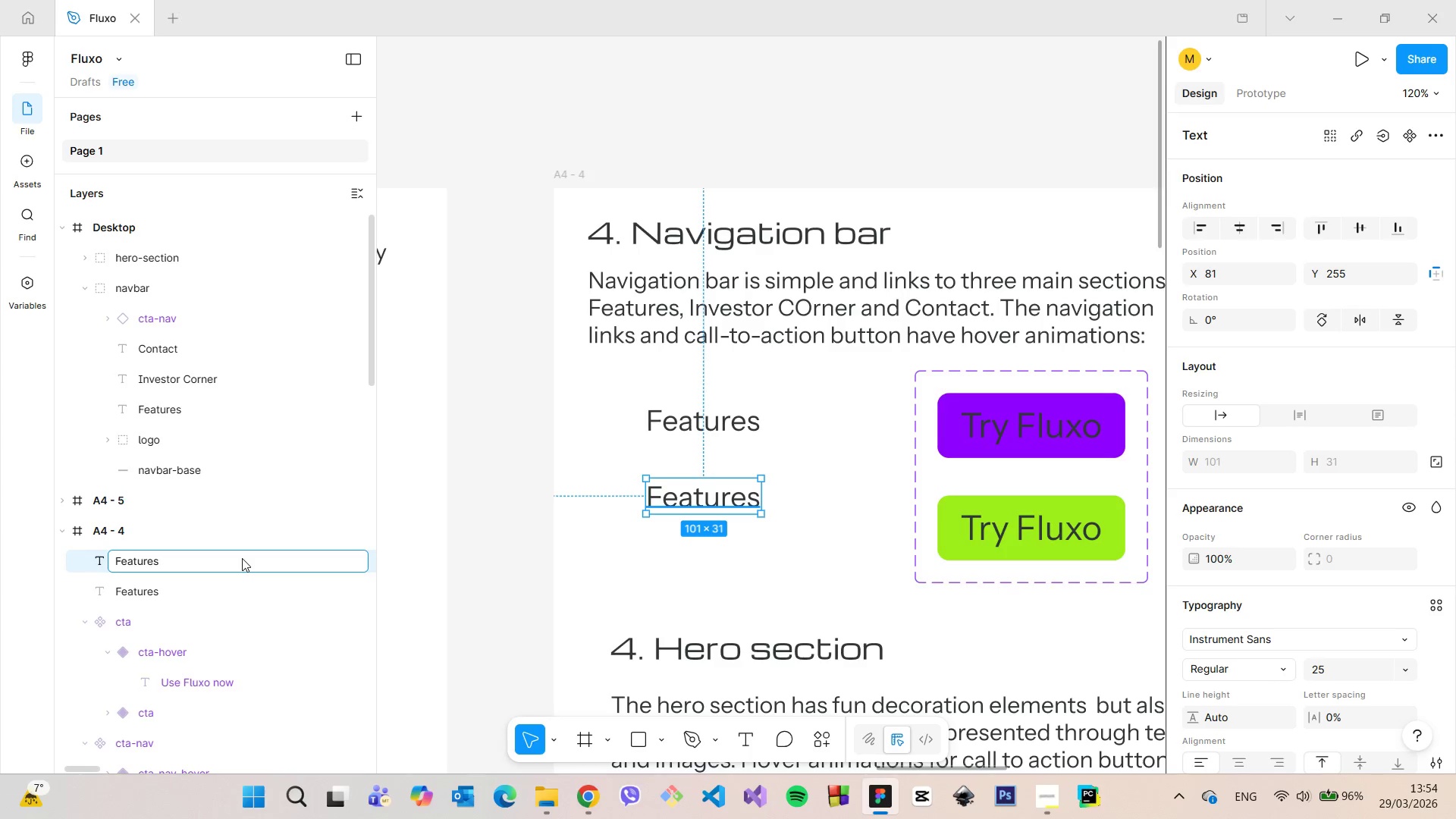 
type(-hover)
 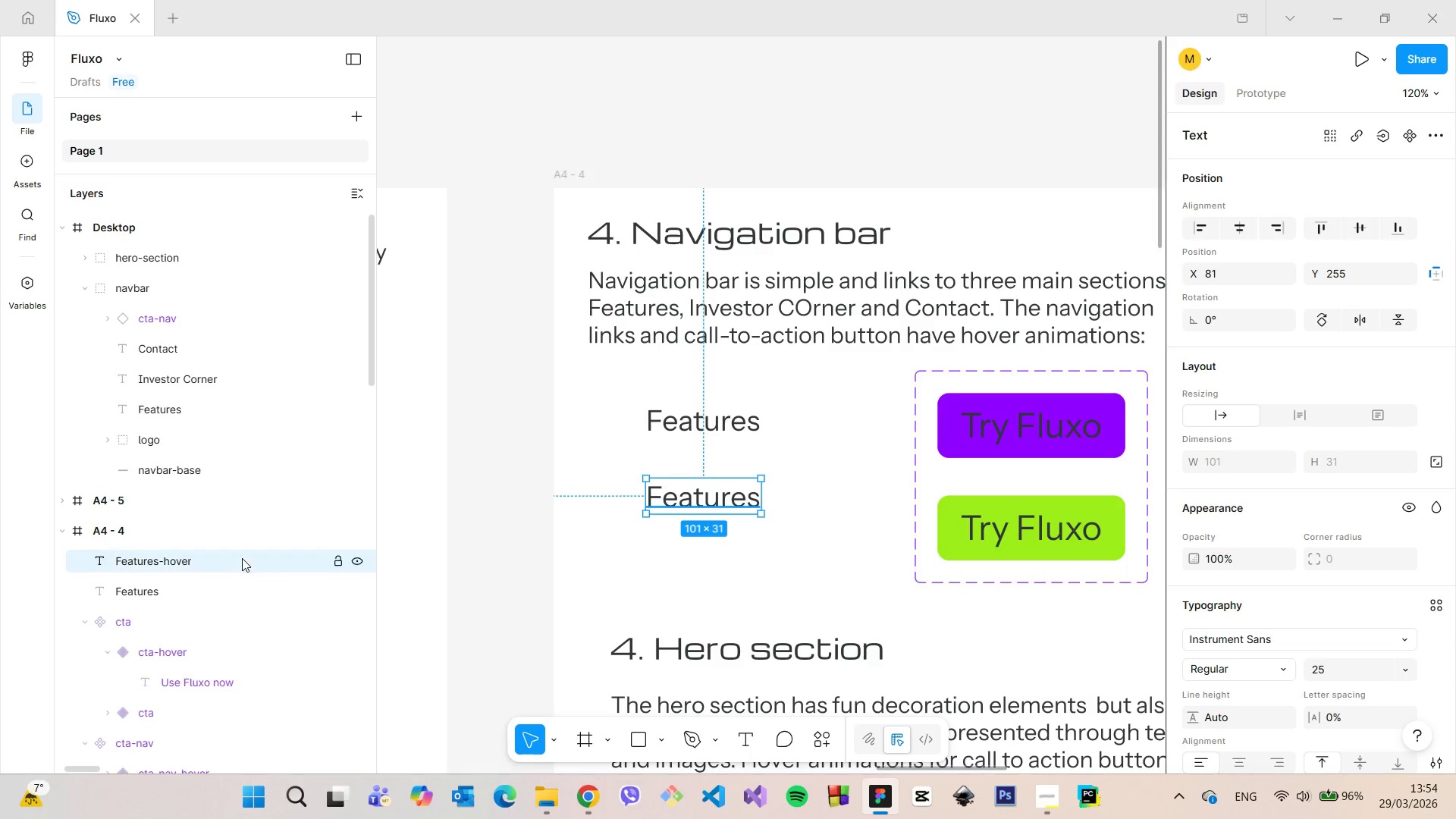 
key(Enter)
 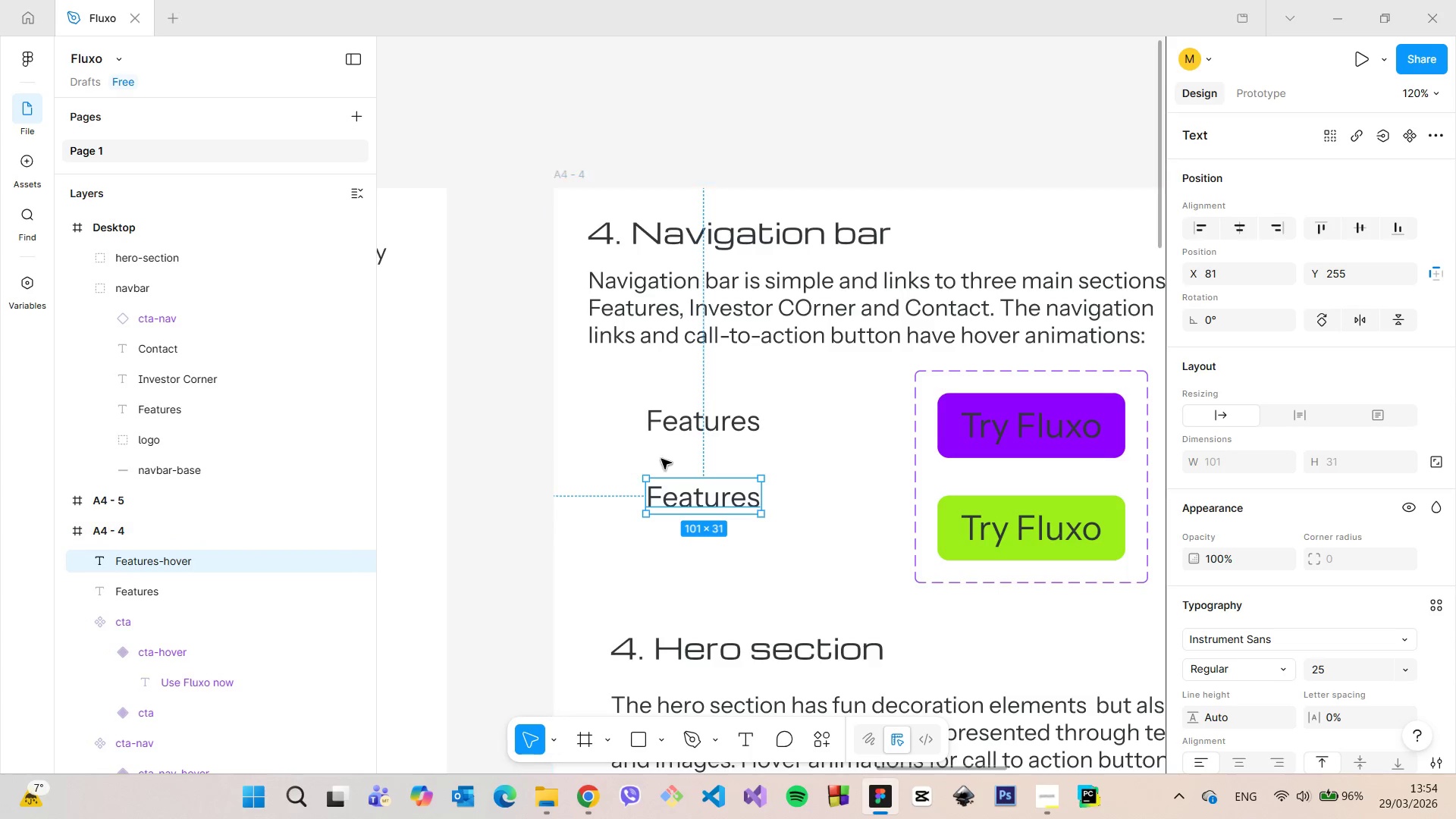 
hold_key(key=ShiftLeft, duration=0.81)
left_click([694, 430])
 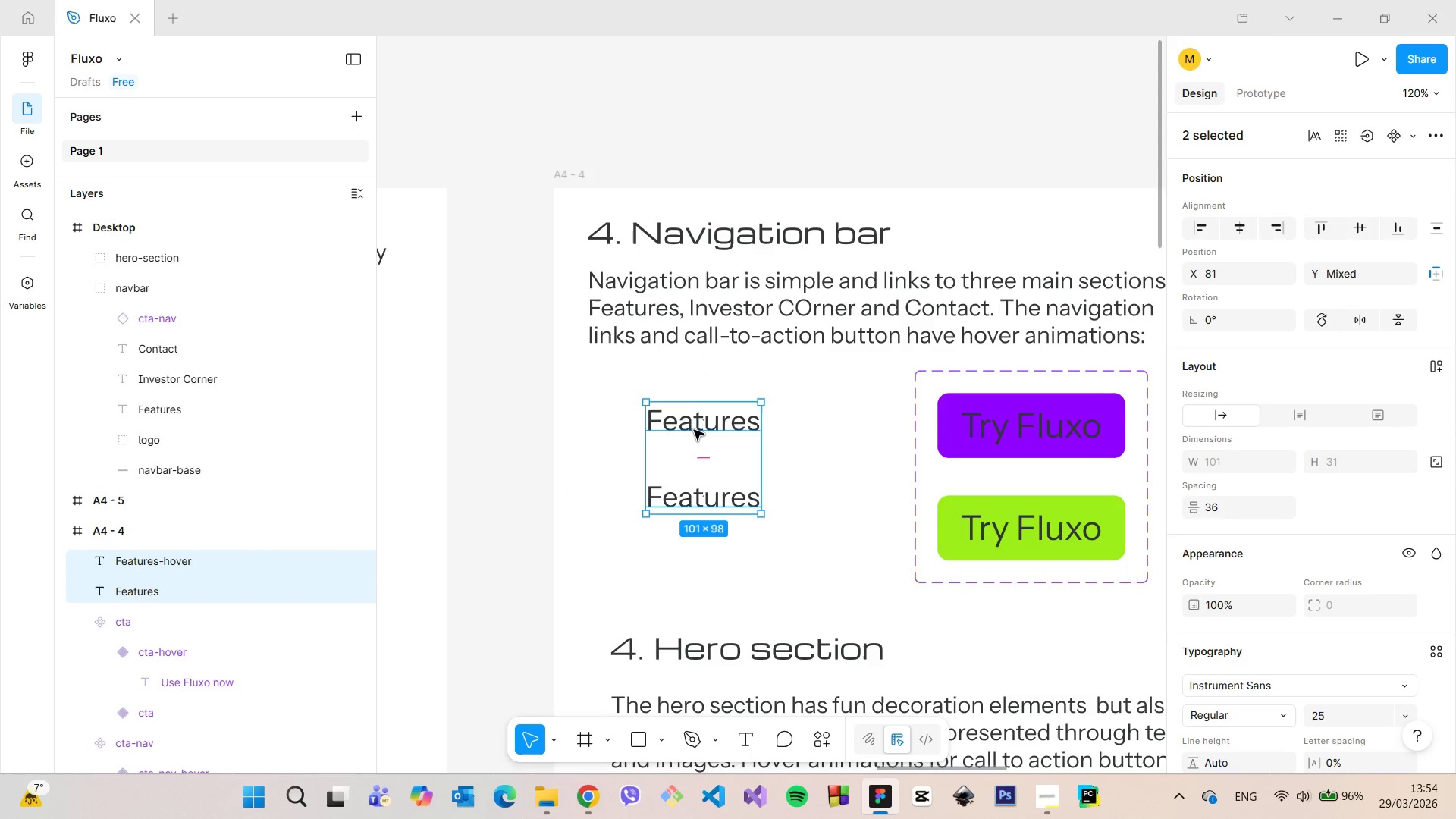 
left_click([694, 430])
 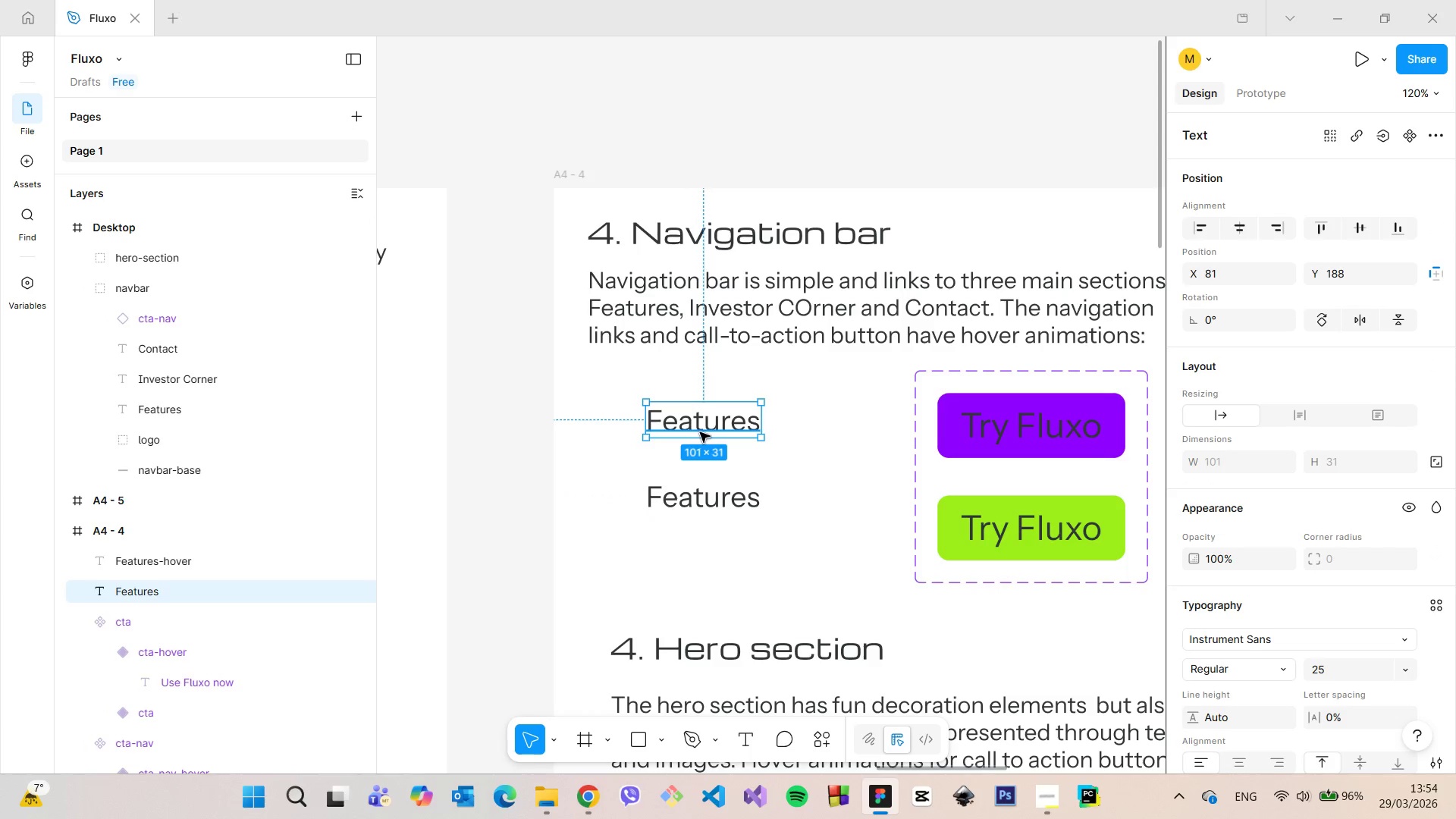 
right_click([700, 432])
 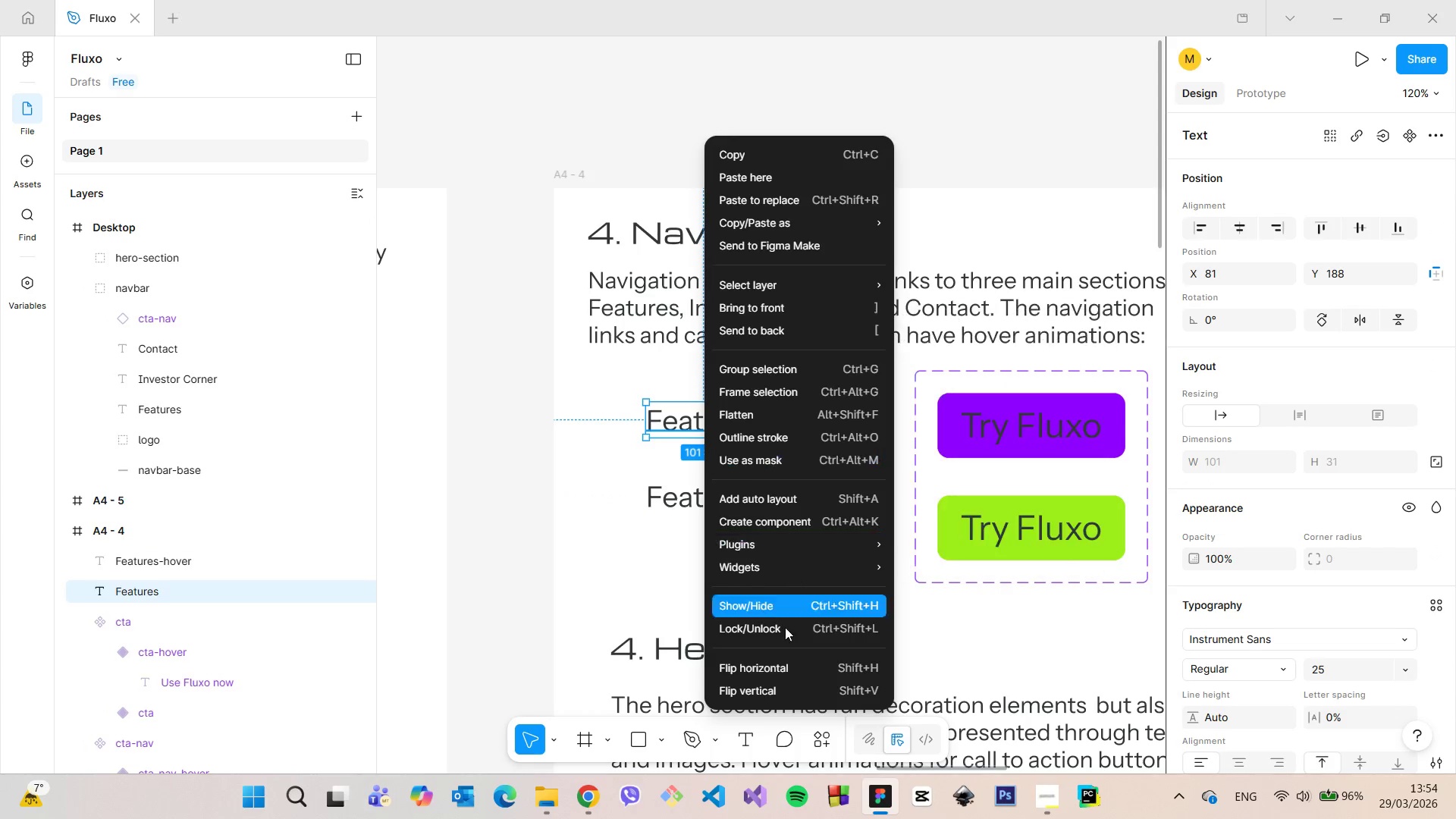 
left_click([757, 523])
 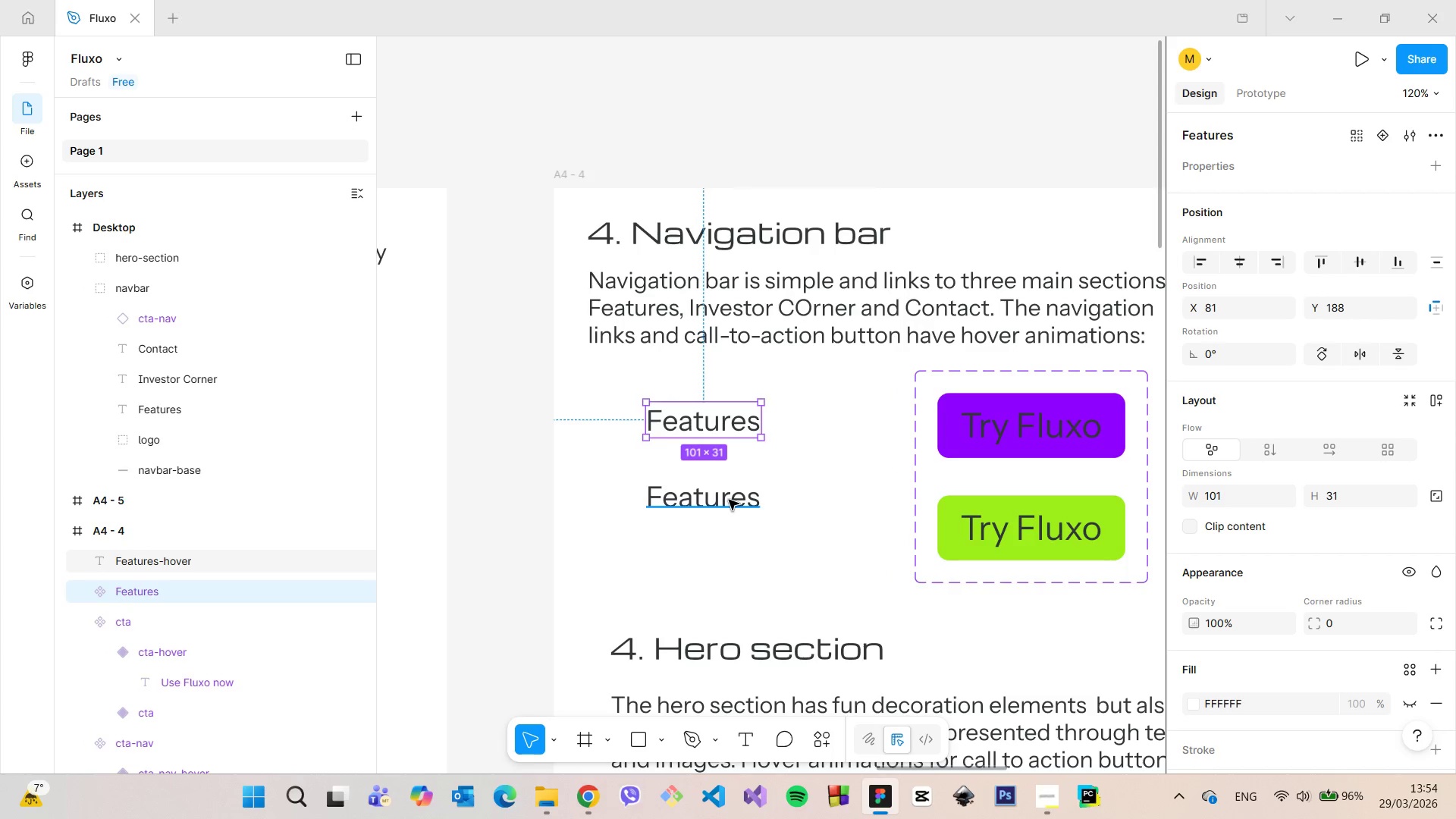 
left_click([729, 500])
 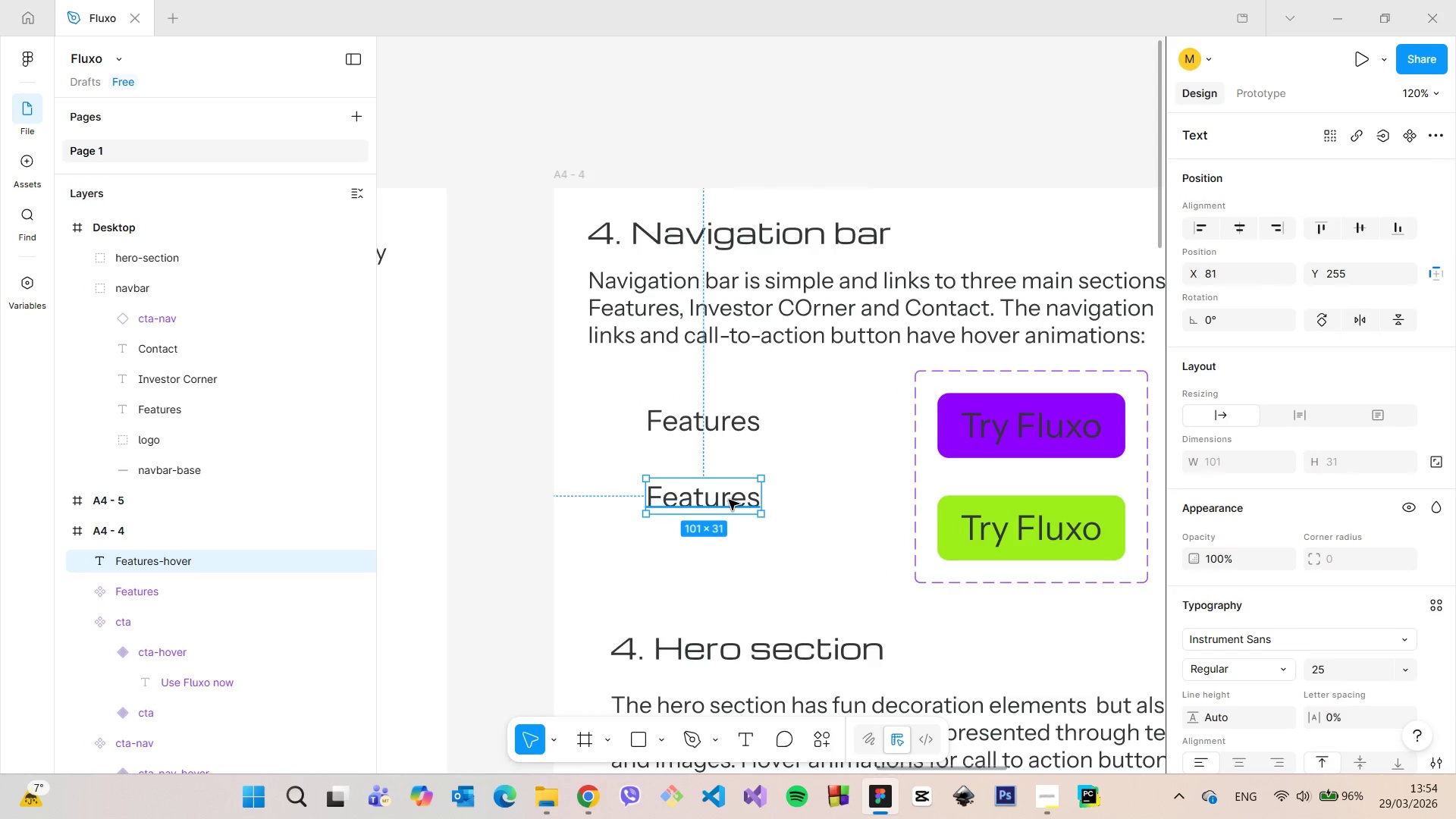 
right_click([729, 500])
 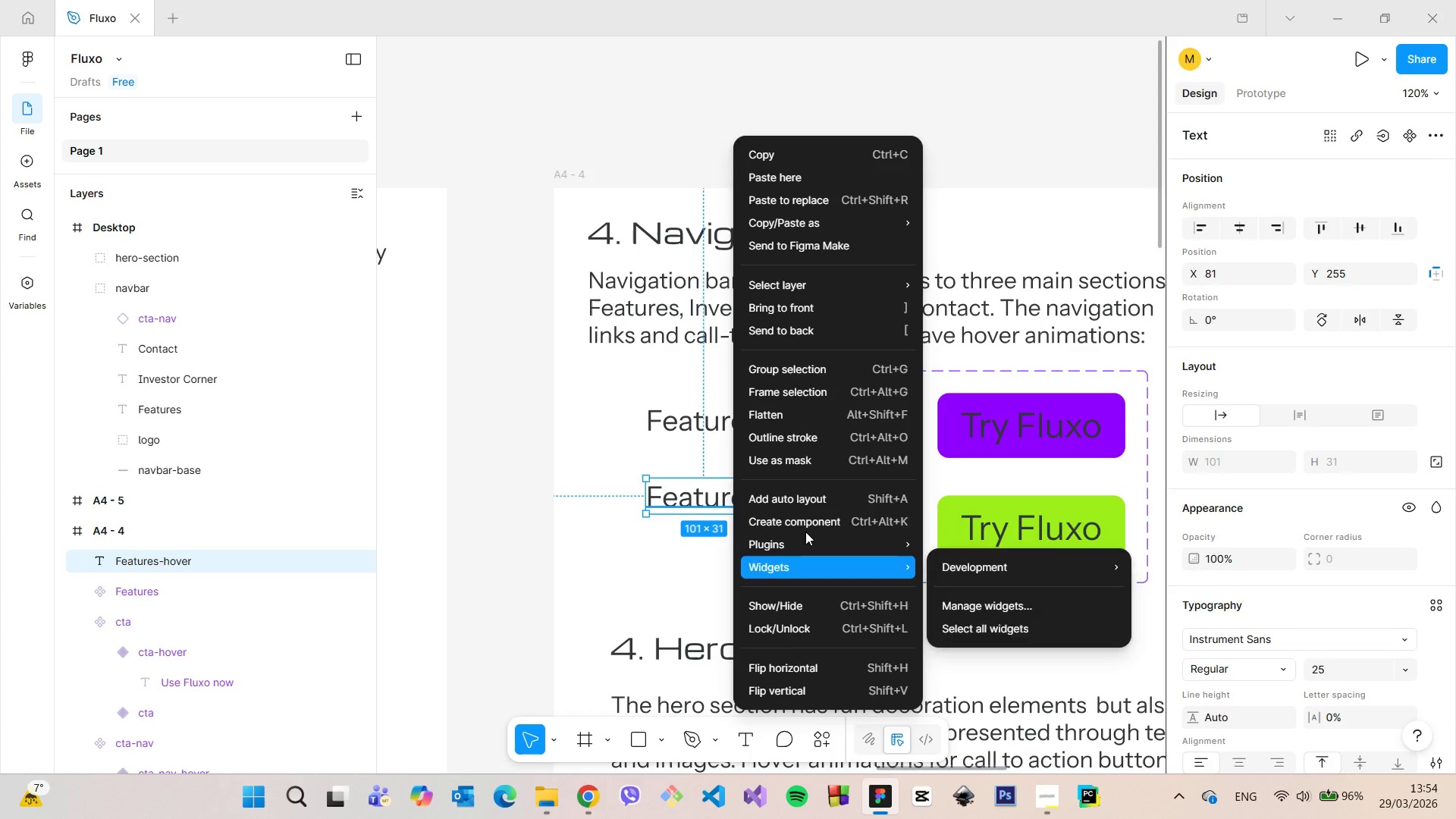 
left_click([805, 526])
 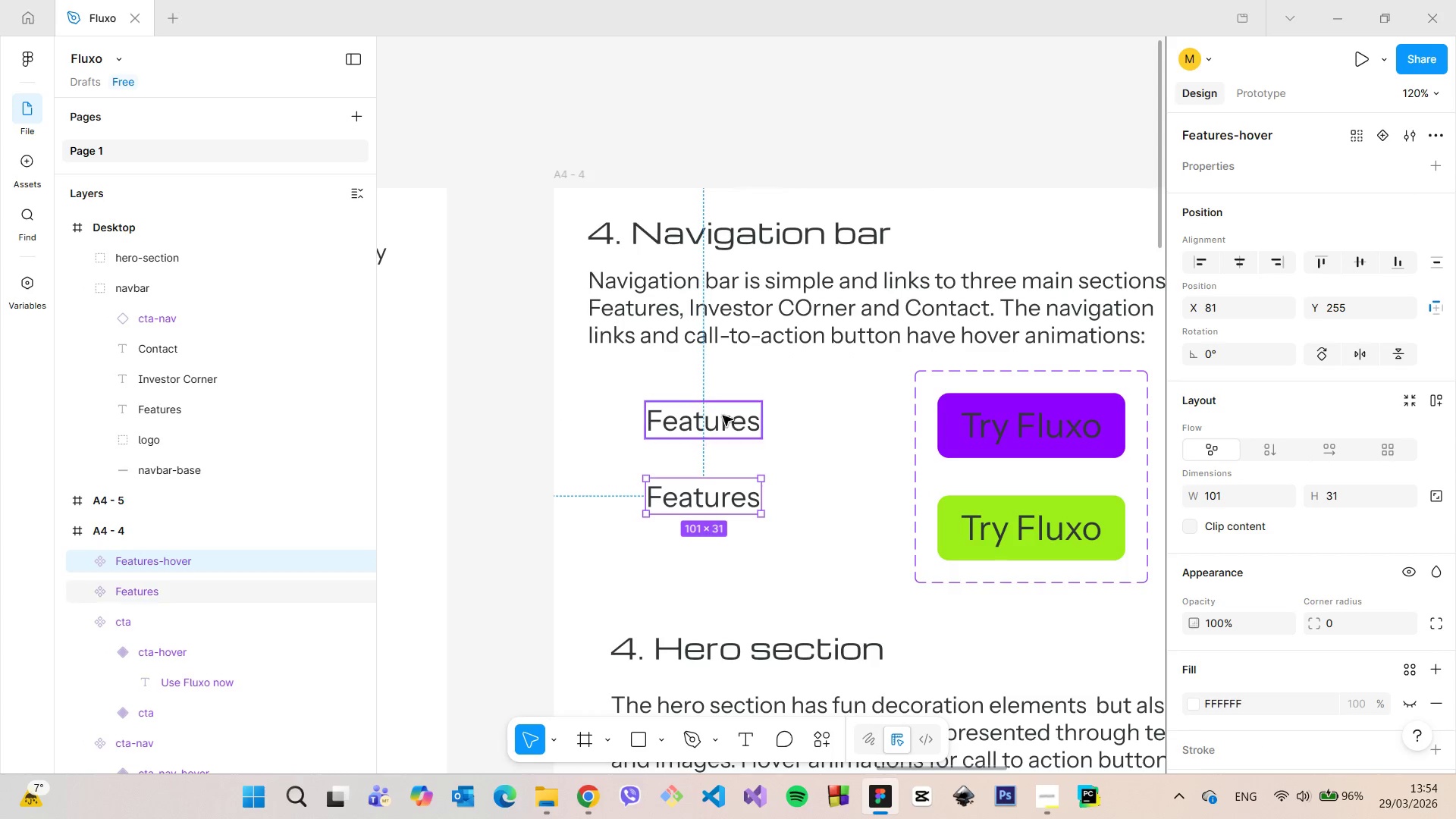 
hold_key(key=ShiftLeft, duration=0.42)
left_click([723, 416])
 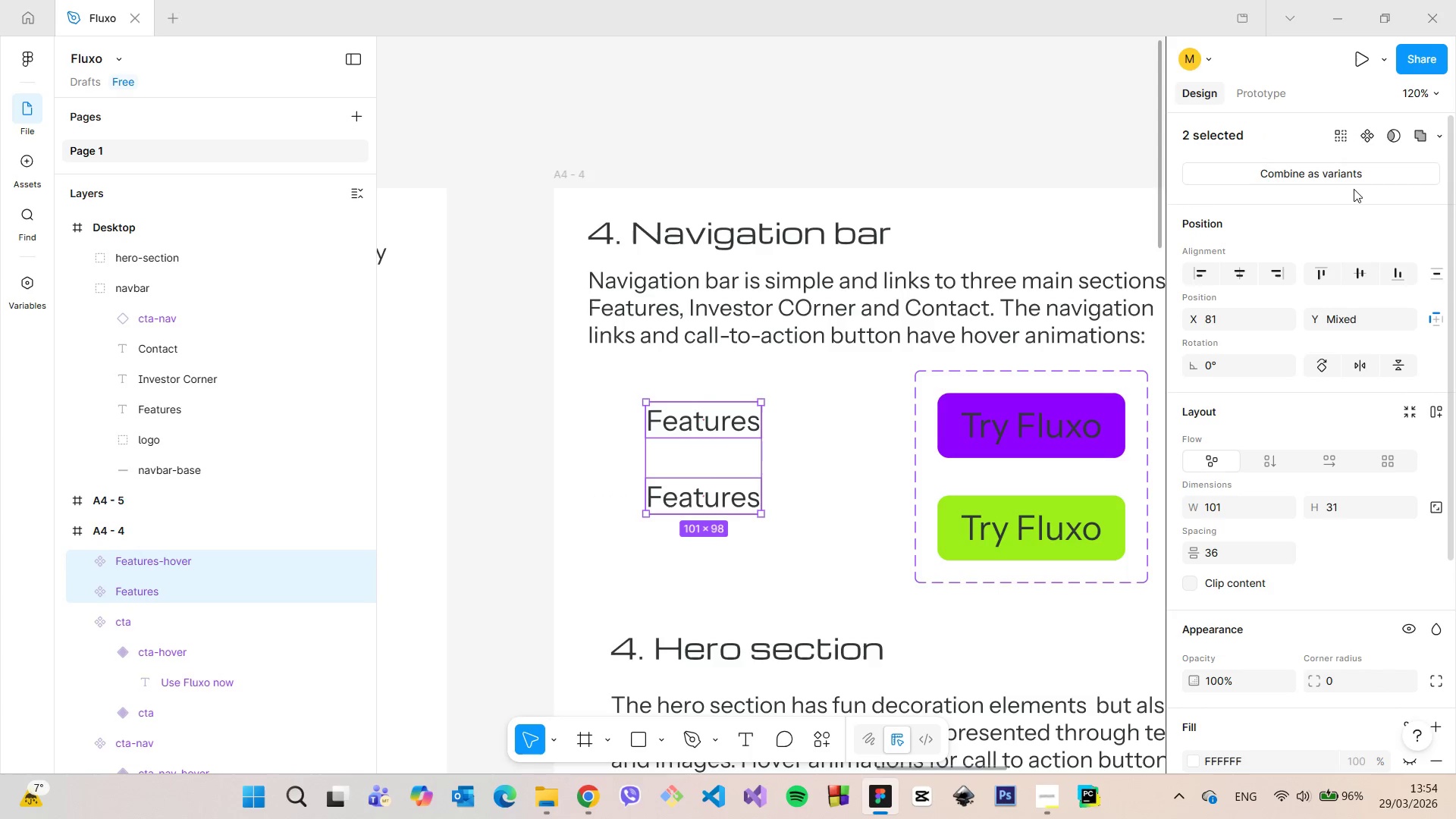 
left_click([1343, 170])
 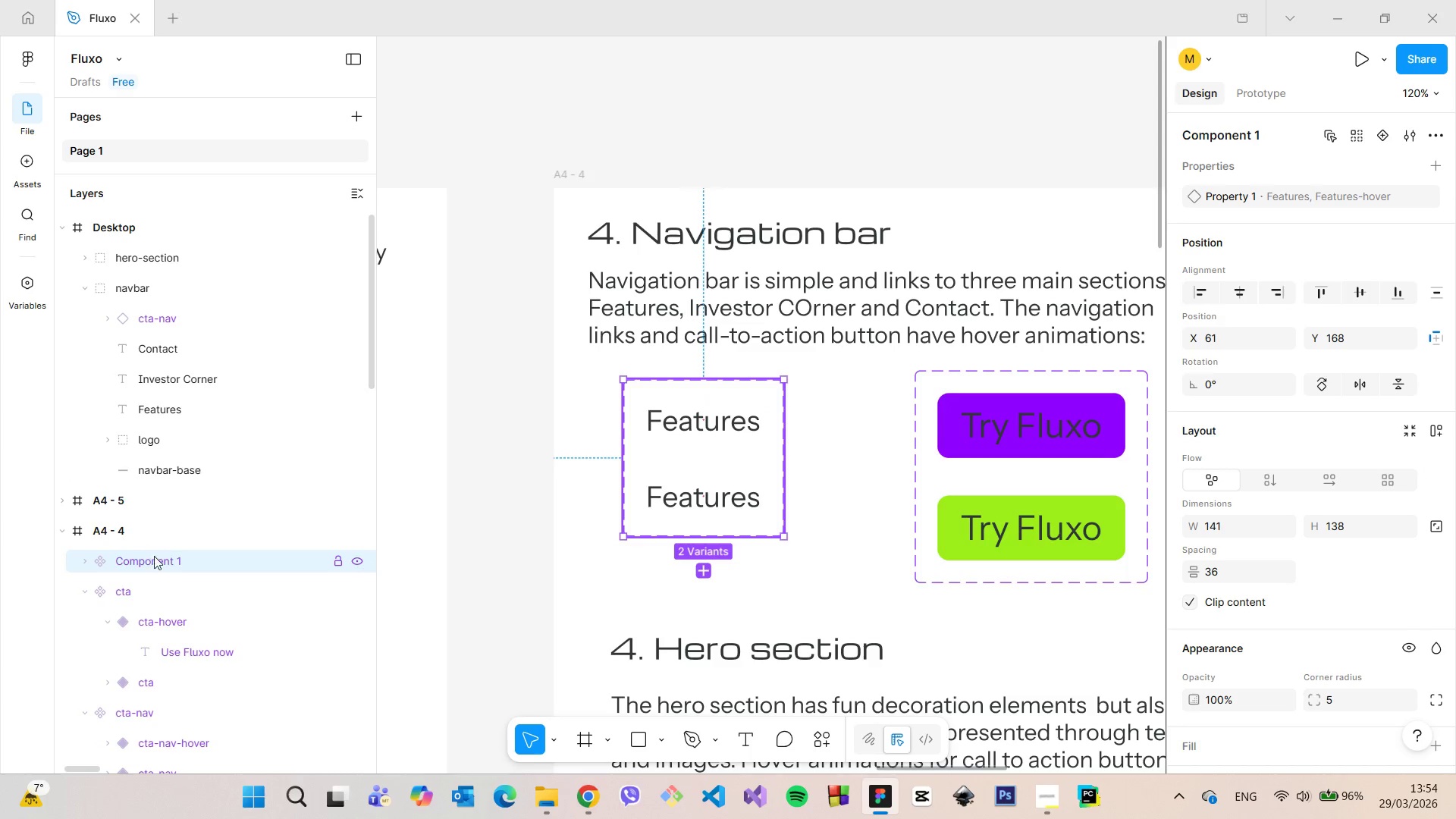 
double_click([154, 556])
 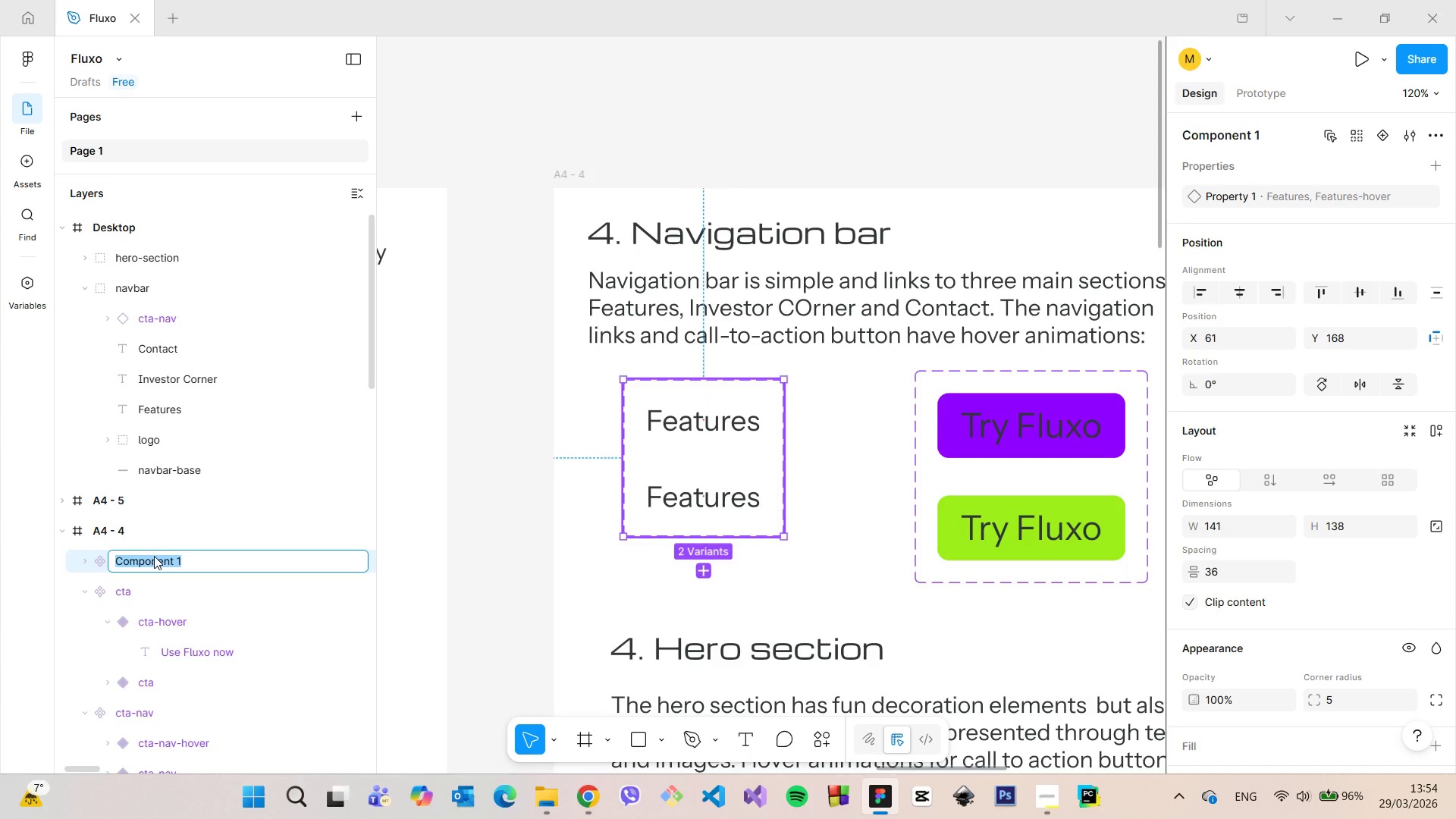 
type(navlink)
 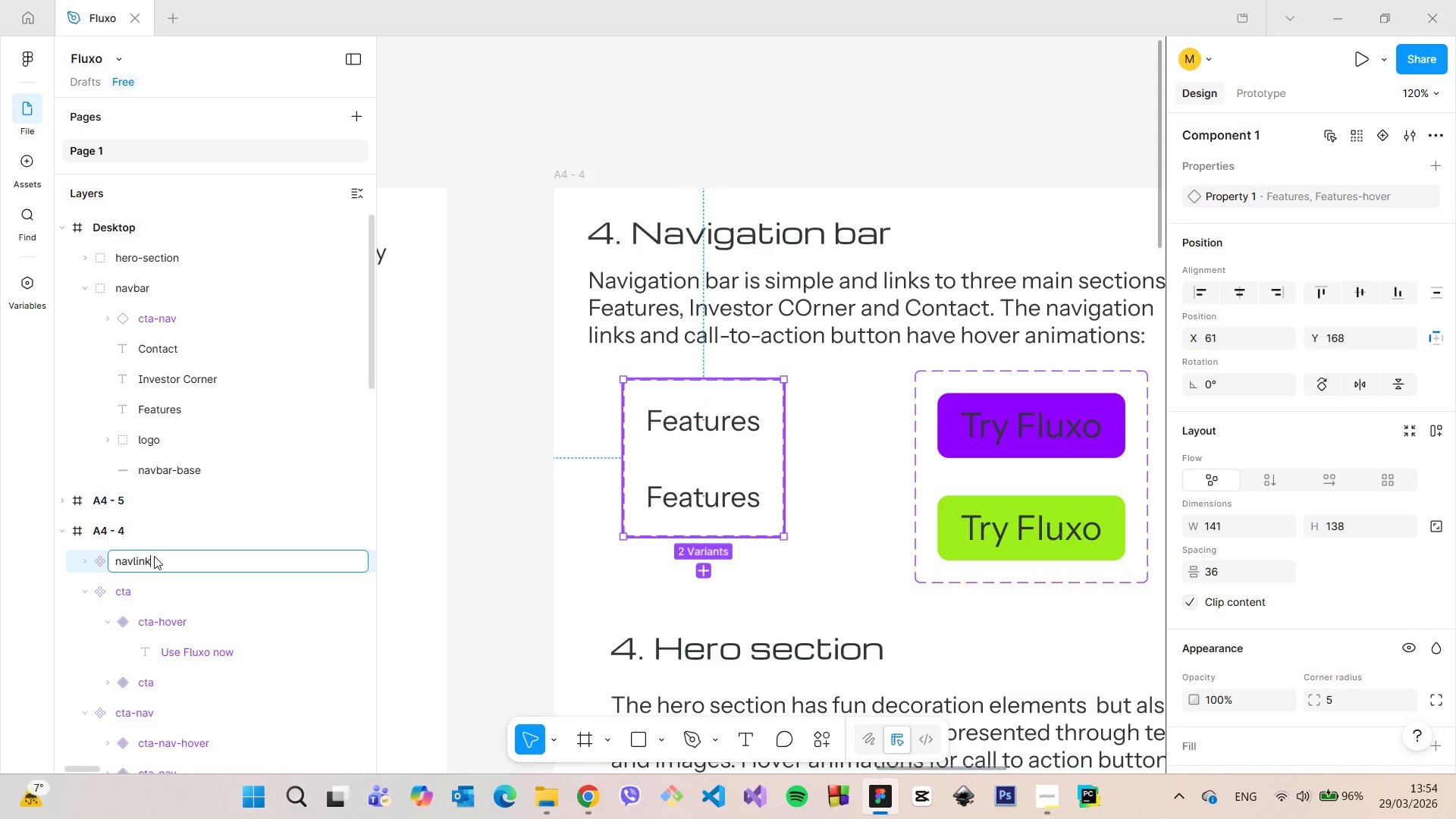 
key(Enter)
 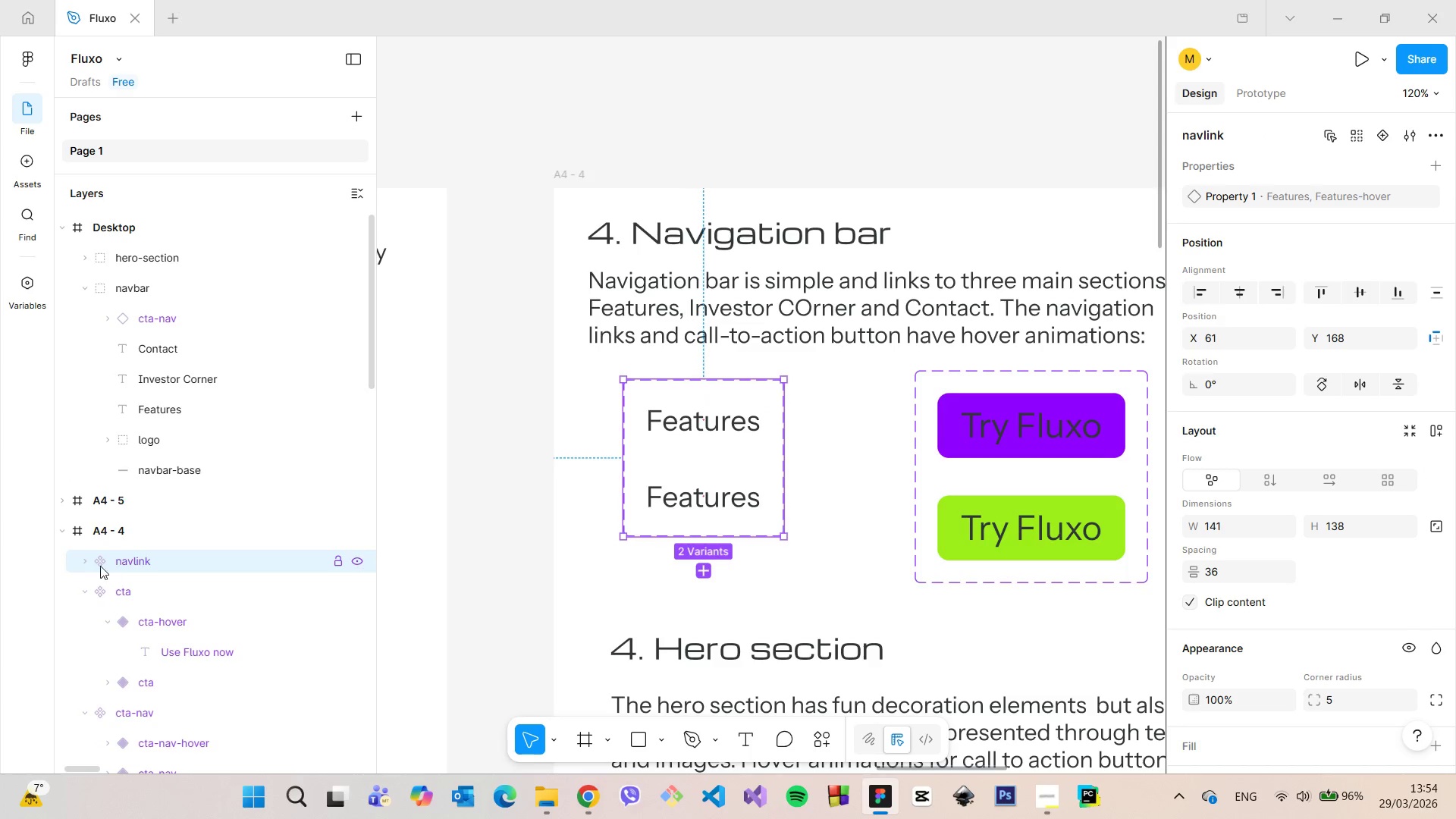 
left_click([84, 555])
 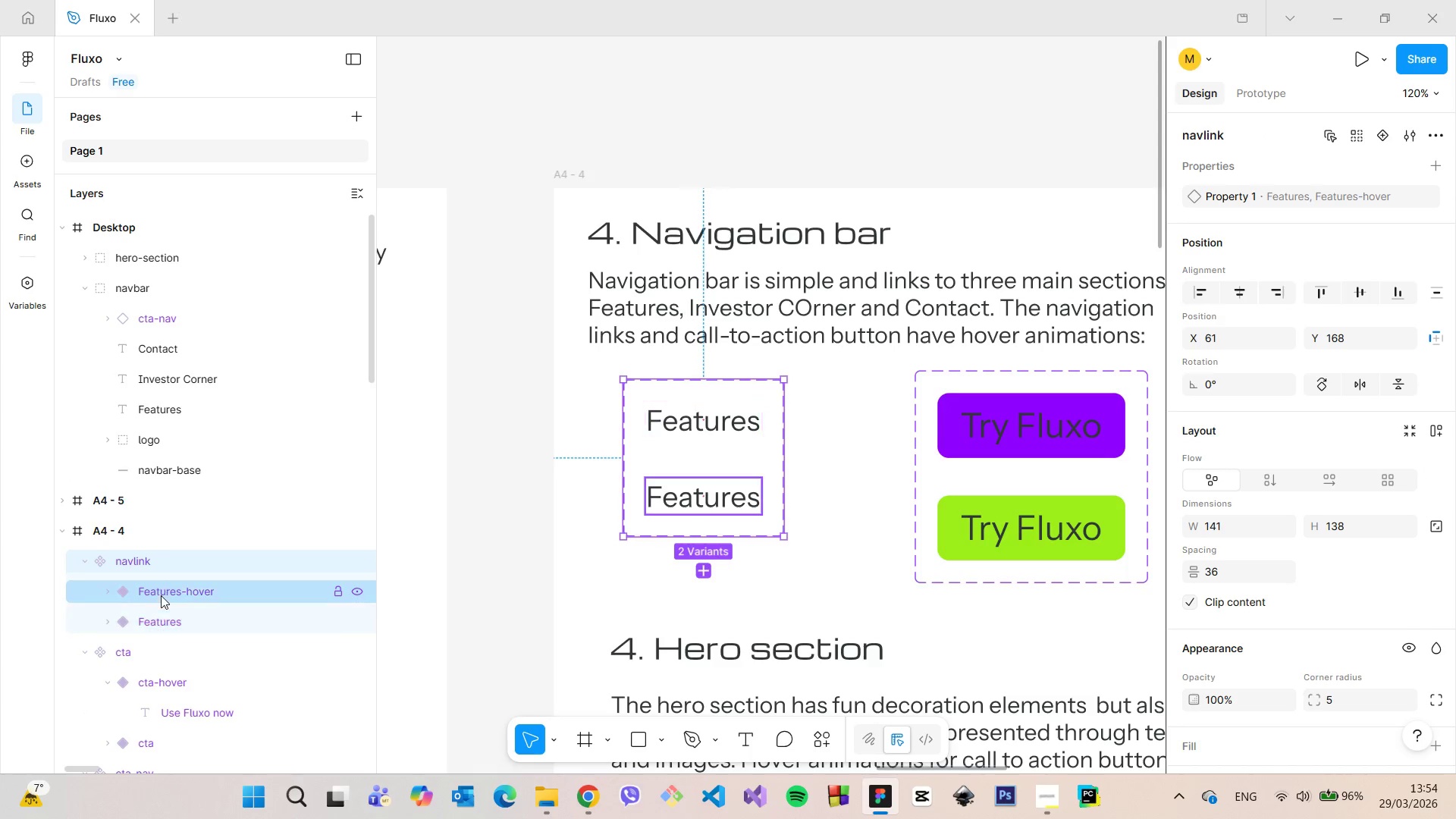 
left_click([161, 595])
 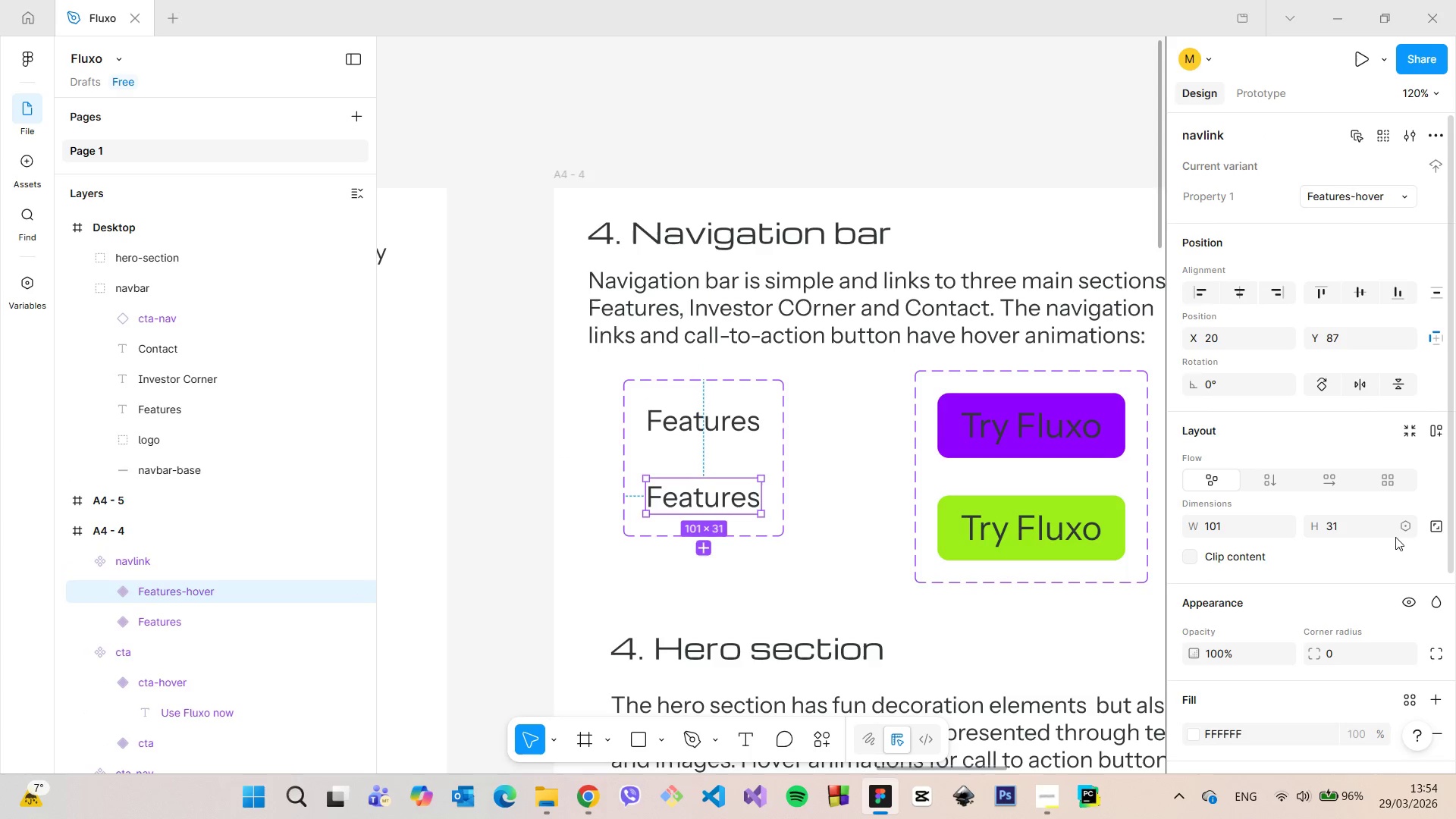 
scroll: coordinate [1395, 540], scroll_direction: down, amount: 4.0
 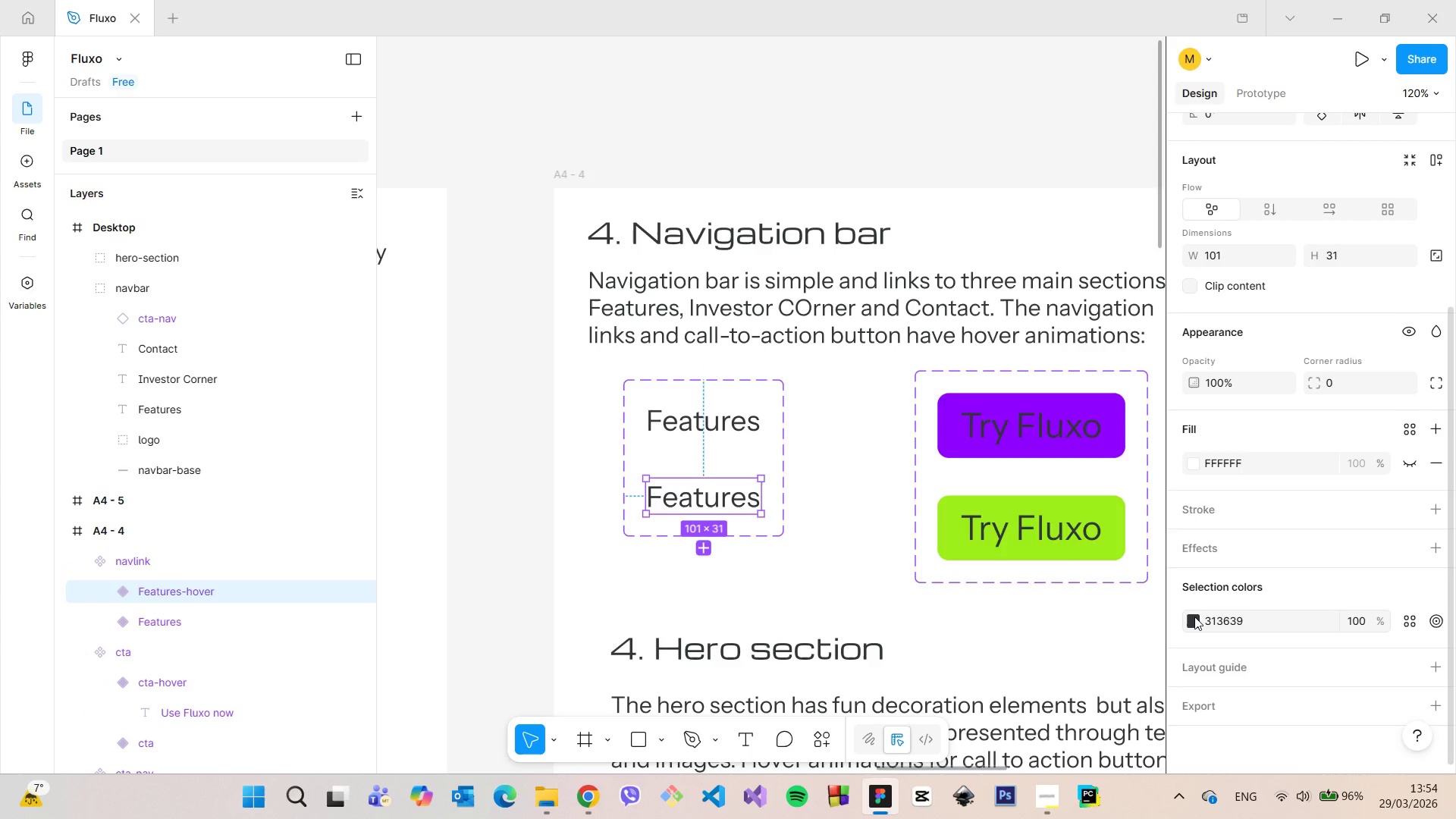 
left_click([1194, 617])
 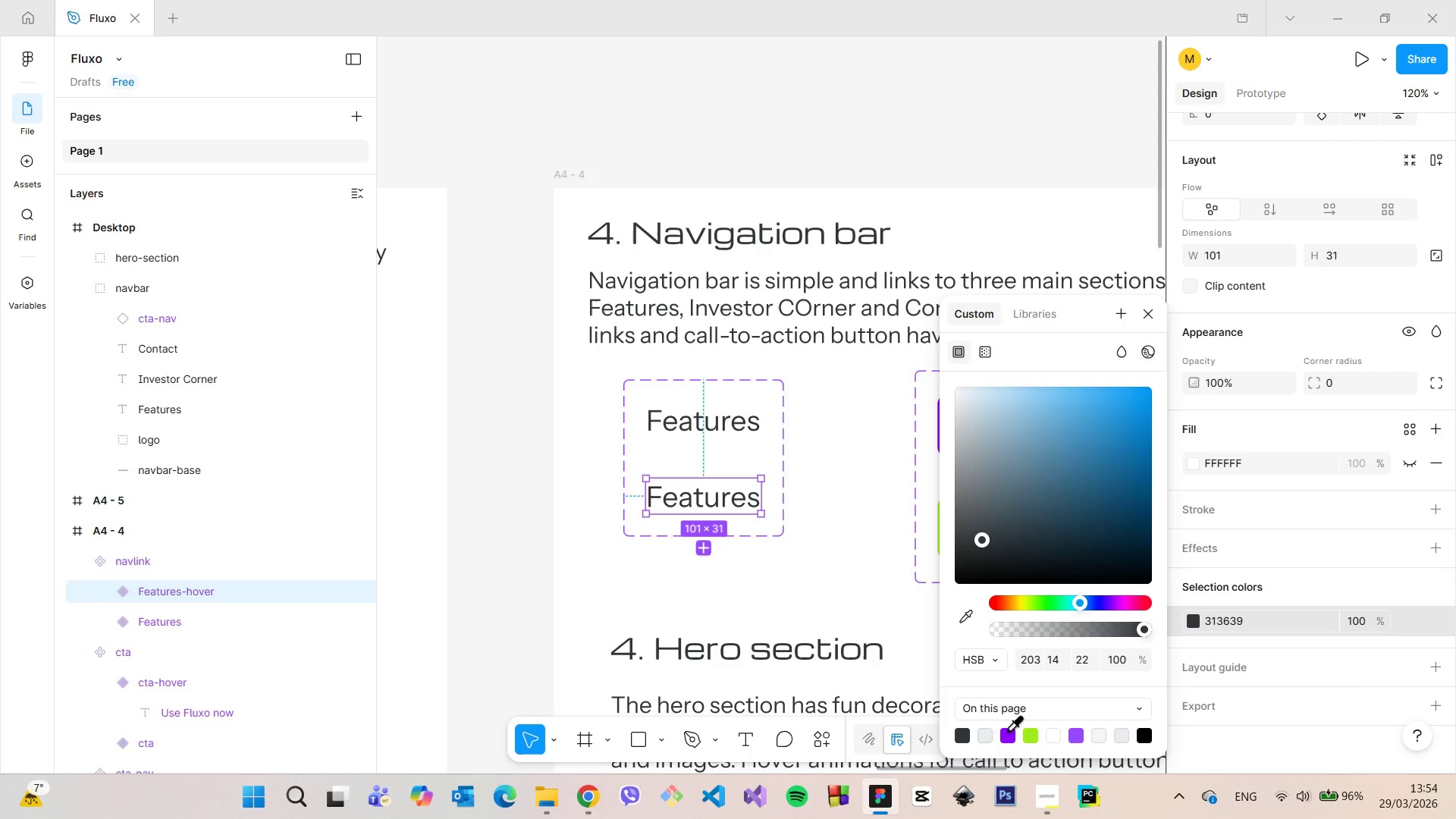 
left_click([1007, 730])
 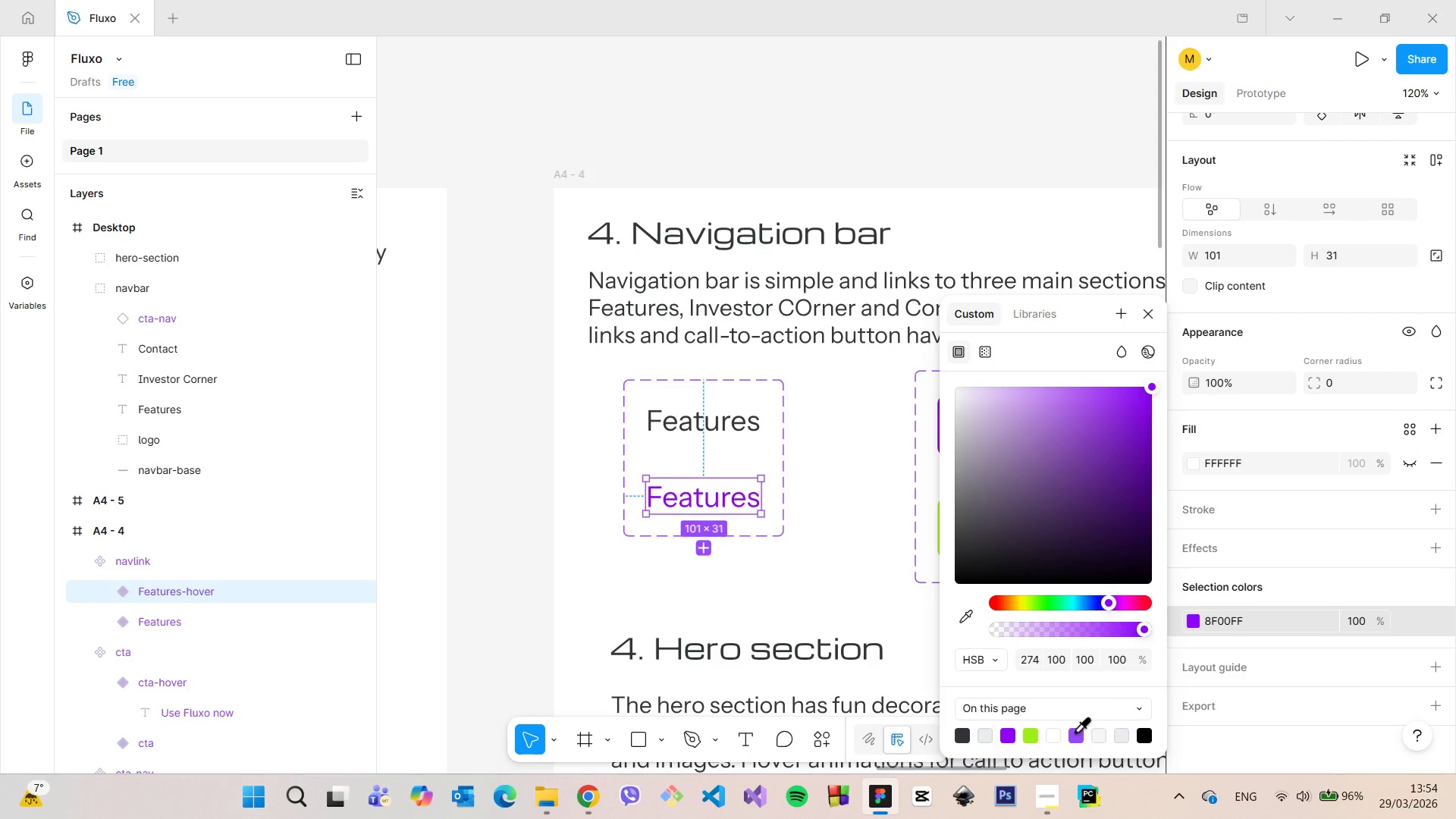 
left_click([1072, 731])
 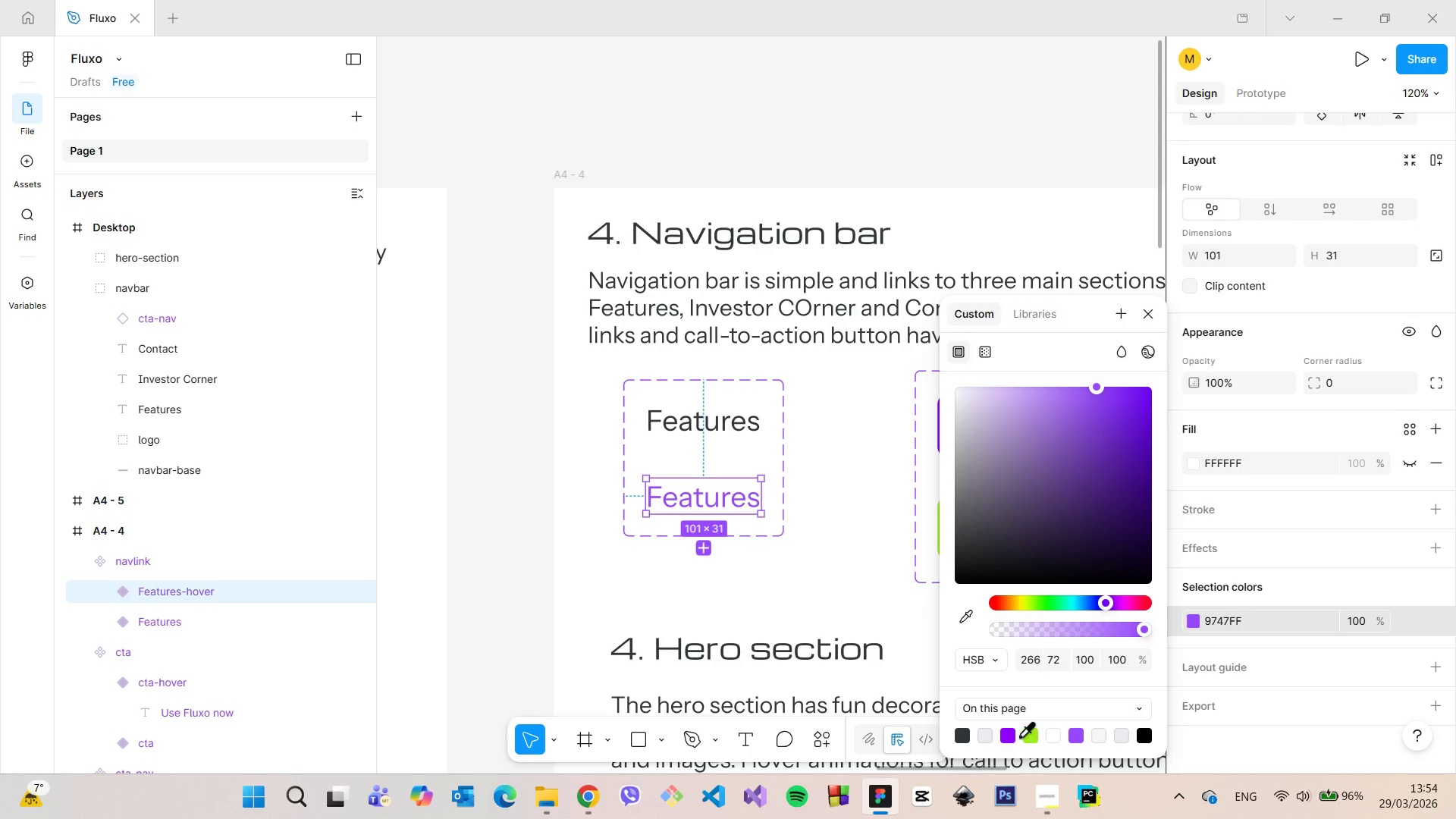 
left_click([1006, 736])
 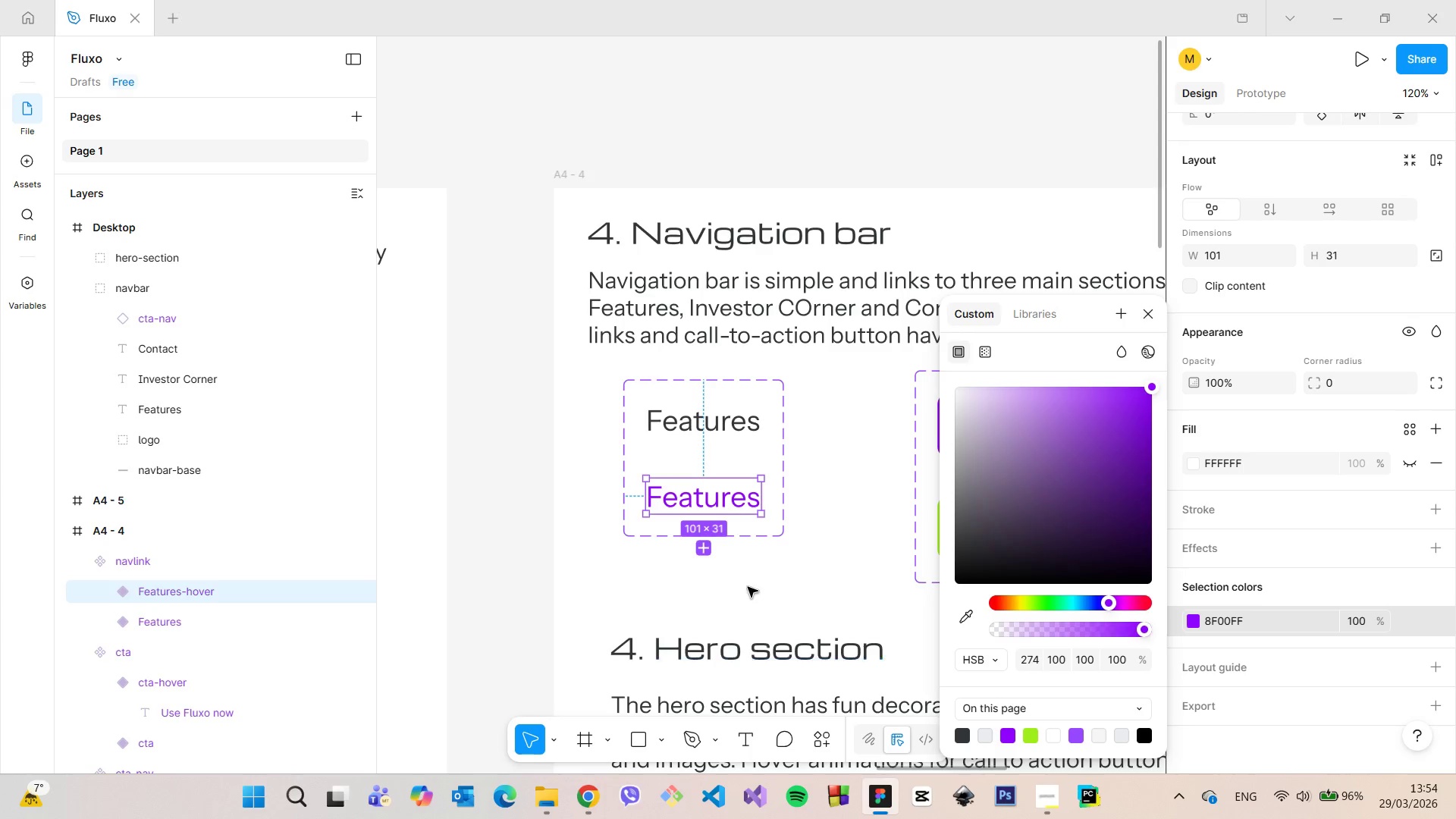 
scroll: coordinate [851, 653], scroll_direction: down, amount: 13.0
 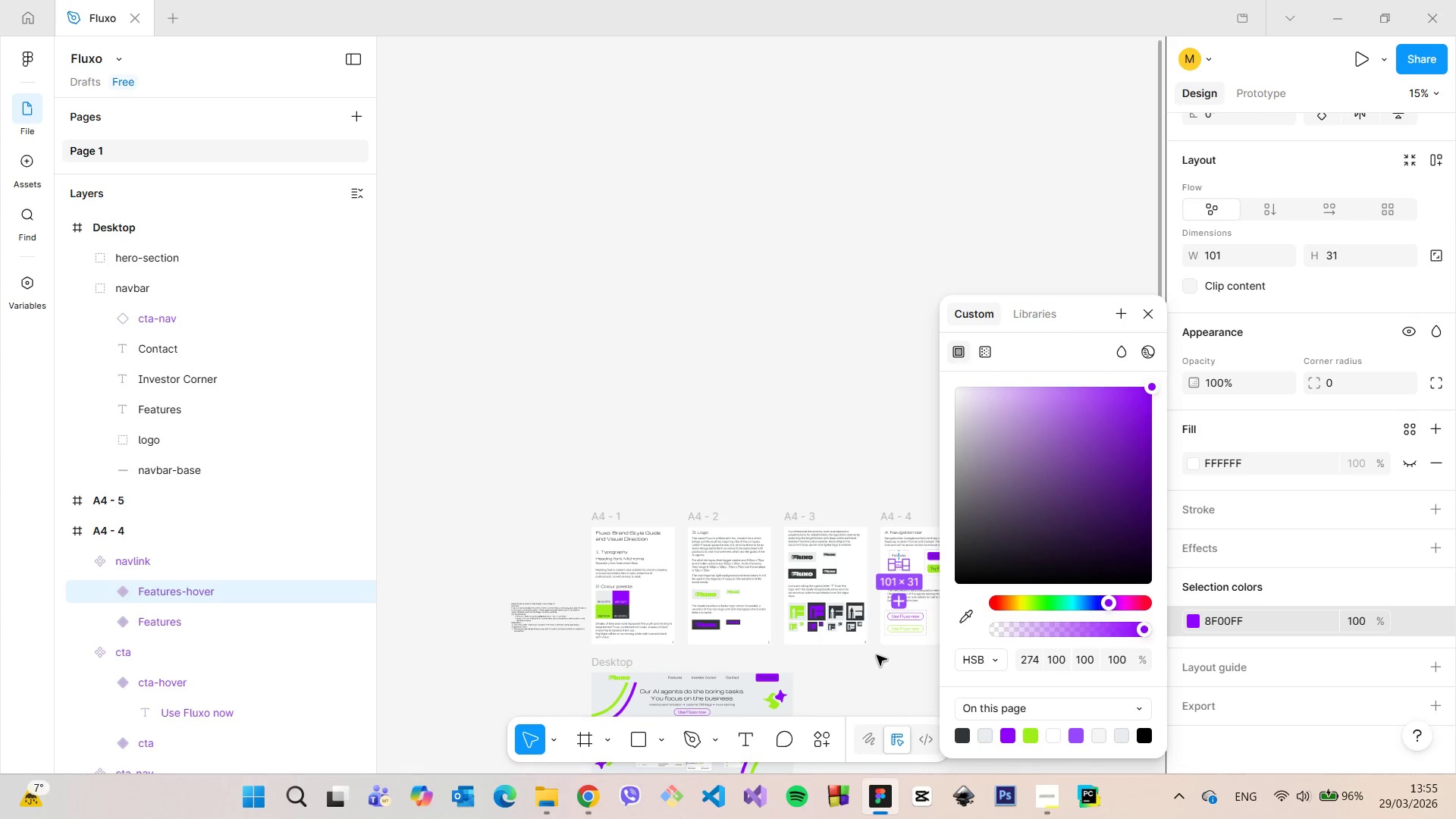 
left_click([926, 286])
 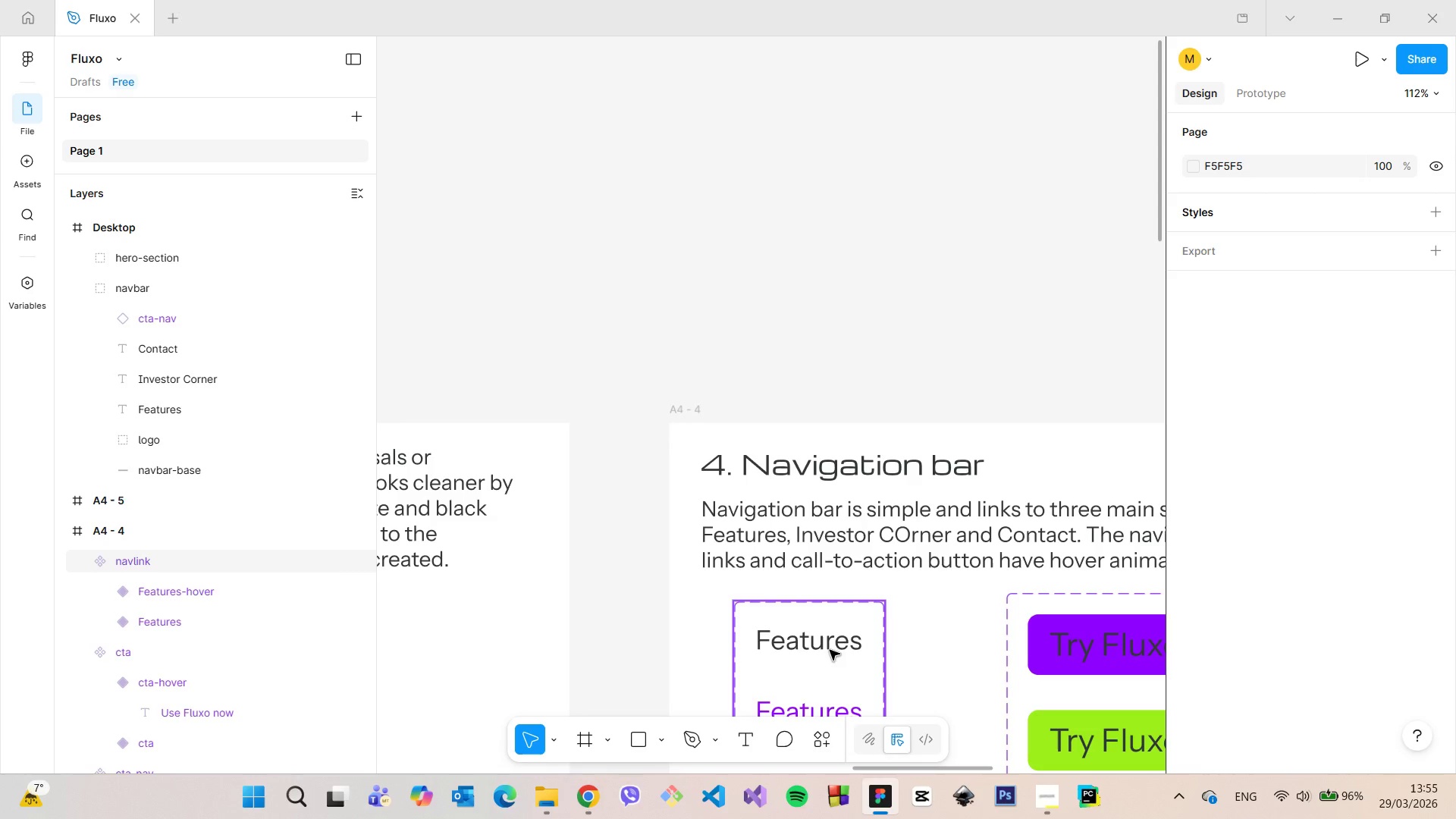 
scroll: coordinate [928, 293], scroll_direction: up, amount: 11.0
 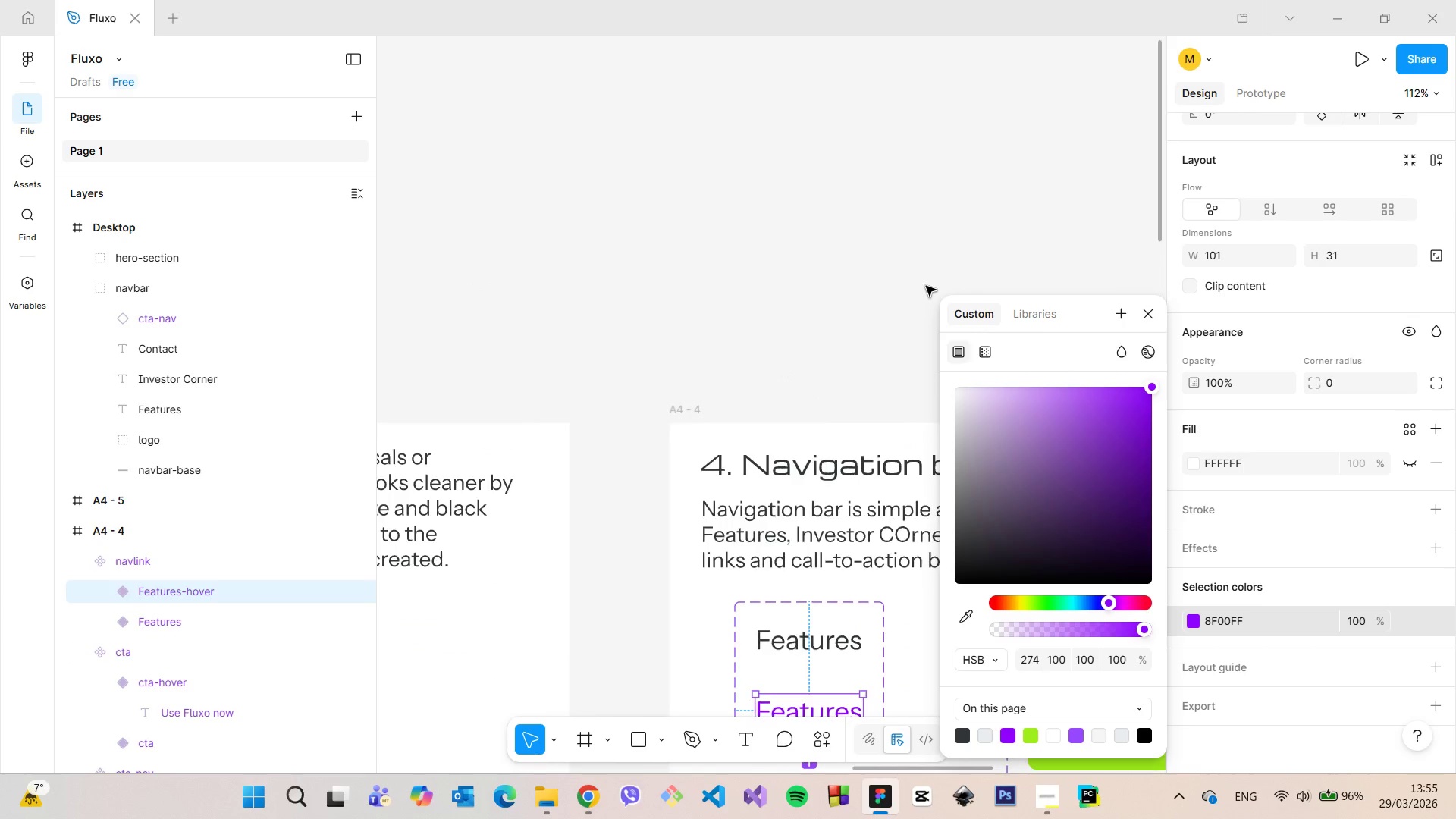 
double_click([829, 648])
 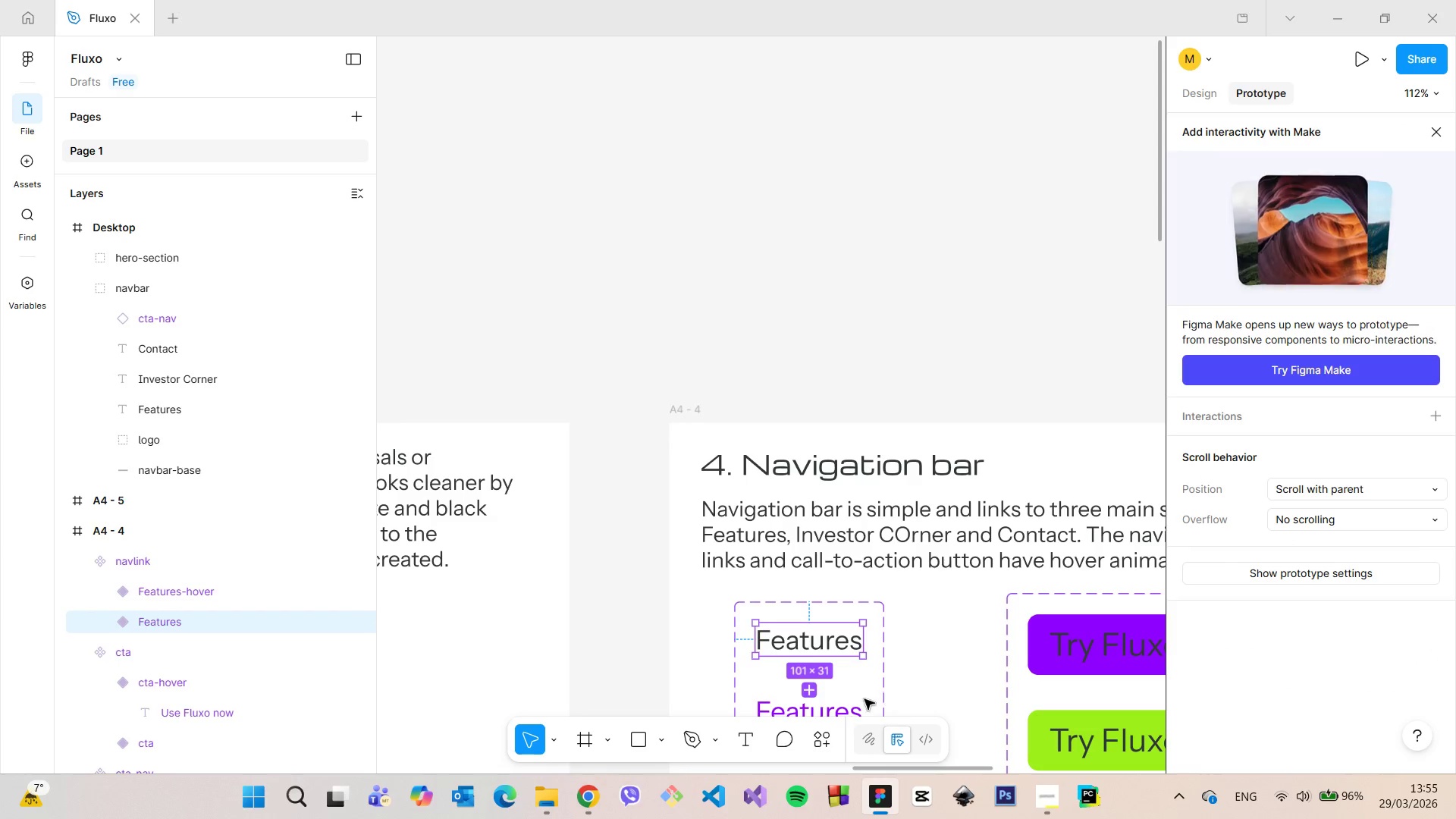 
left_click_drag(start_coordinate=[810, 658], to_coordinate=[811, 708])
 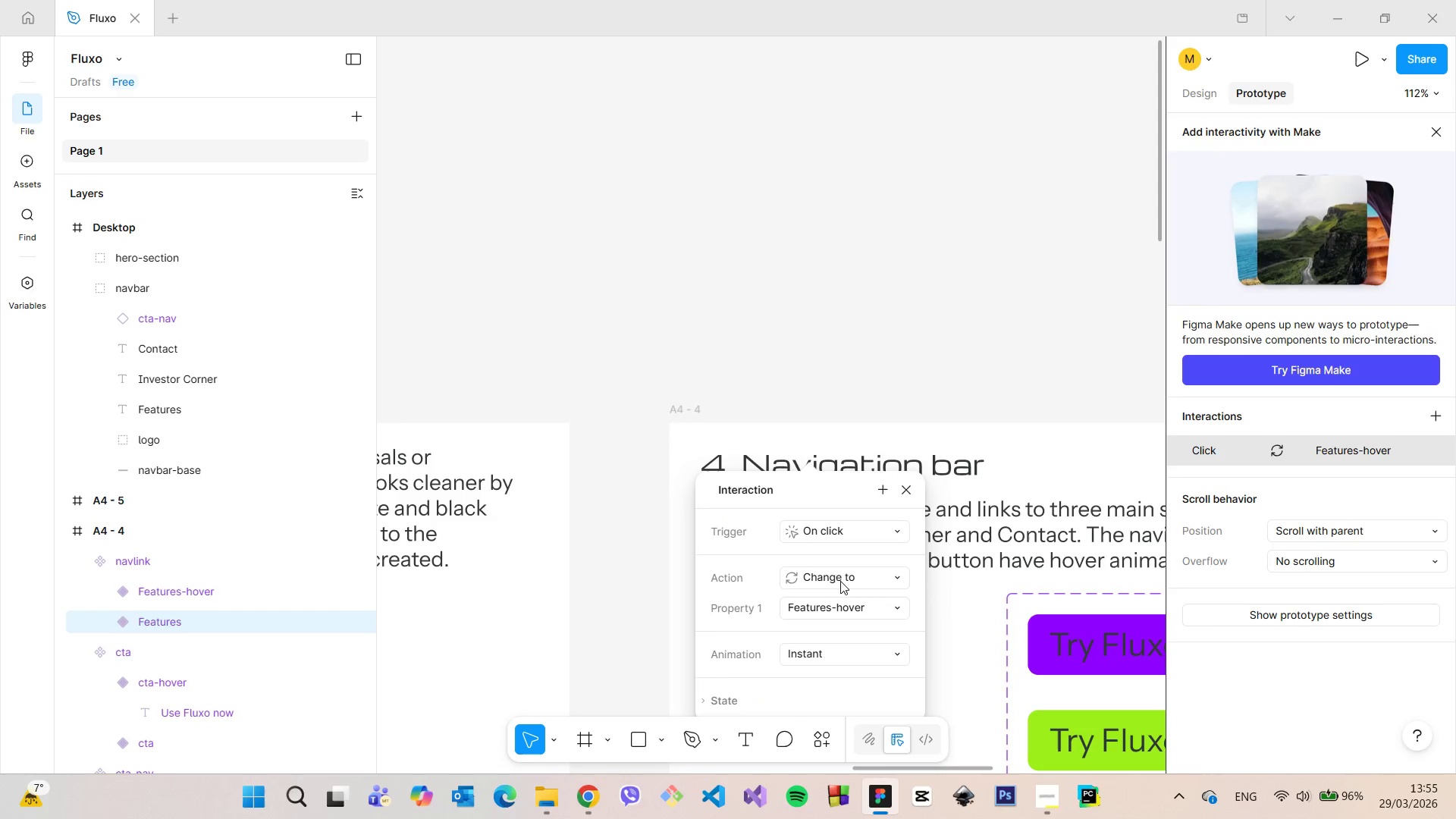 
left_click([833, 540])
 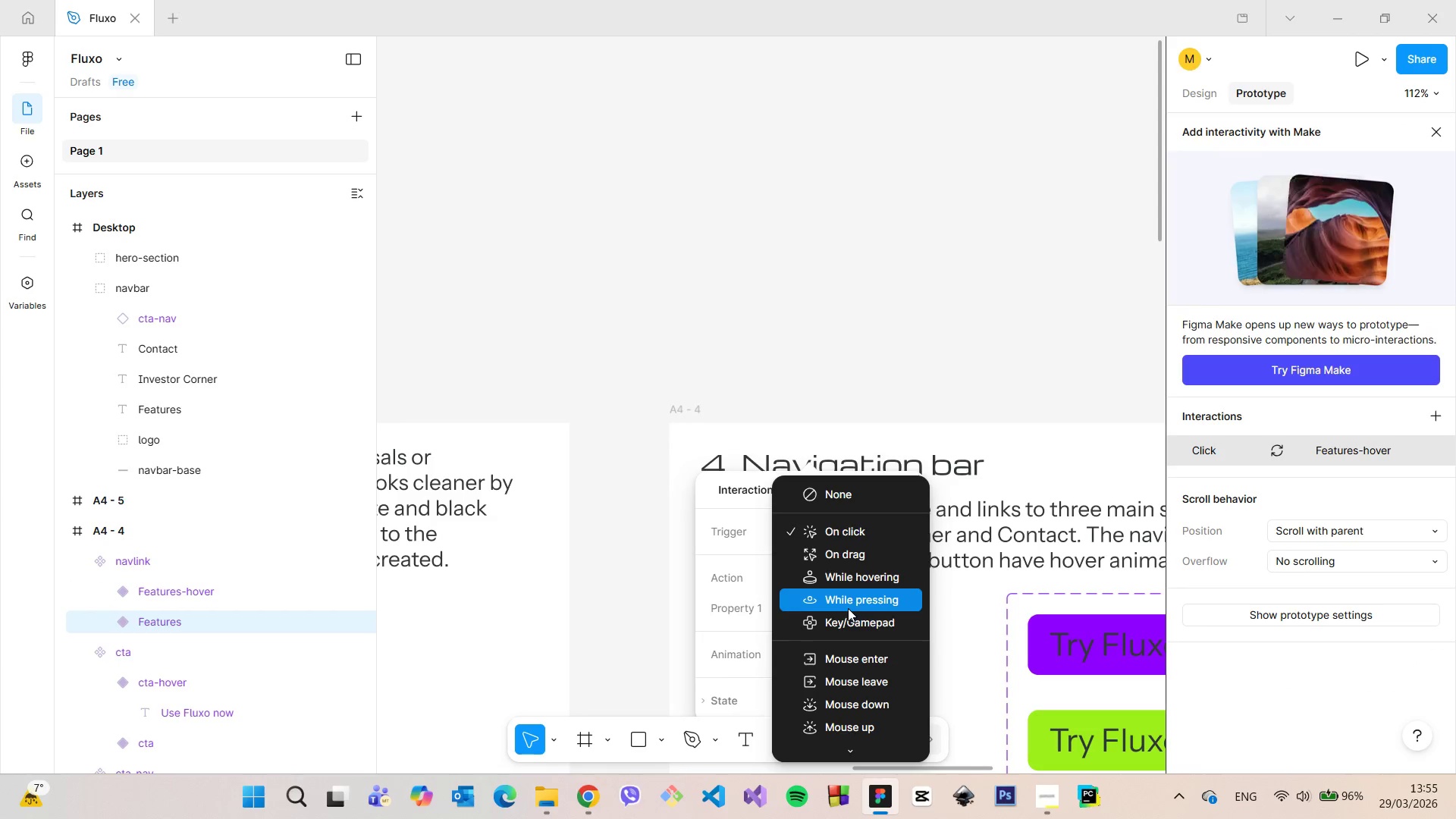 
left_click([844, 579])
 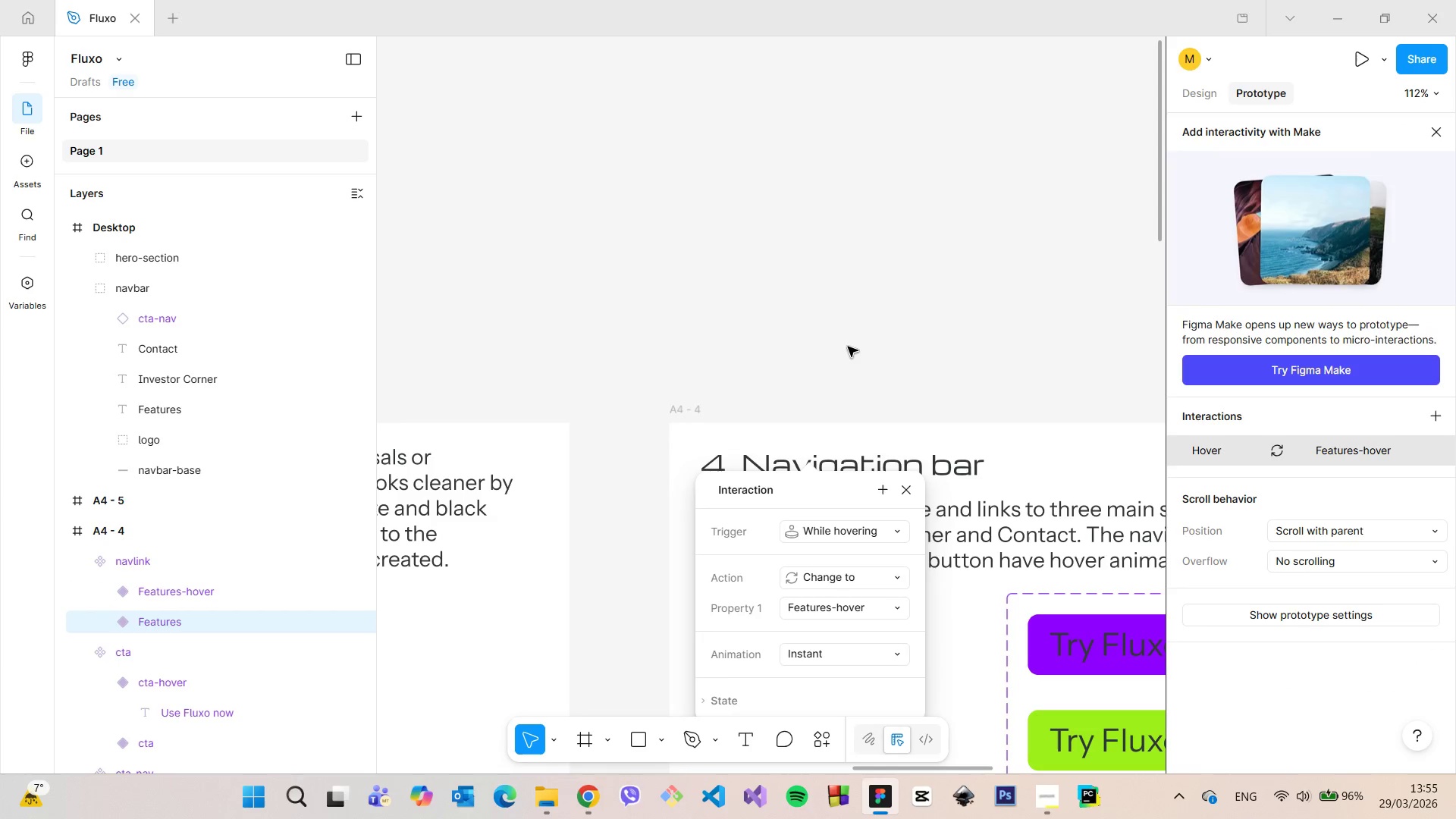 
left_click([848, 346])
 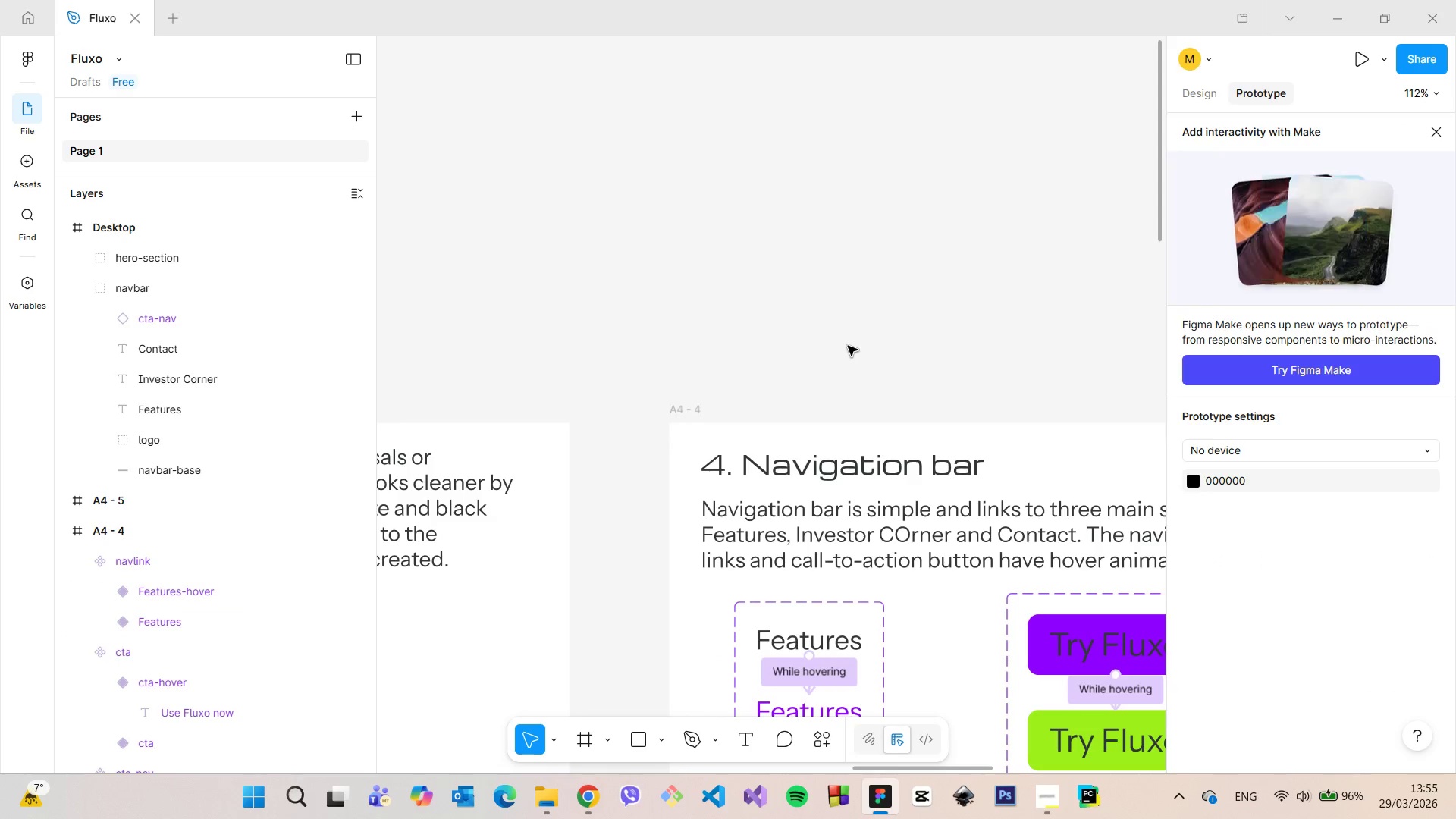 
left_click([848, 346])
 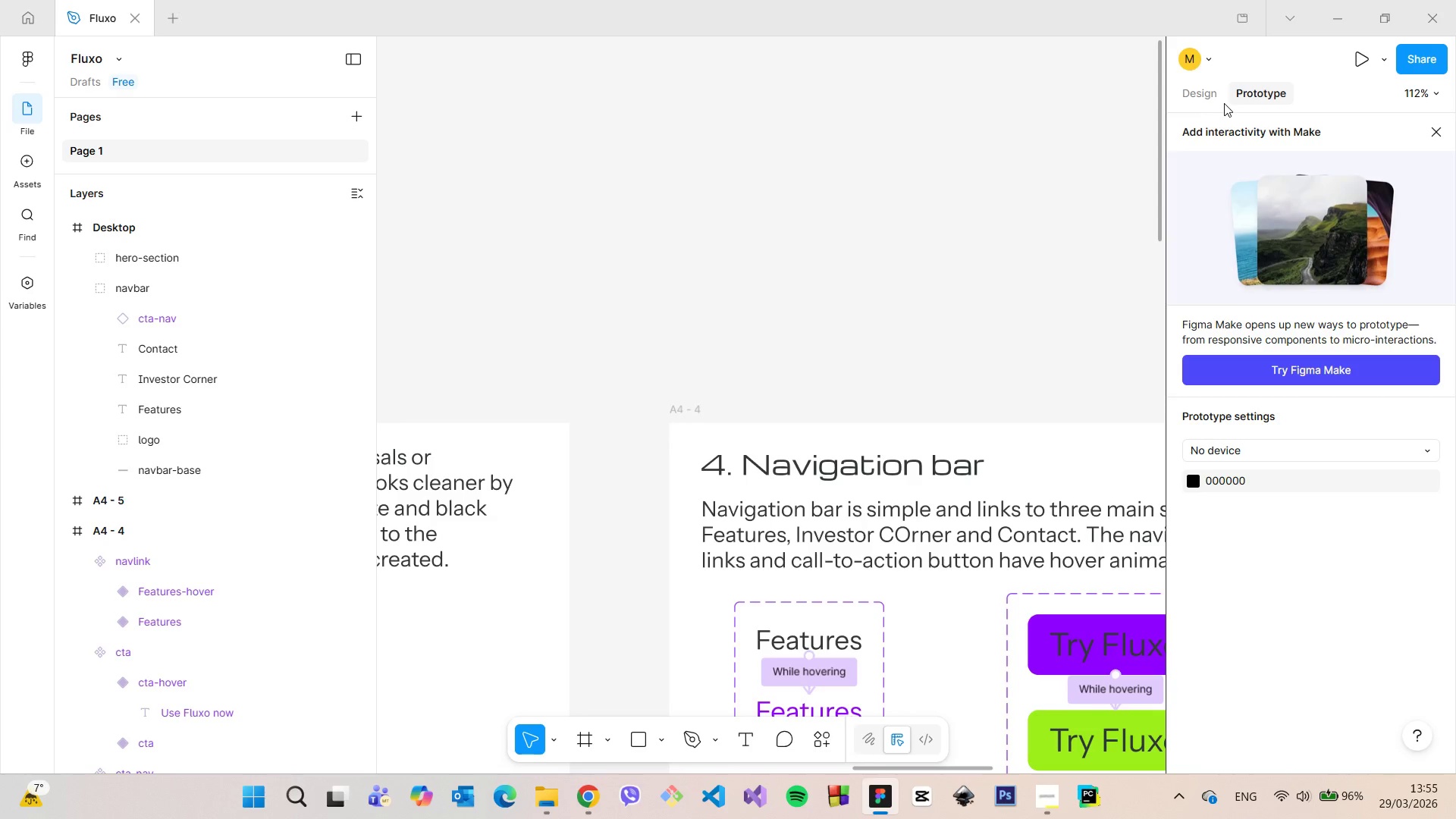 
left_click([1215, 96])
 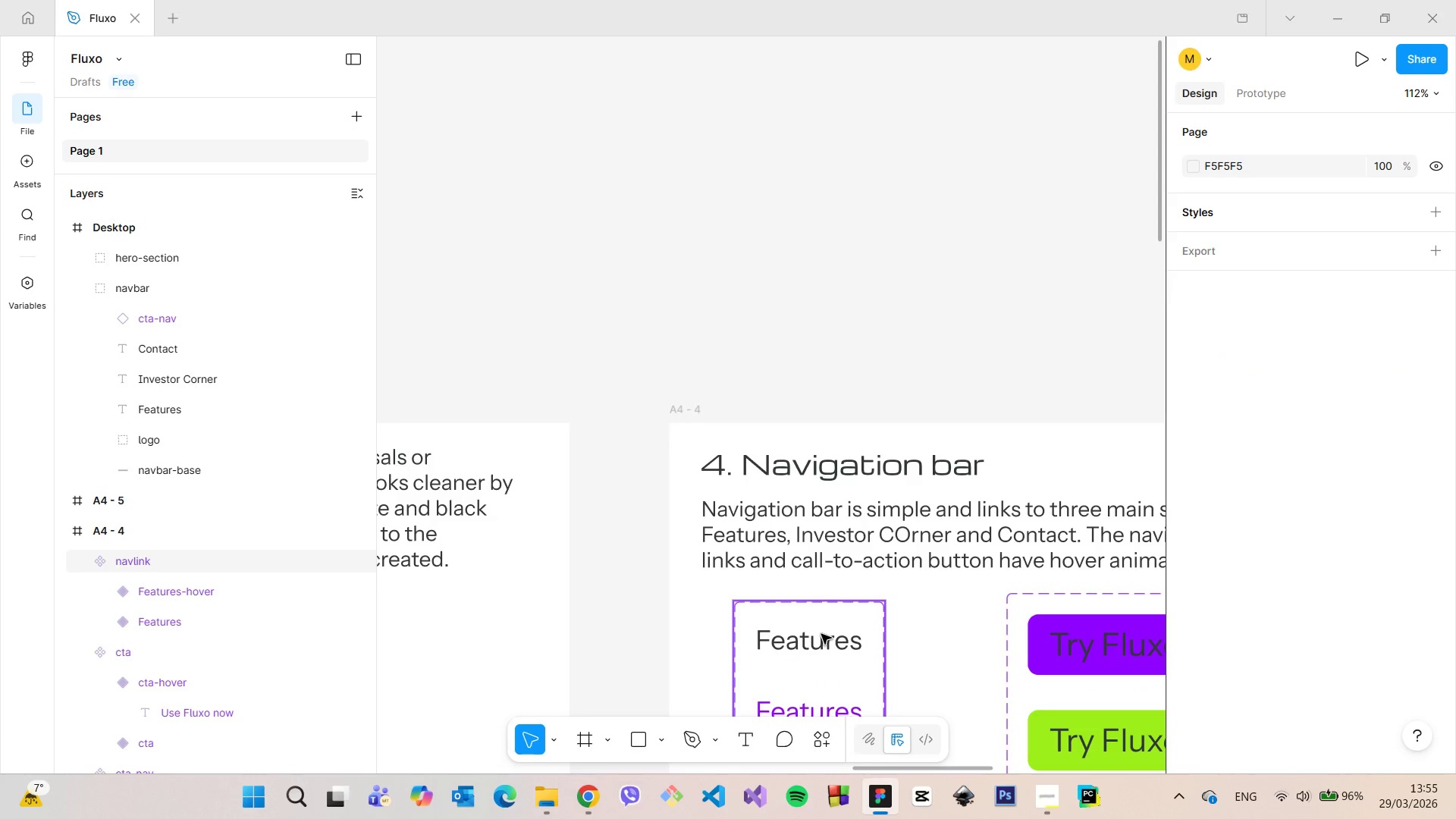 
double_click([821, 634])
 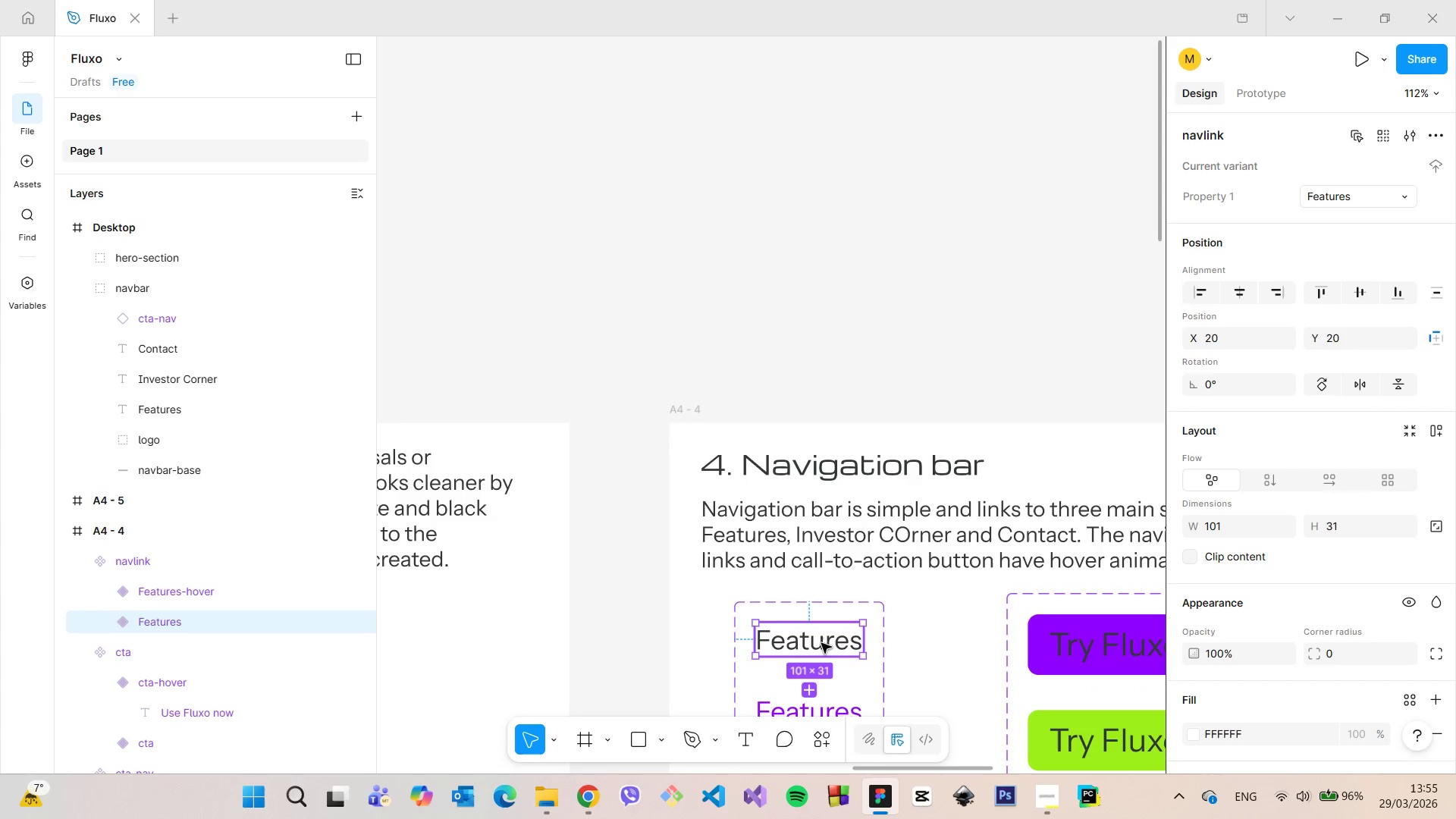 
hold_key(key=AltLeft, duration=1.52)
left_click_drag(start_coordinate=[821, 643], to_coordinate=[497, 416])
 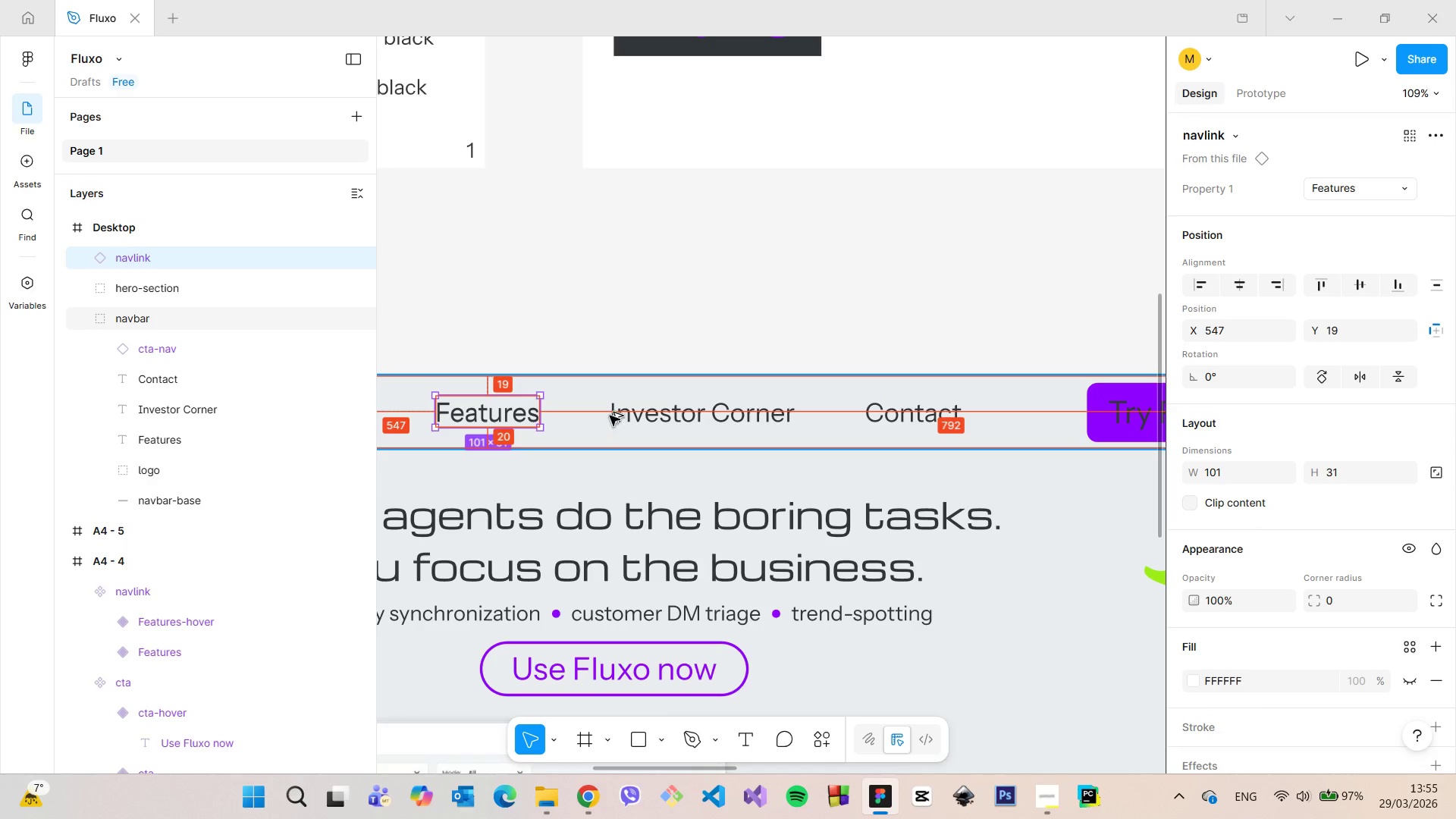 
hold_key(key=AltLeft, duration=1.5)
scroll: coordinate [718, 704], scroll_direction: down, amount: 16.0
 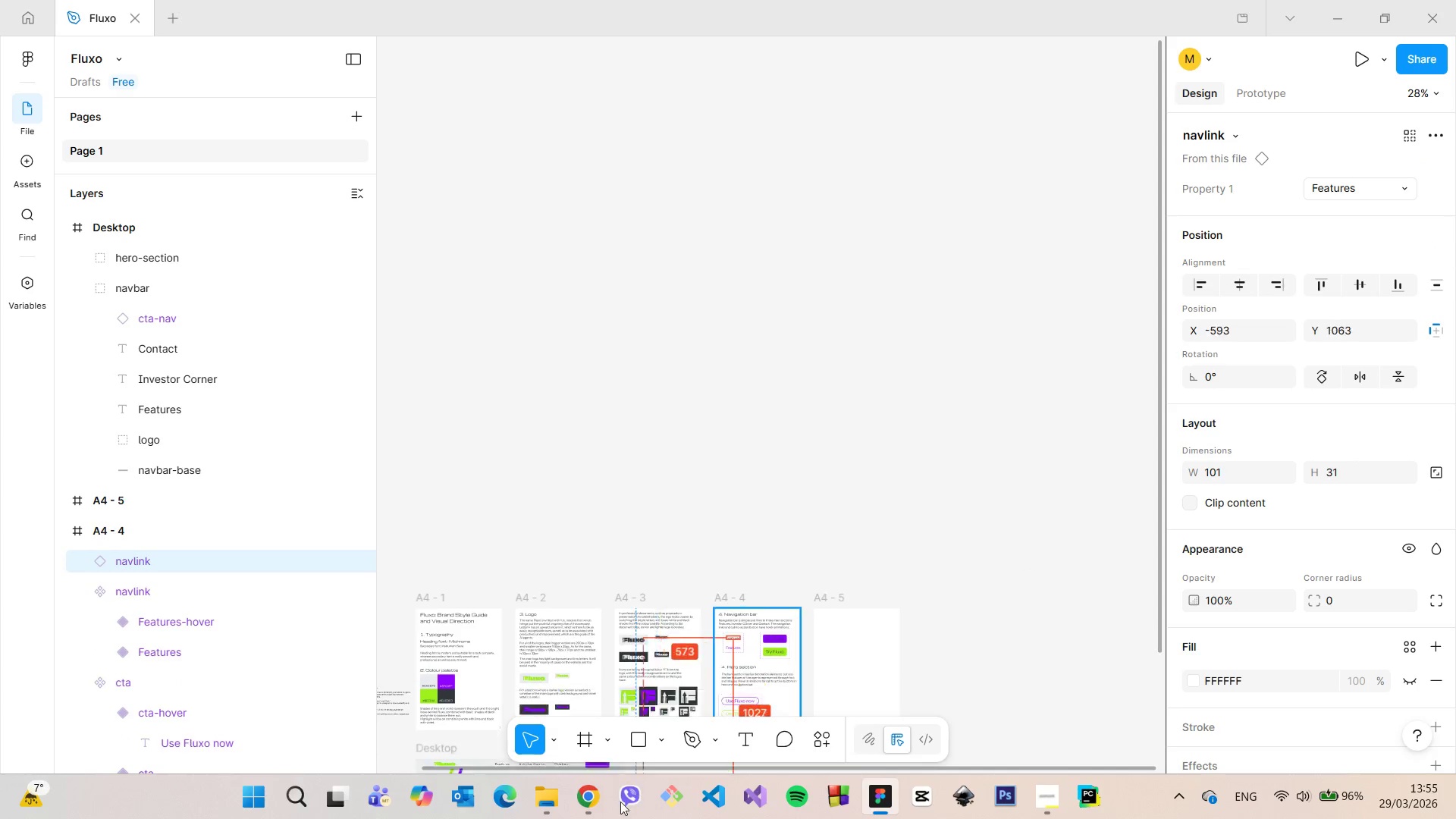 
hold_key(key=AltLeft, duration=1.51)
 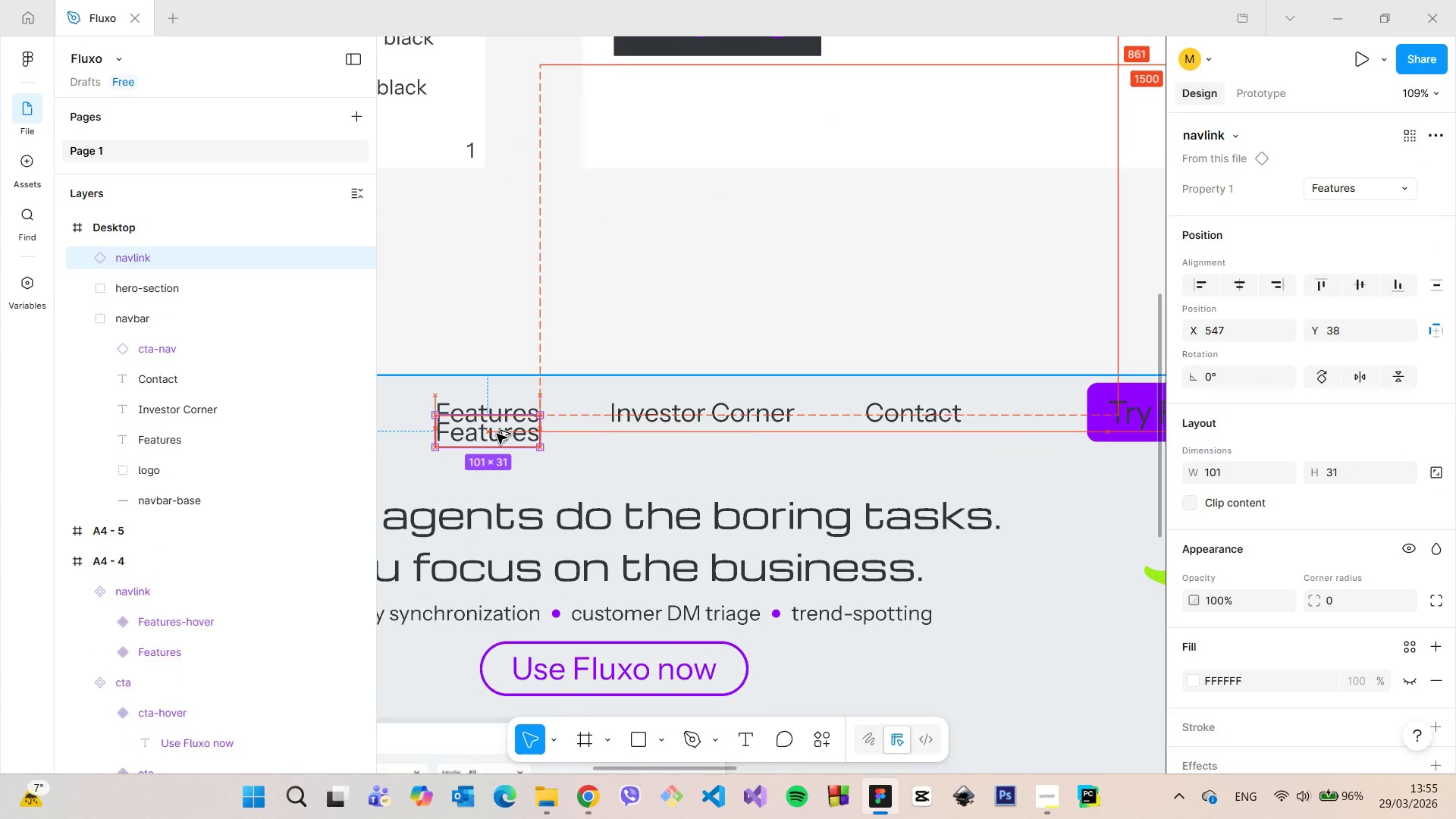 
hold_key(key=AltLeft, duration=1.52)
 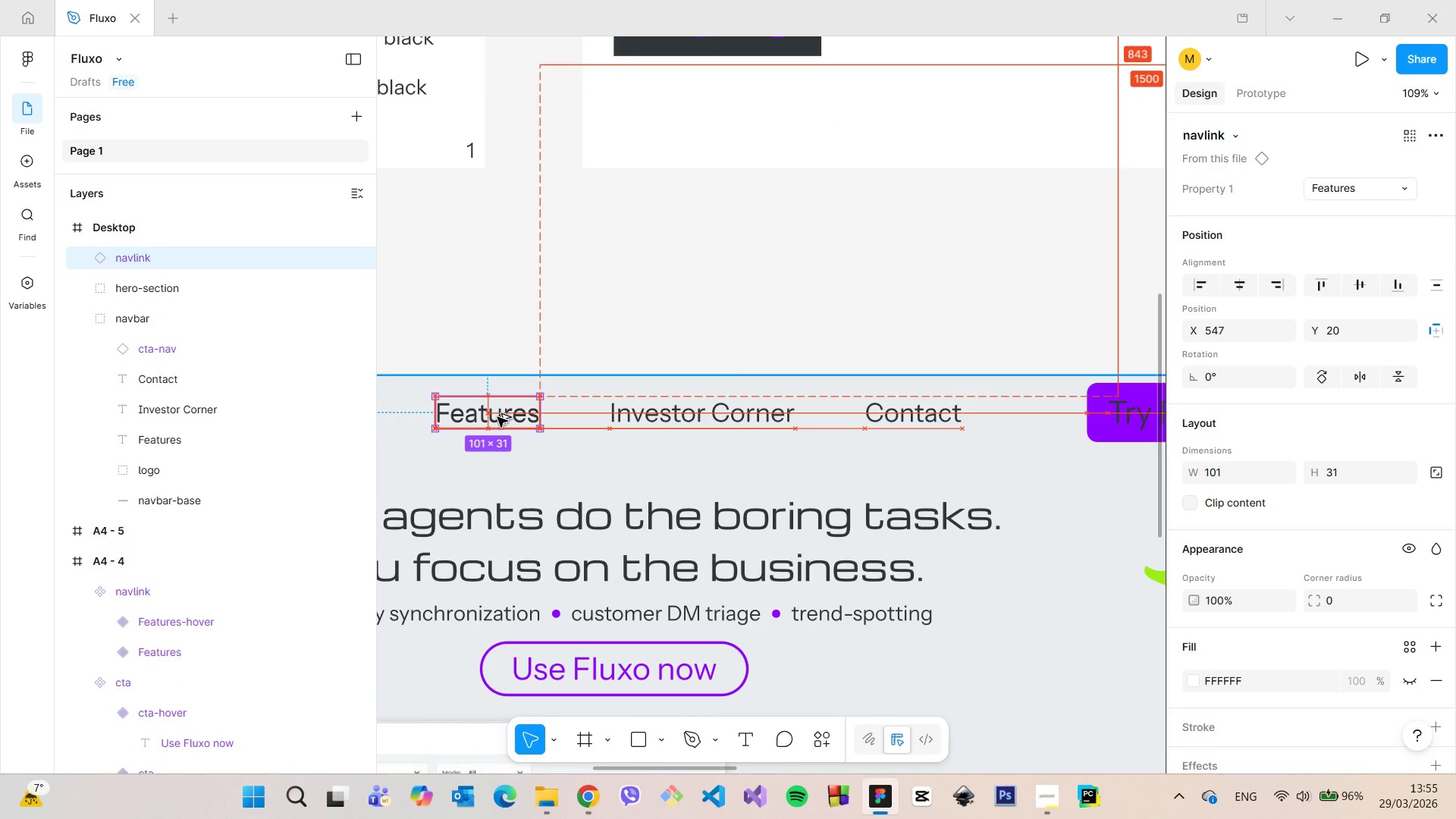 
scroll: coordinate [479, 430], scroll_direction: up, amount: 18.0
 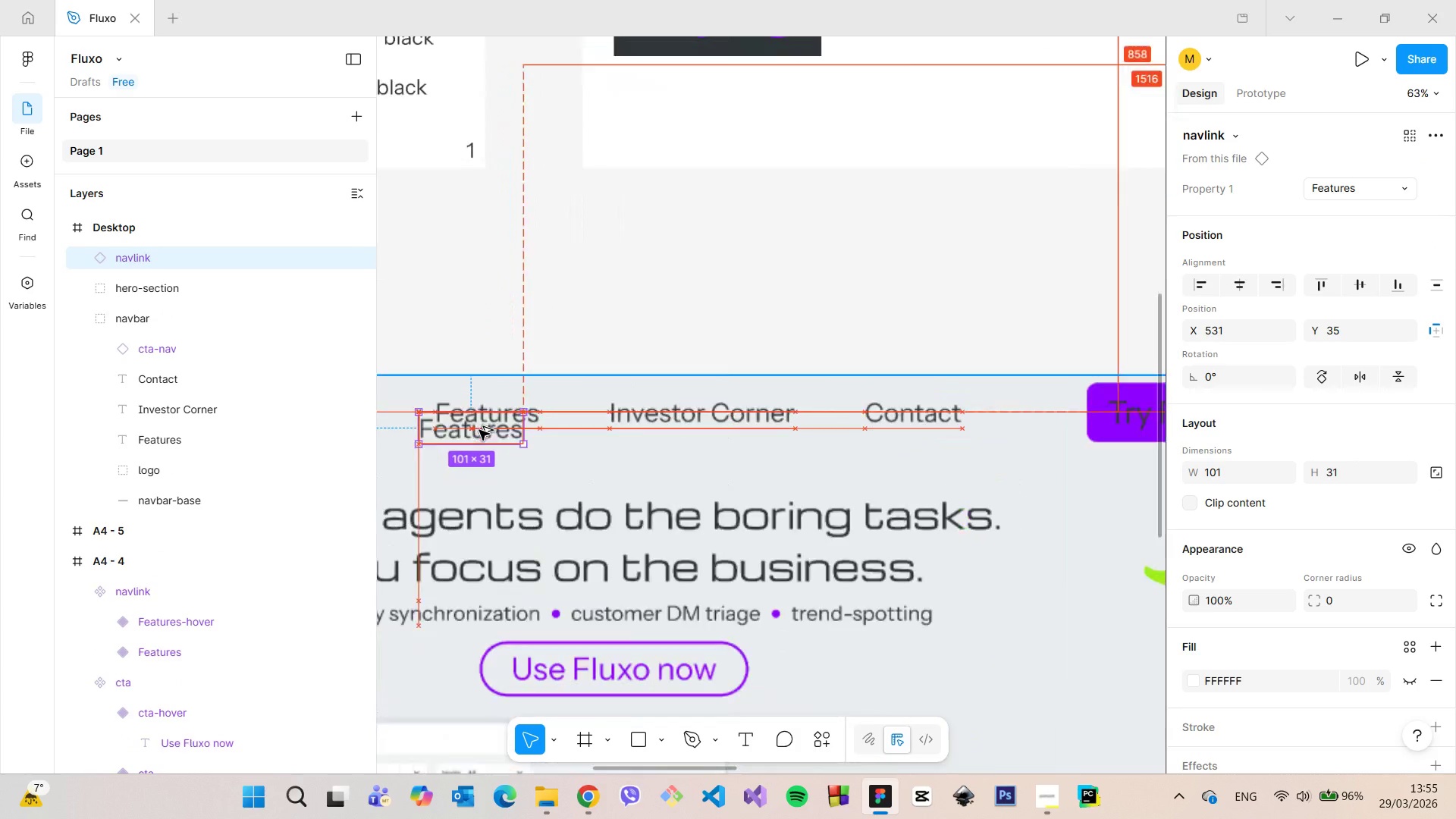 
hold_key(key=AltLeft, duration=1.5)
 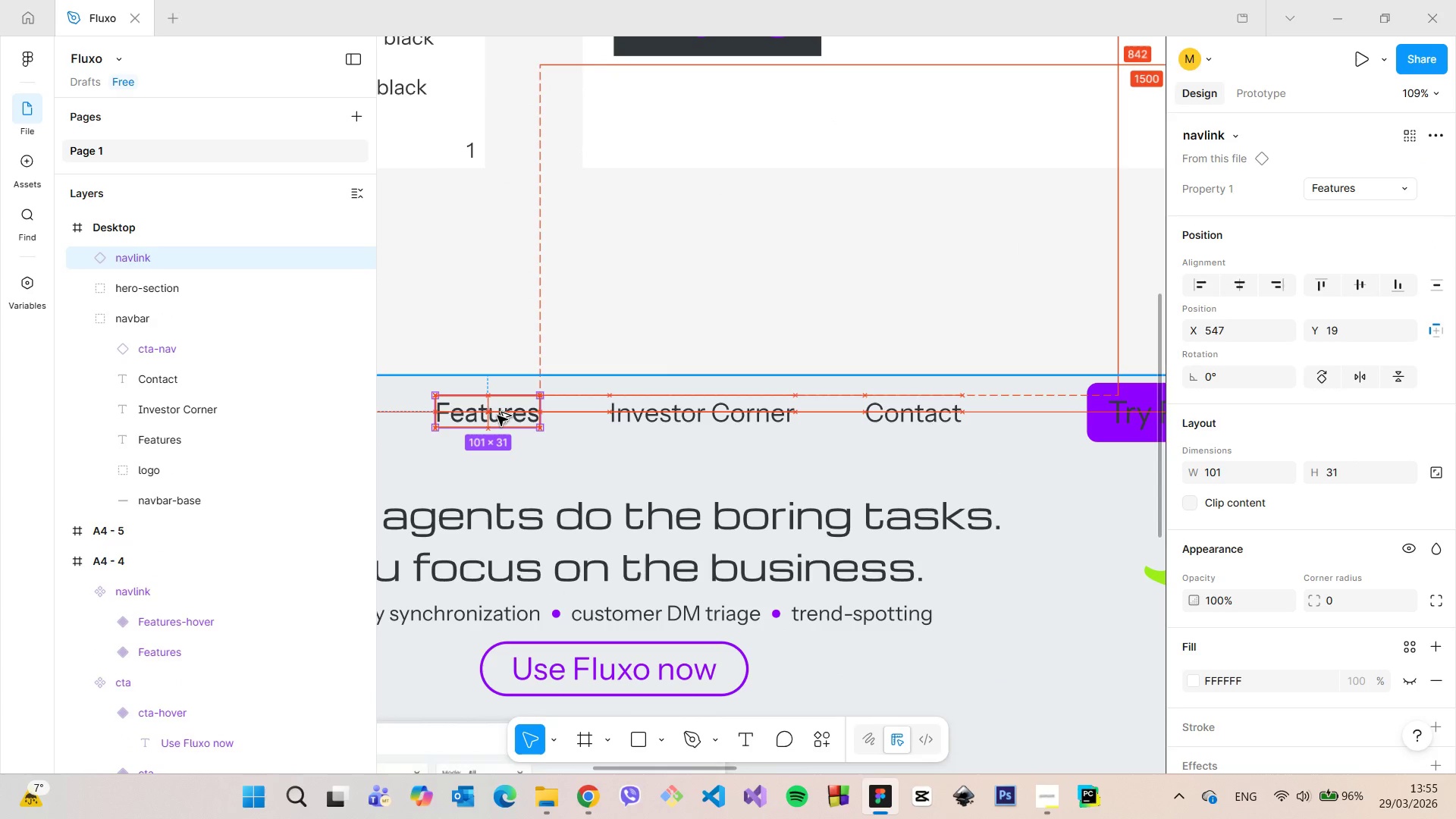 
hold_key(key=AltLeft, duration=1.31)
 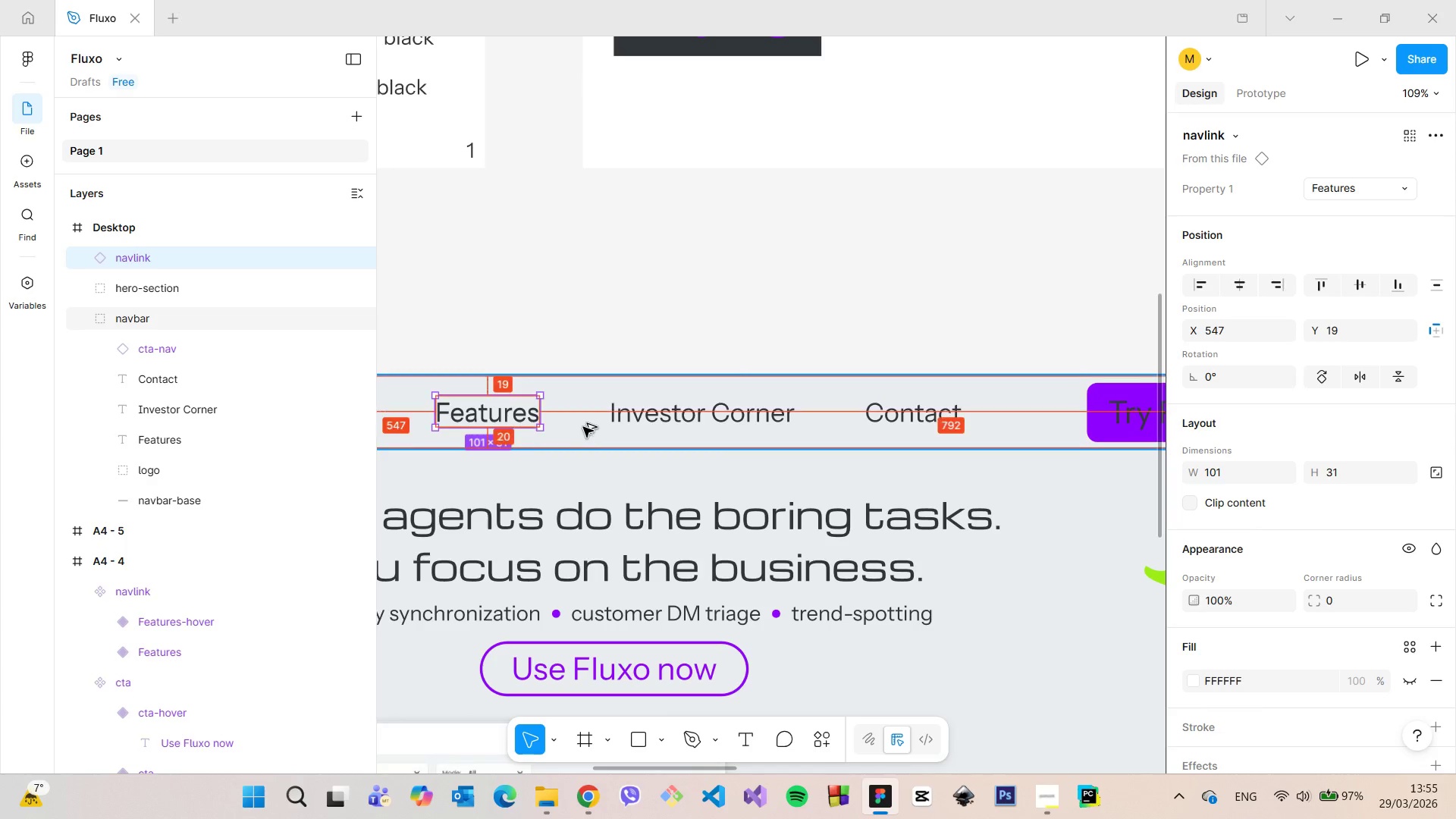 
hold_key(key=AltLeft, duration=0.89)
 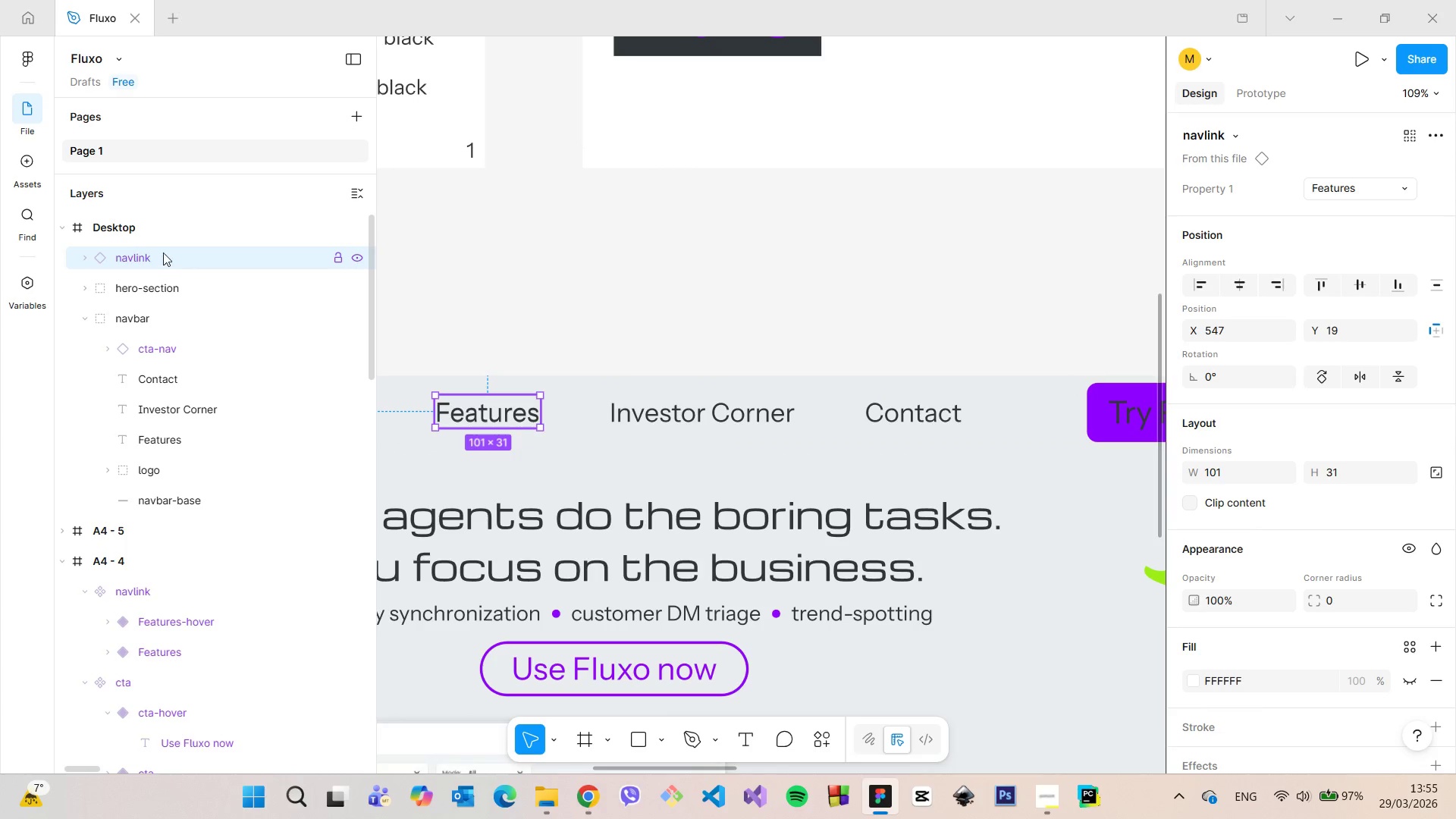 
hold_key(key=AltLeft, duration=6.72)
left_click_drag(start_coordinate=[161, 259], to_coordinate=[210, 422])
 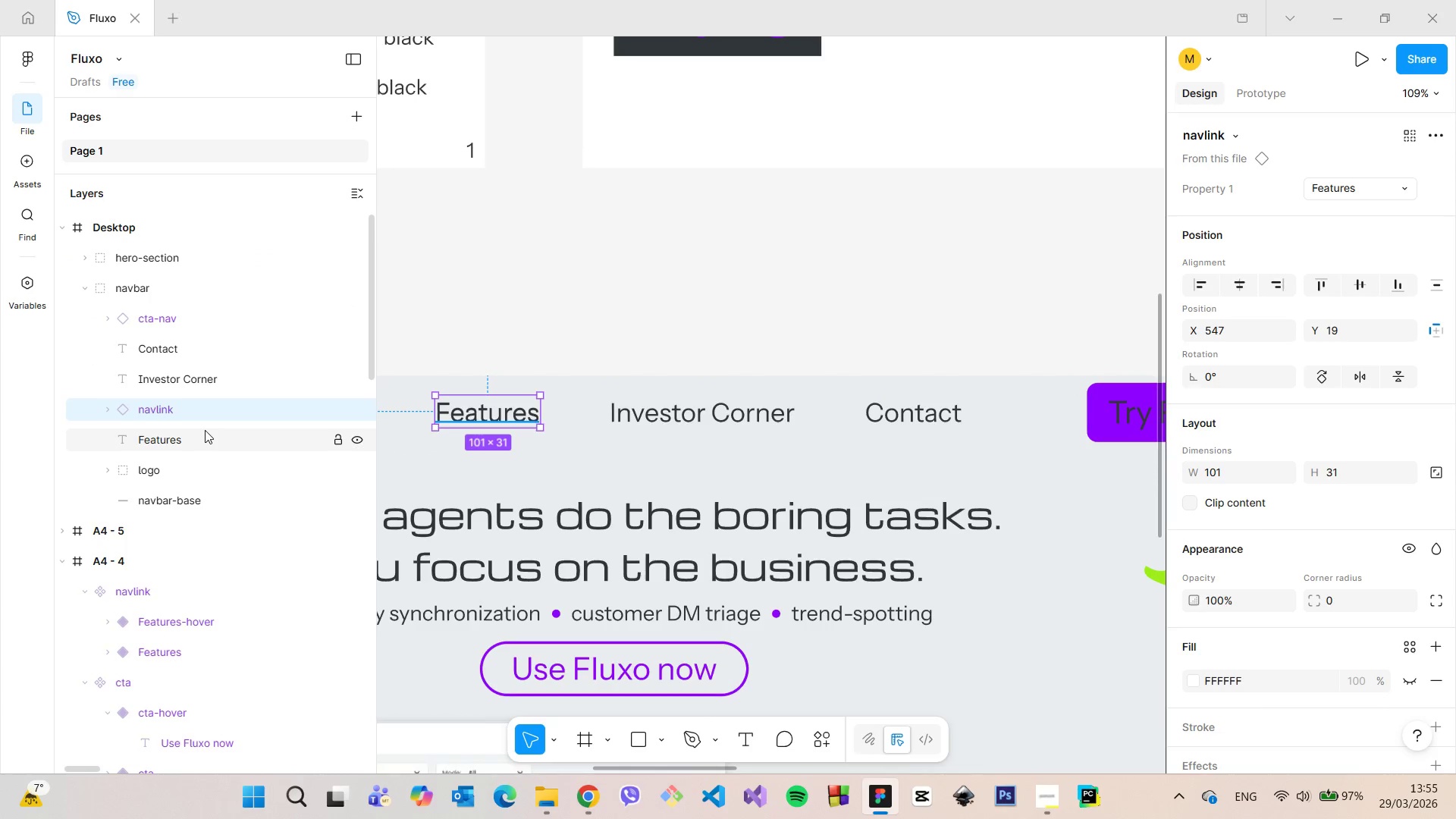 
left_click([205, 430])
 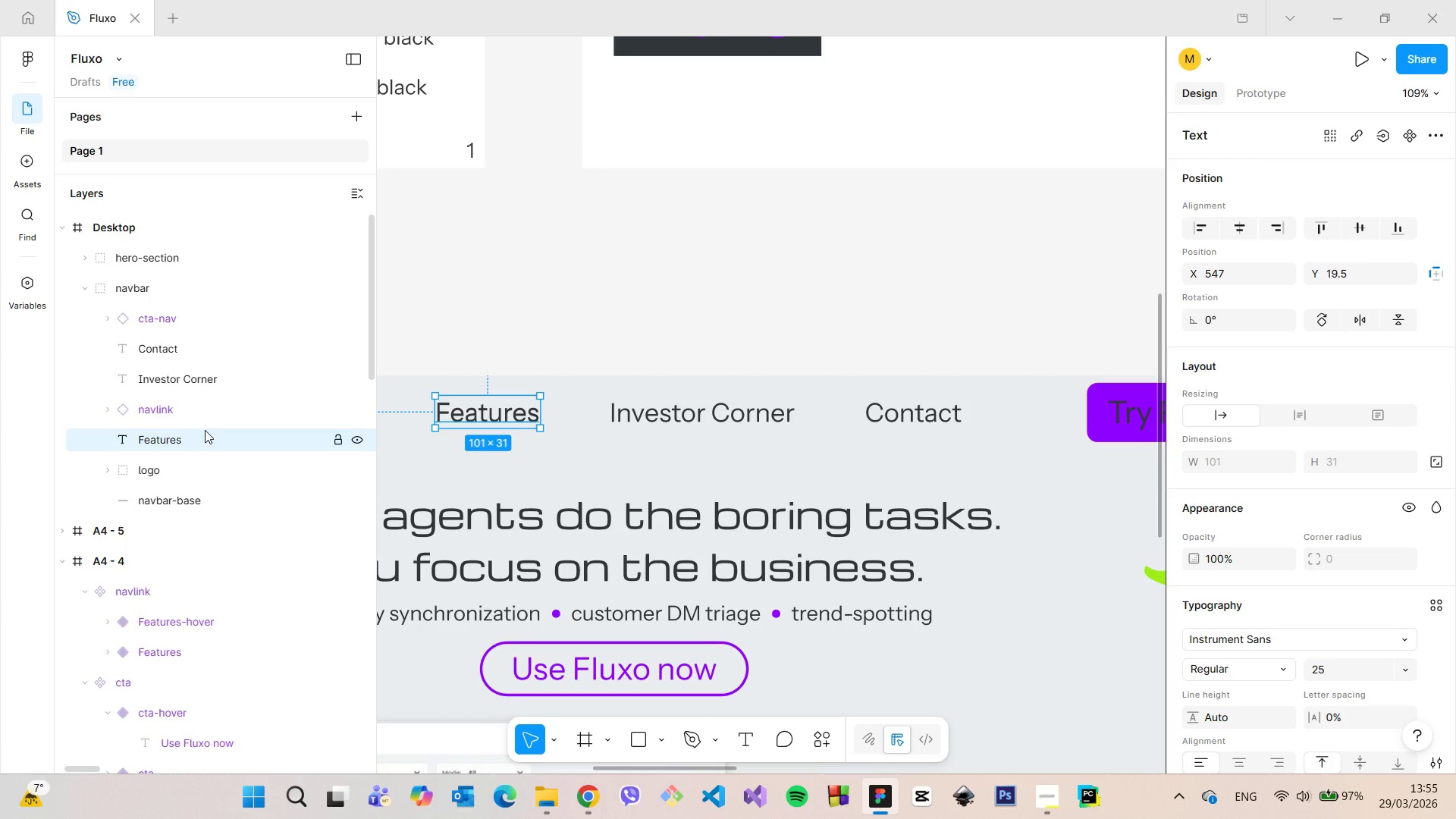 
key(Backspace)
 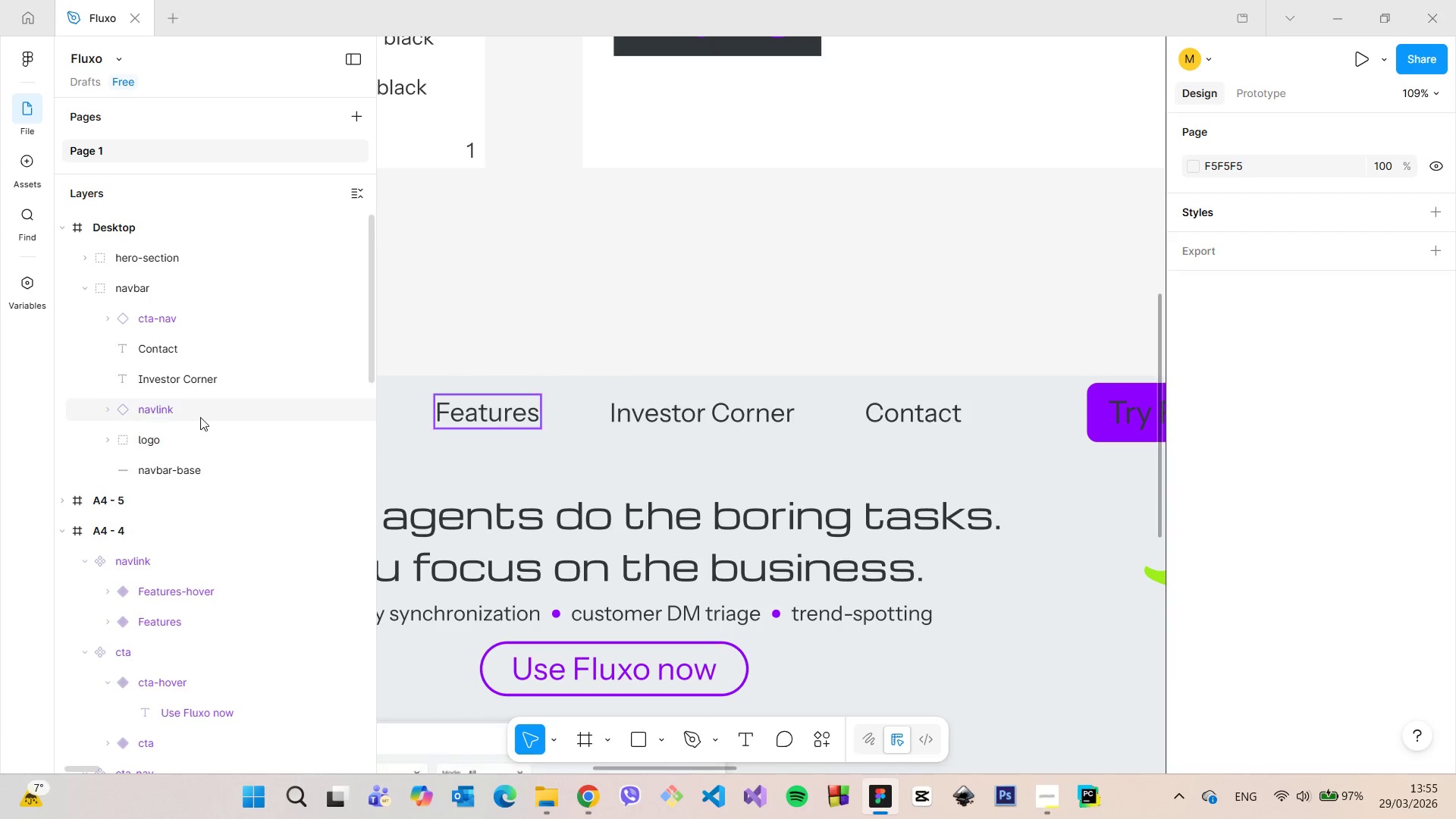 
left_click([200, 416])
 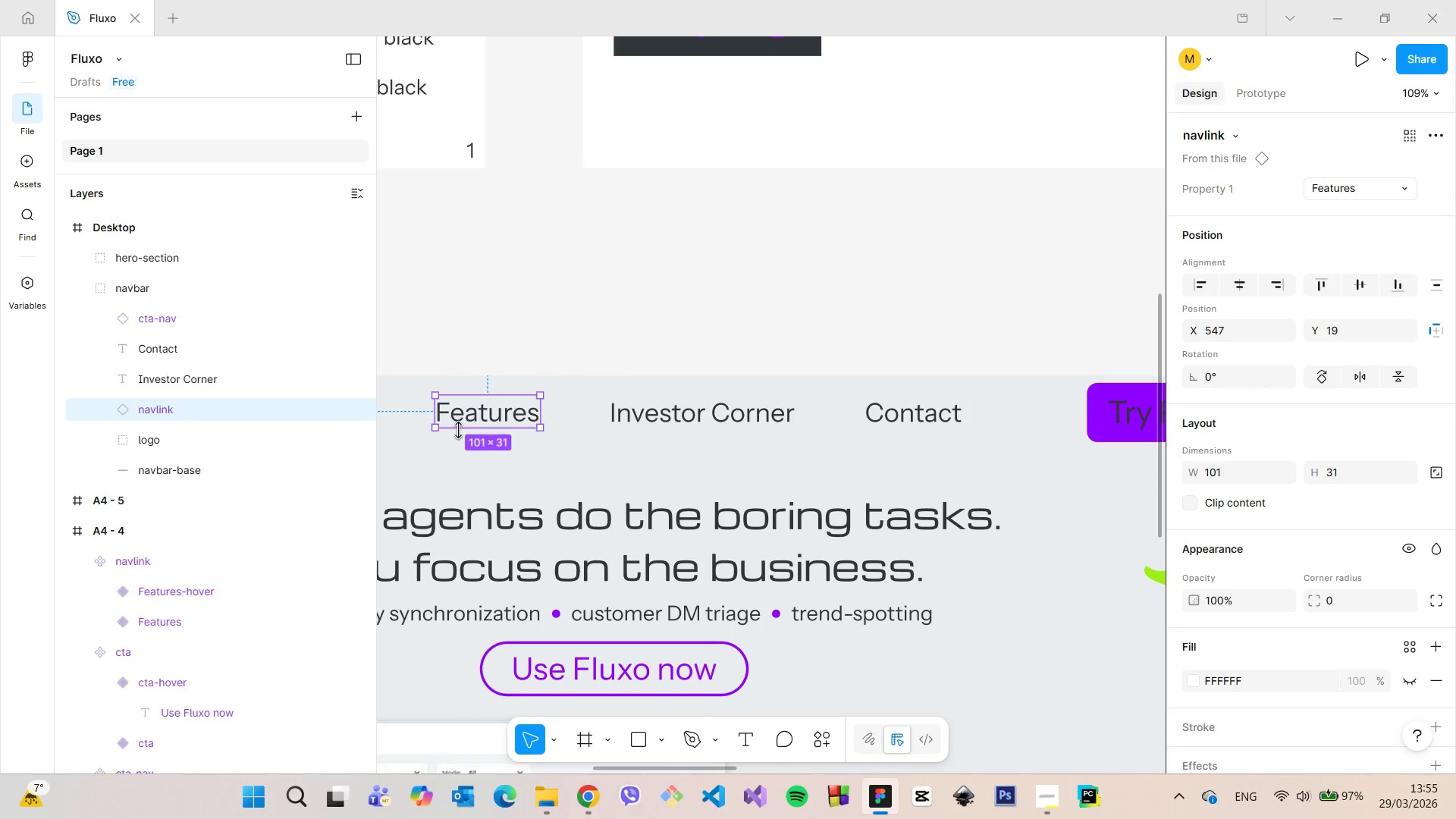 
hold_key(key=AltLeft, duration=0.94)
 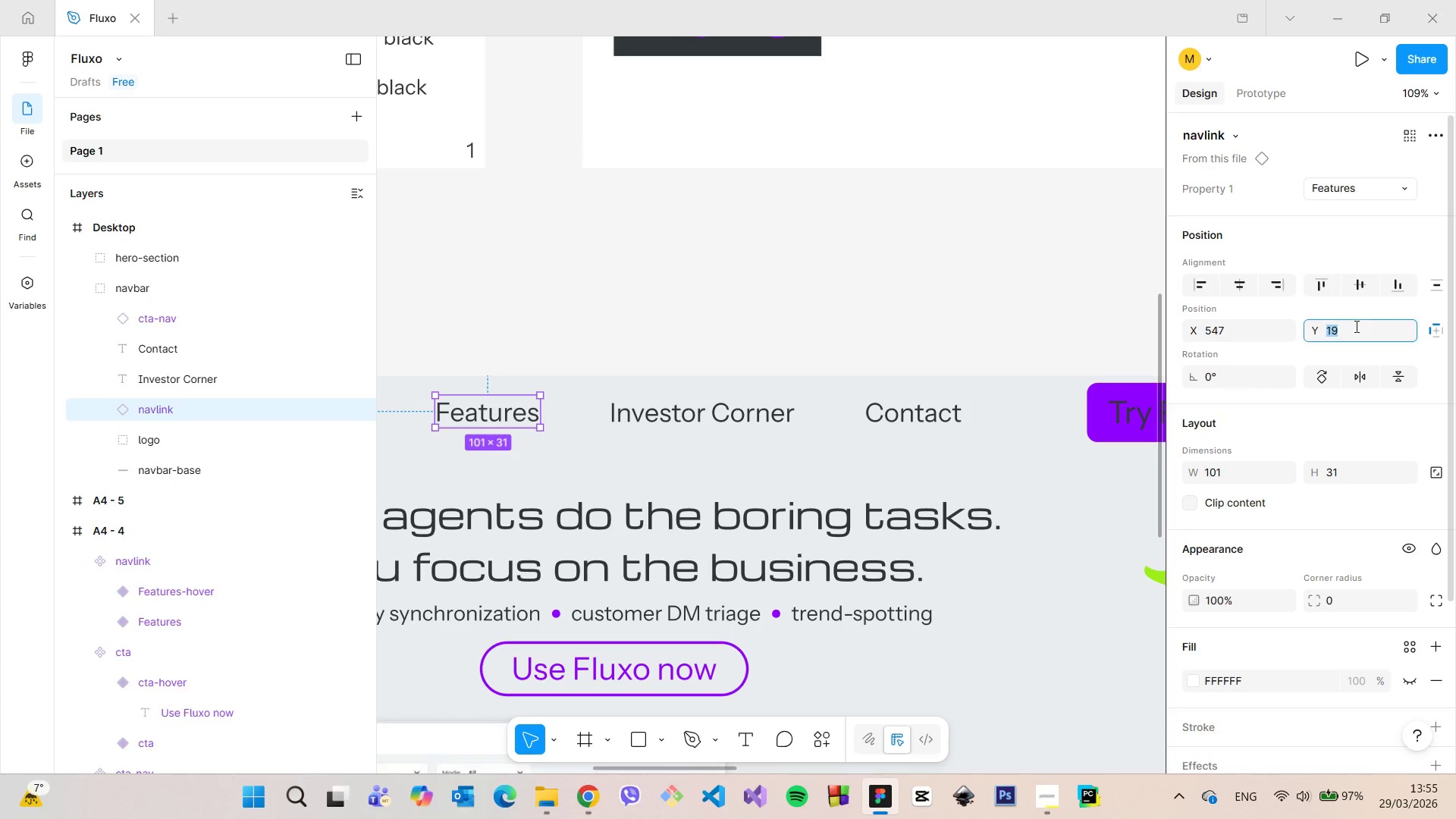 
double_click([1364, 334])
 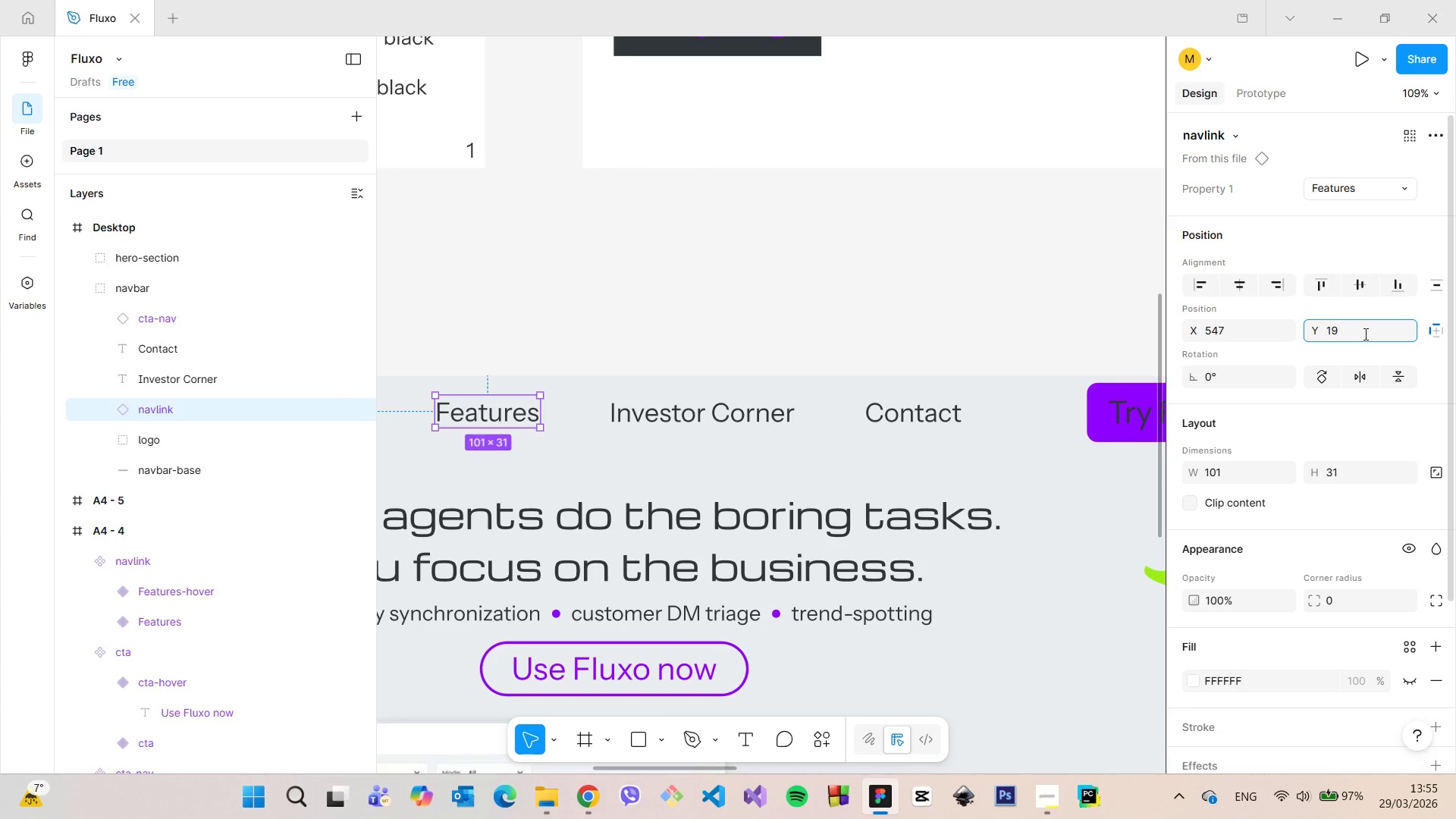 
key(Period)
 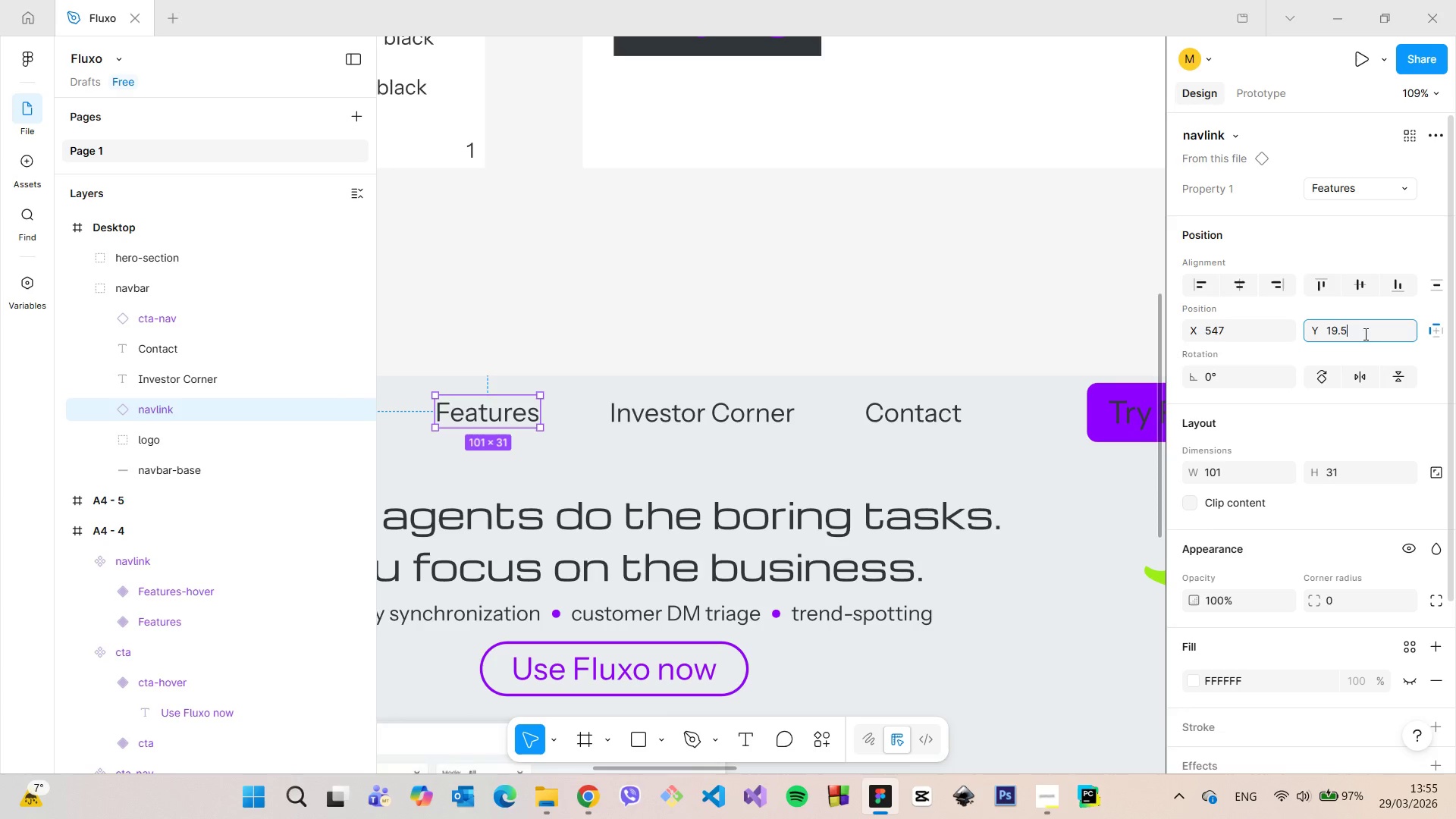 
key(5)
 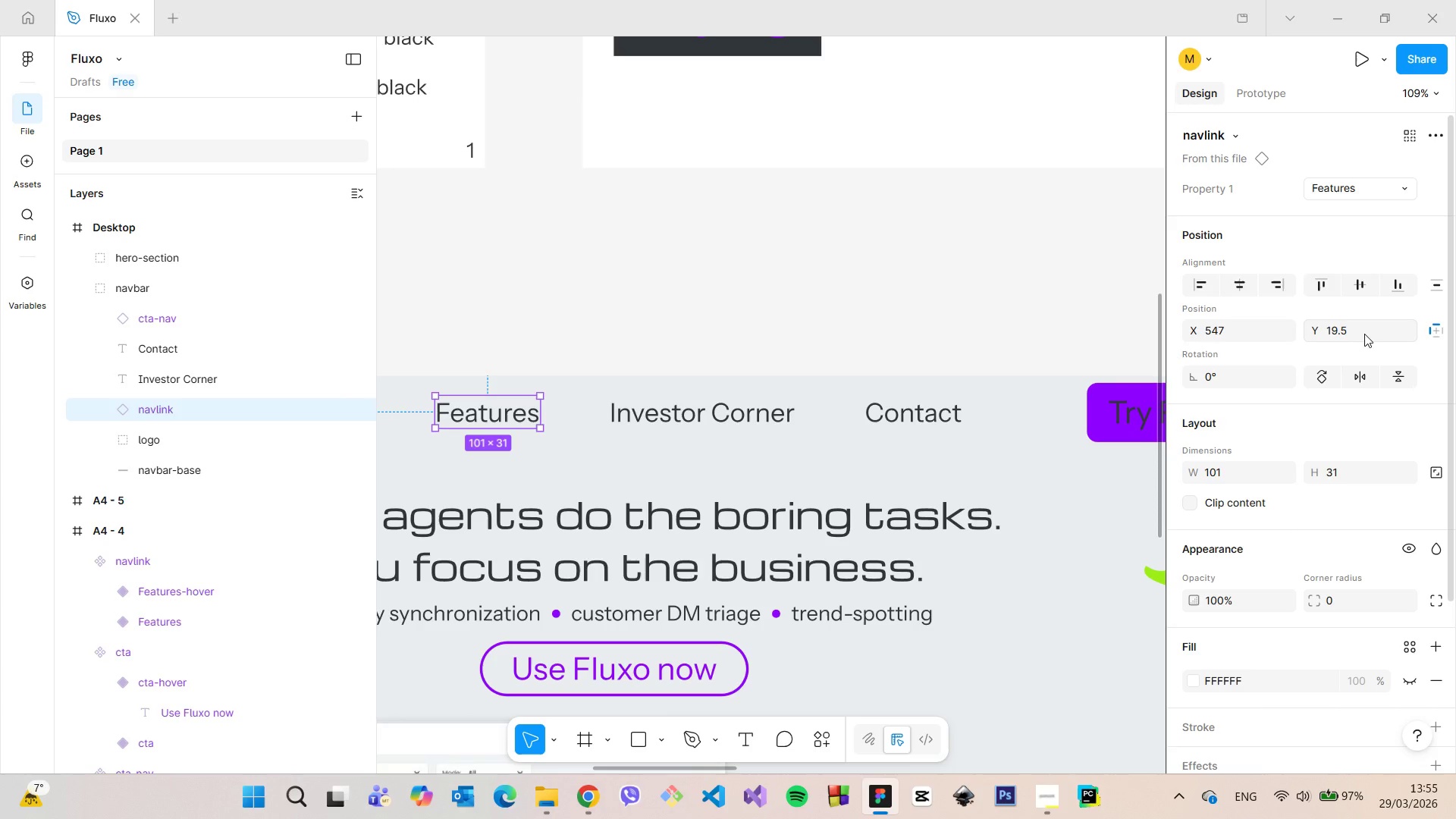 
key(Enter)
 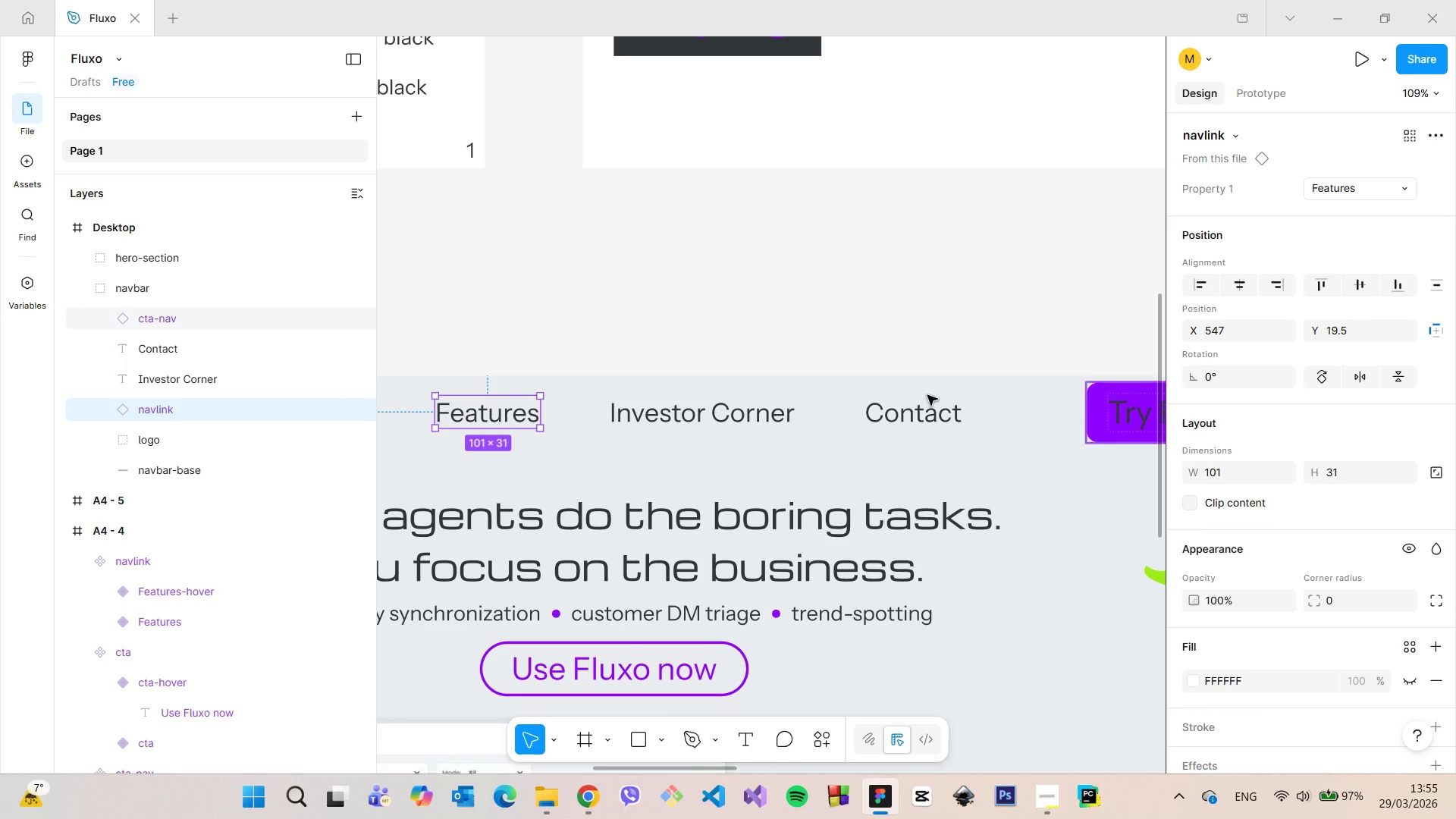 
hold_key(key=AltLeft, duration=1.41)
 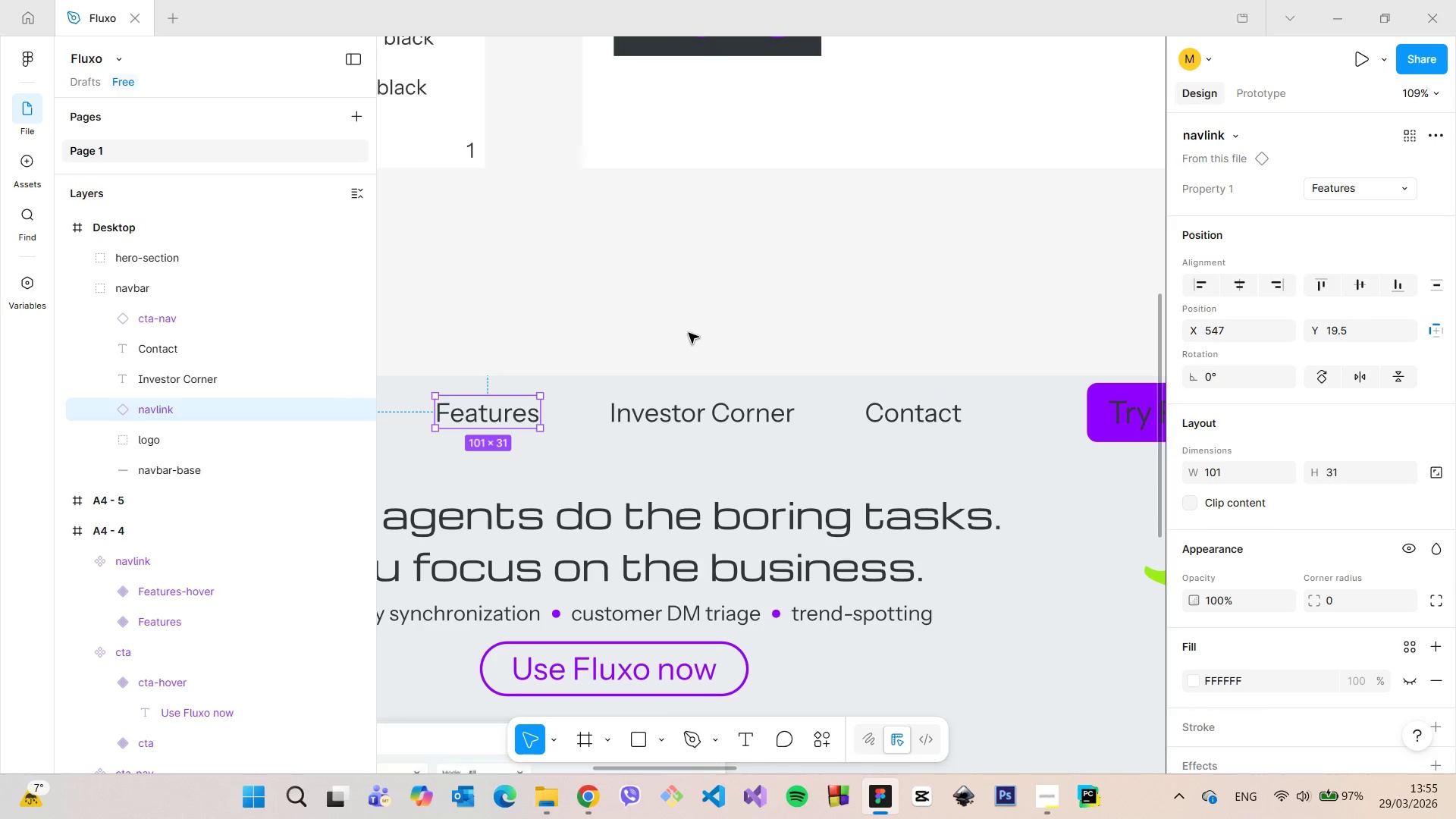 
left_click([689, 333])
 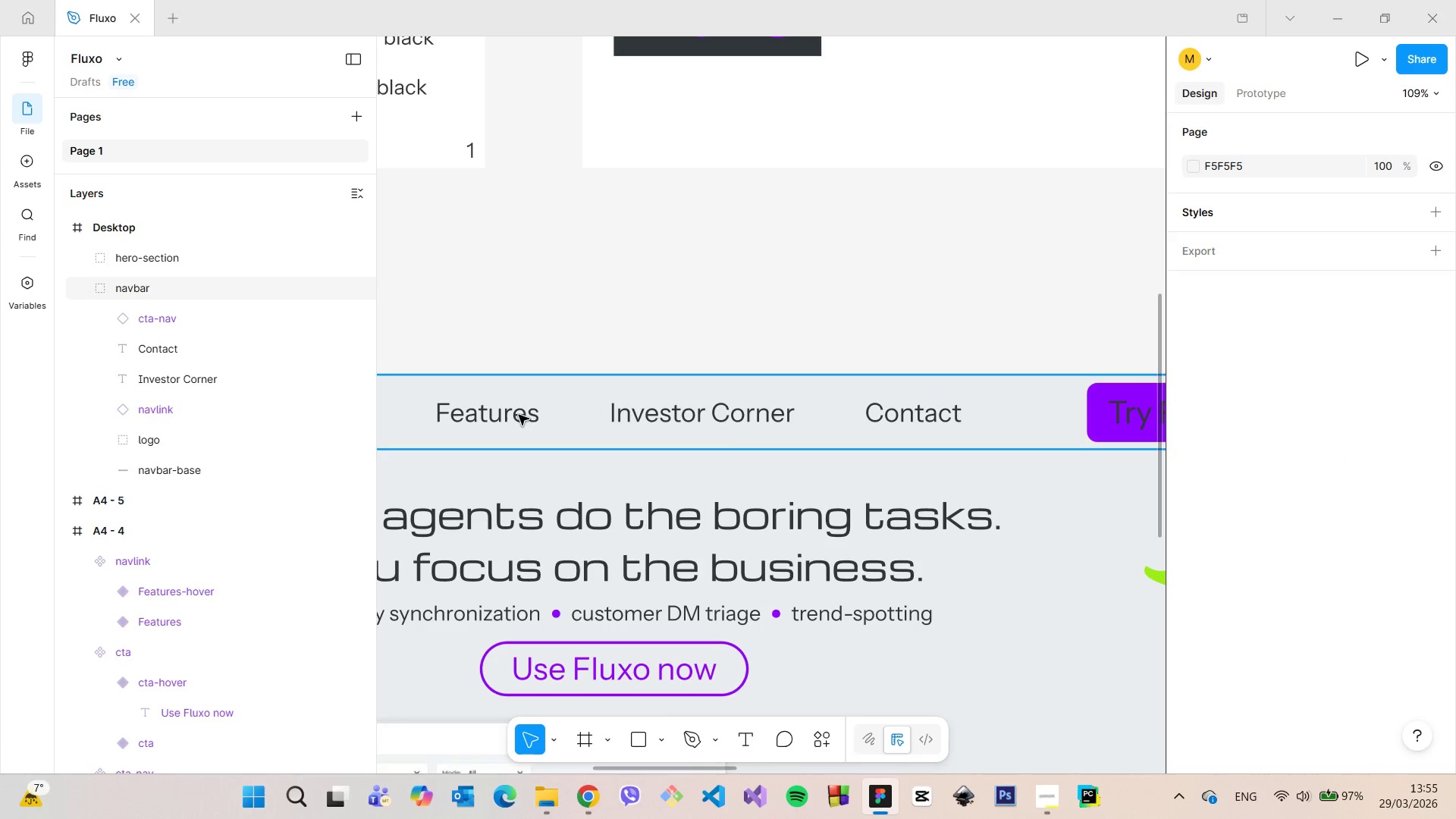 
double_click([513, 413])
 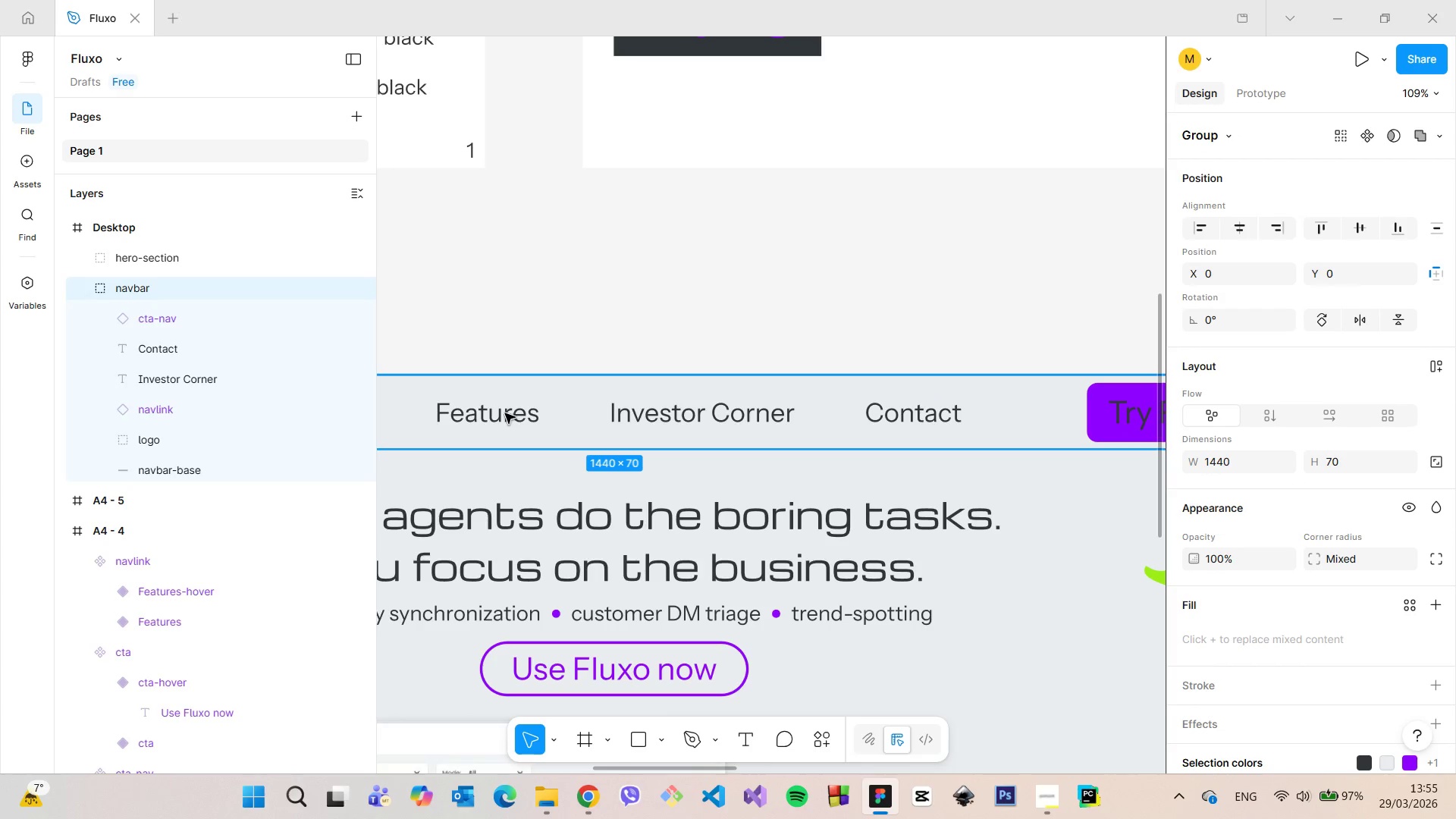 
double_click([505, 413])
 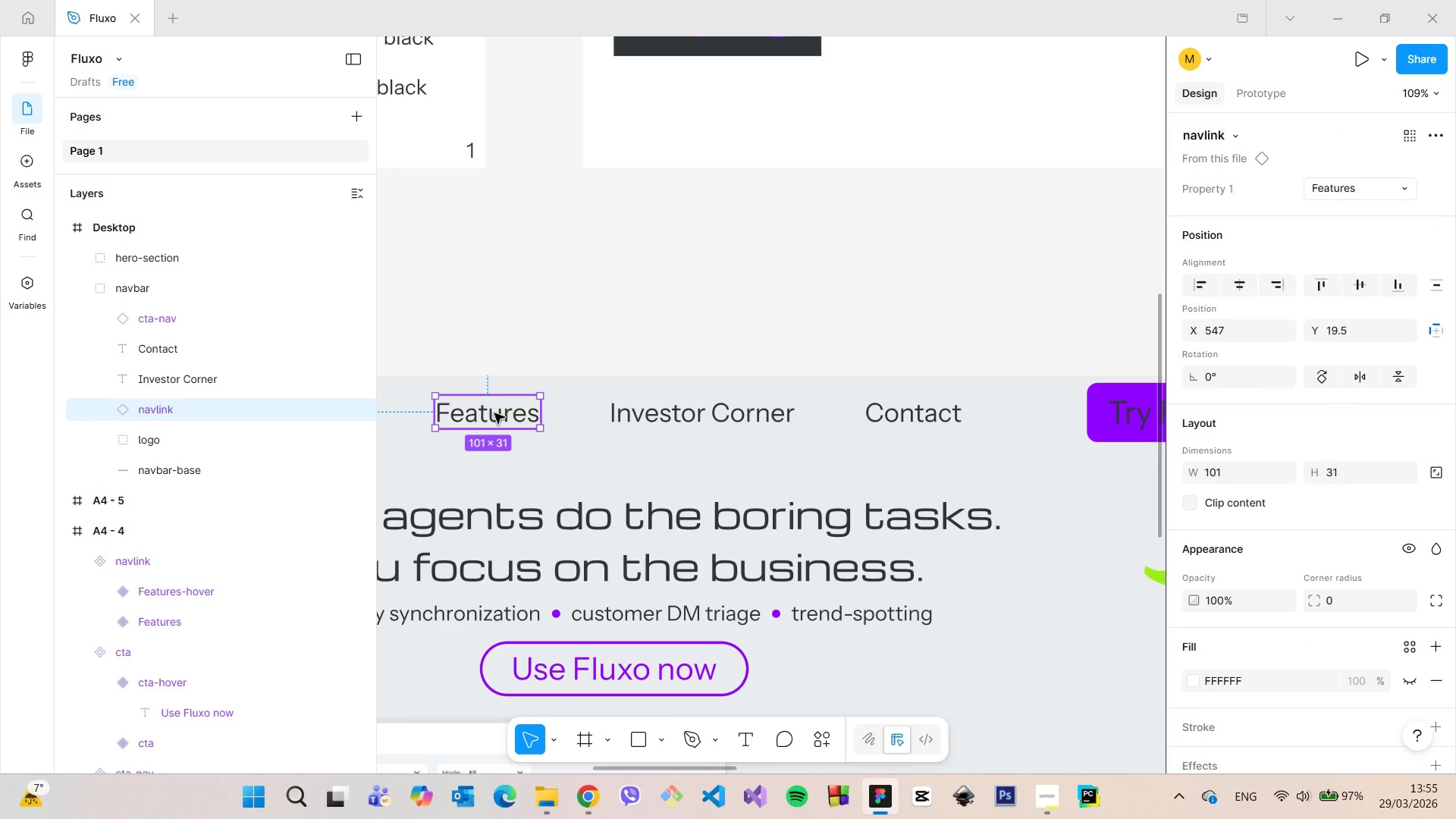 
hold_key(key=AltLeft, duration=1.5)
left_click_drag(start_coordinate=[494, 413], to_coordinate=[670, 435])
 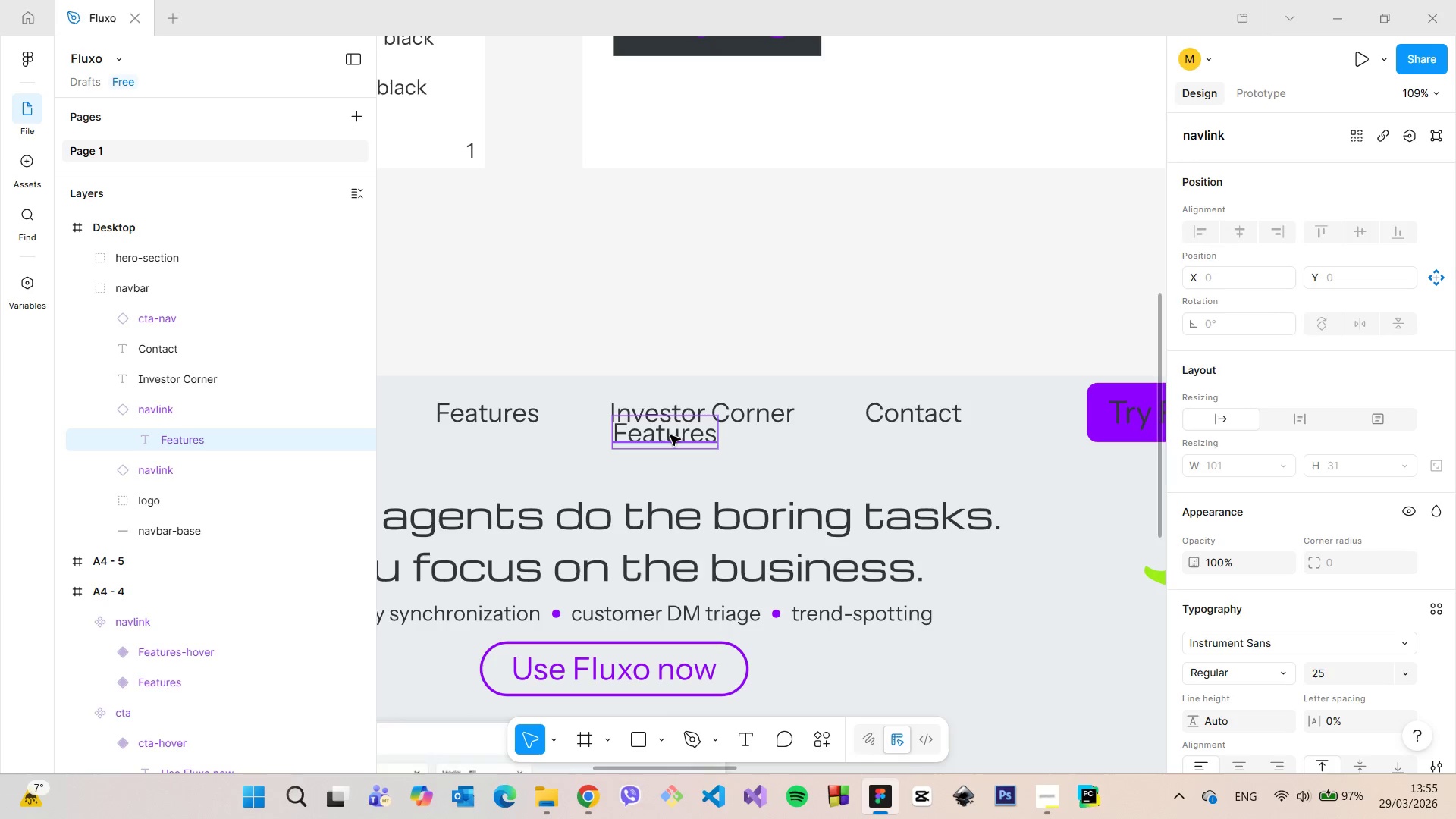 
hold_key(key=AltLeft, duration=1.51)
 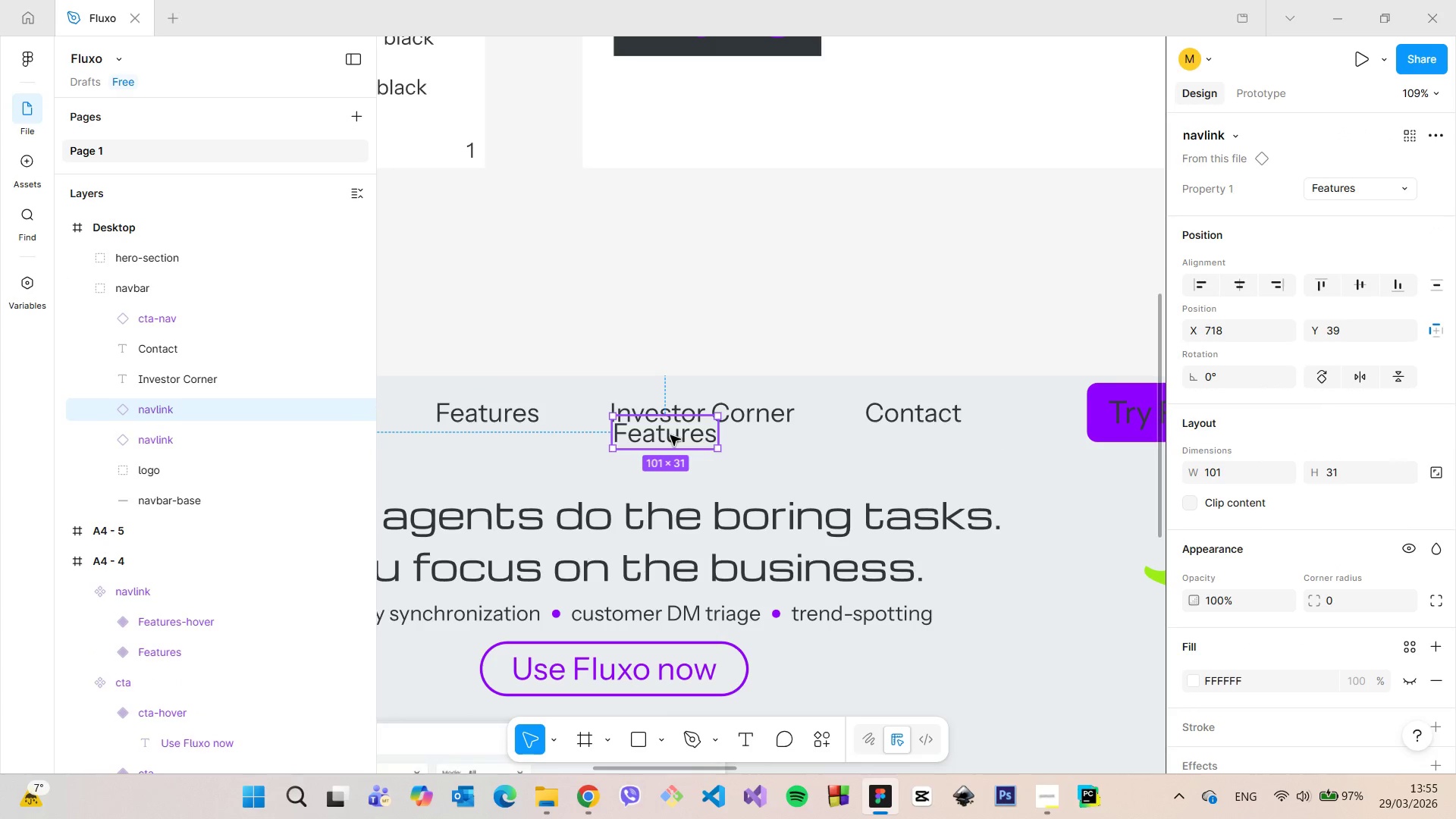 
hold_key(key=AltLeft, duration=0.41)
 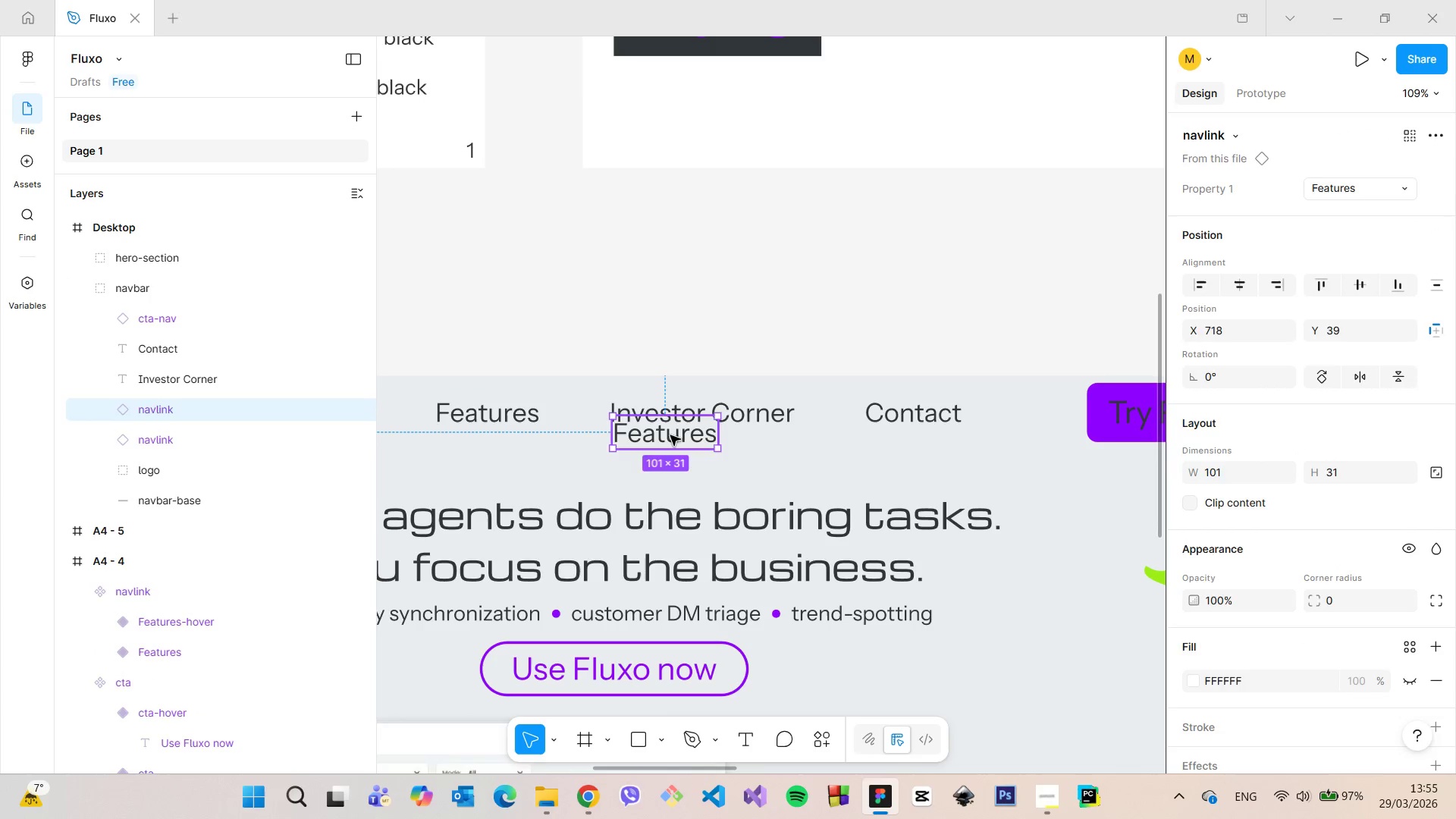 
double_click([670, 435])
 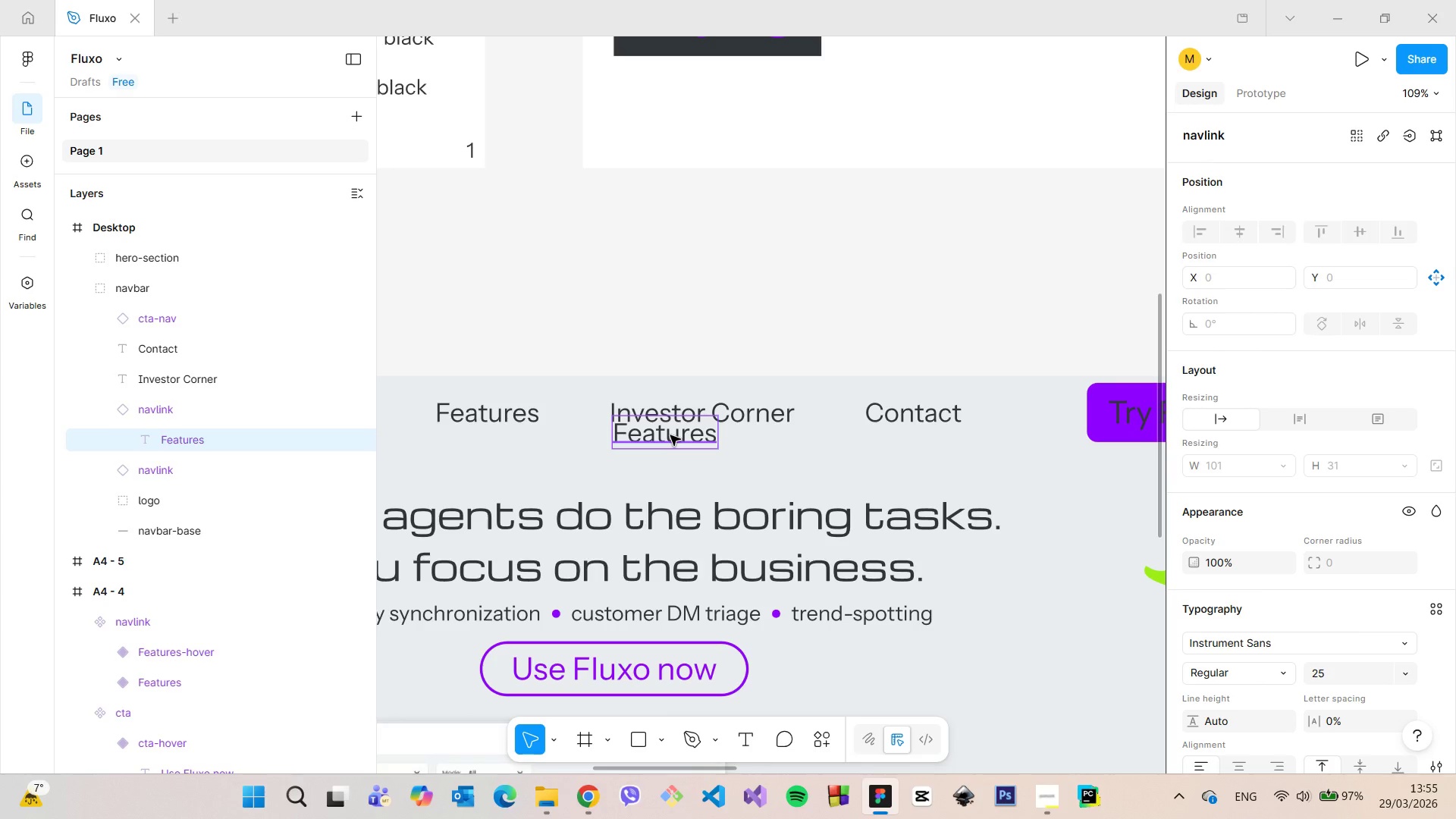 
double_click([670, 435])
 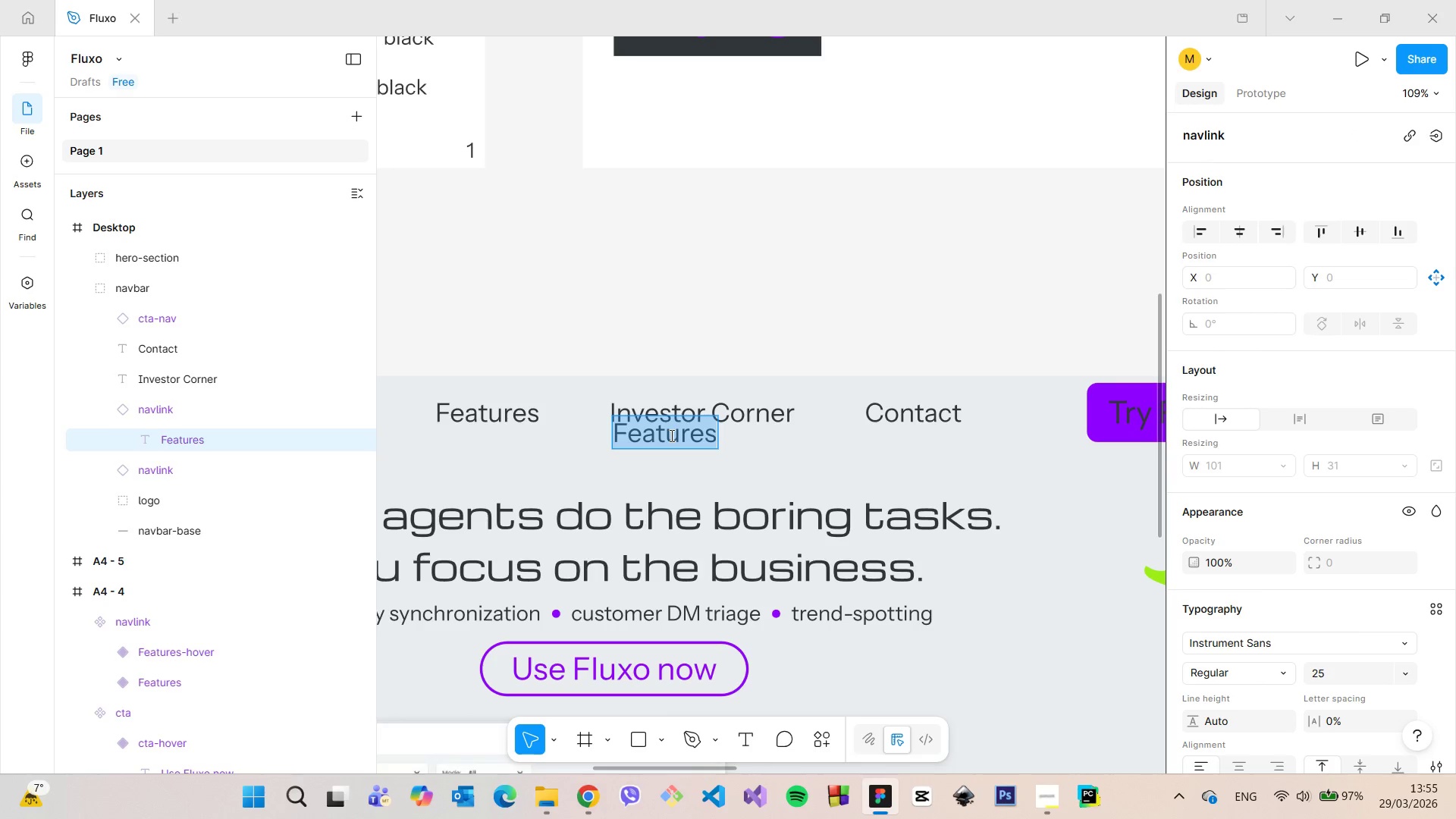 
type(Investor Corner)
 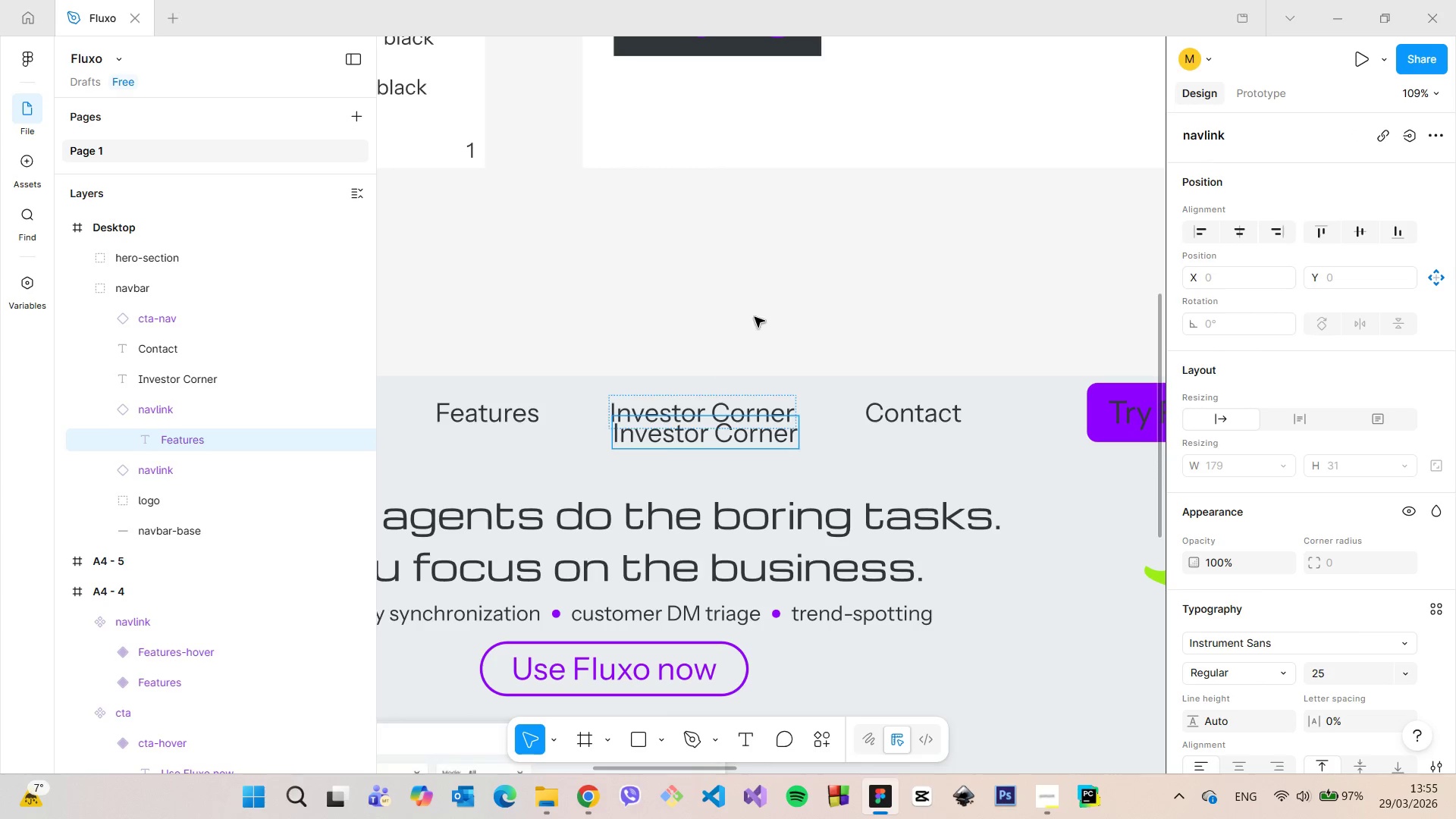 
left_click([764, 304])
 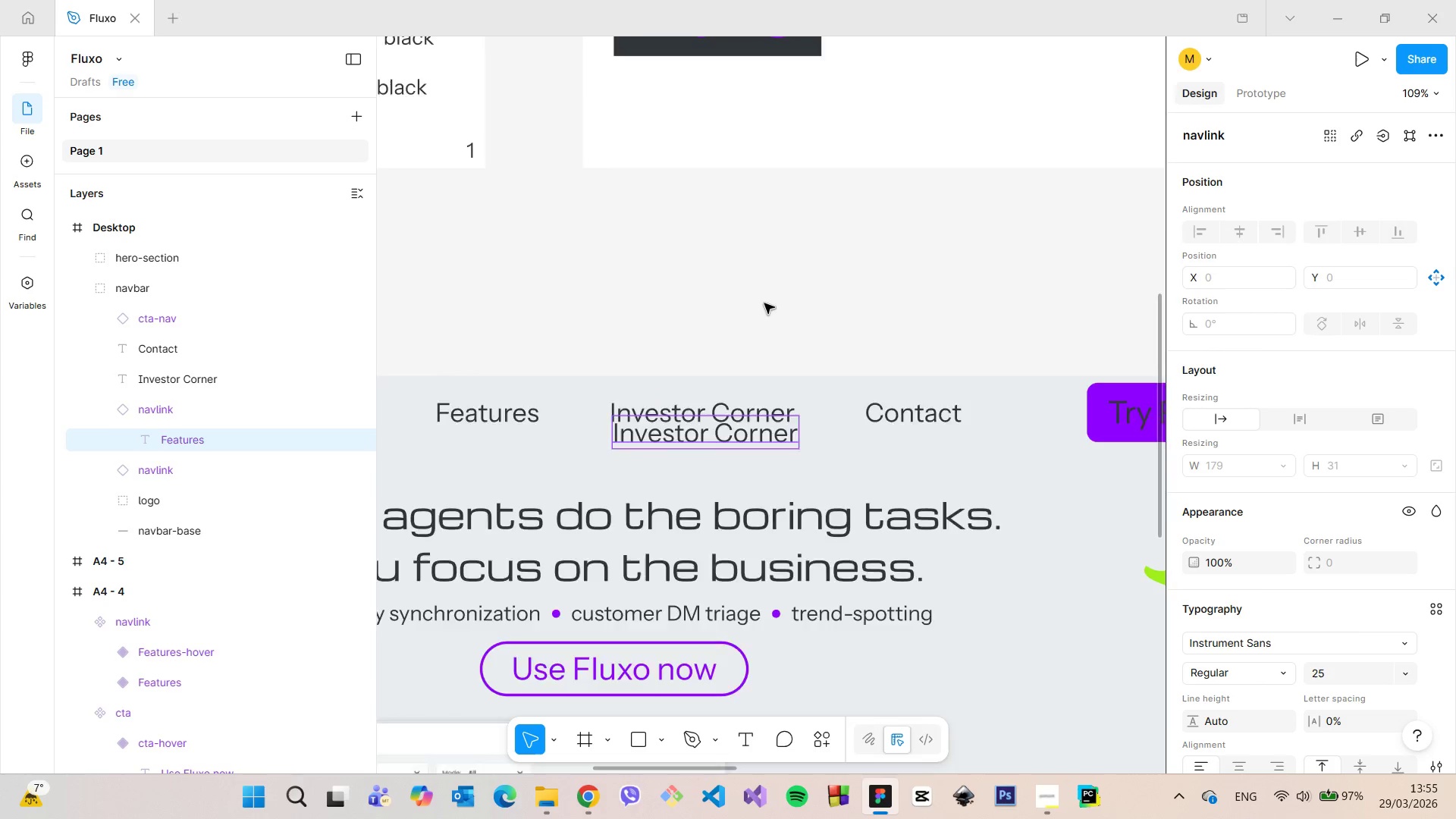 
scroll: coordinate [764, 303], scroll_direction: down, amount: 15.0
 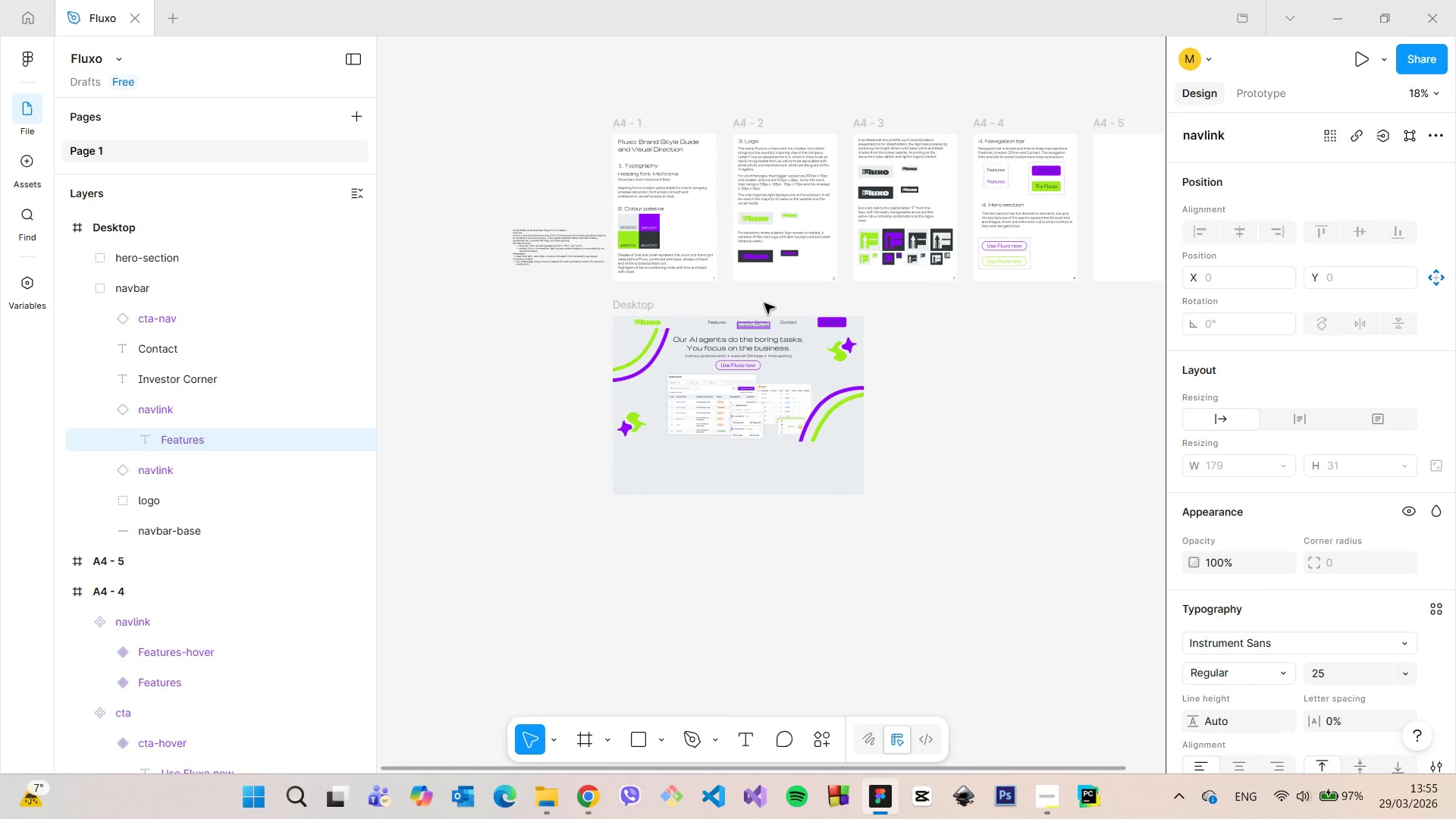 
scroll: coordinate [764, 305], scroll_direction: up, amount: 14.0
 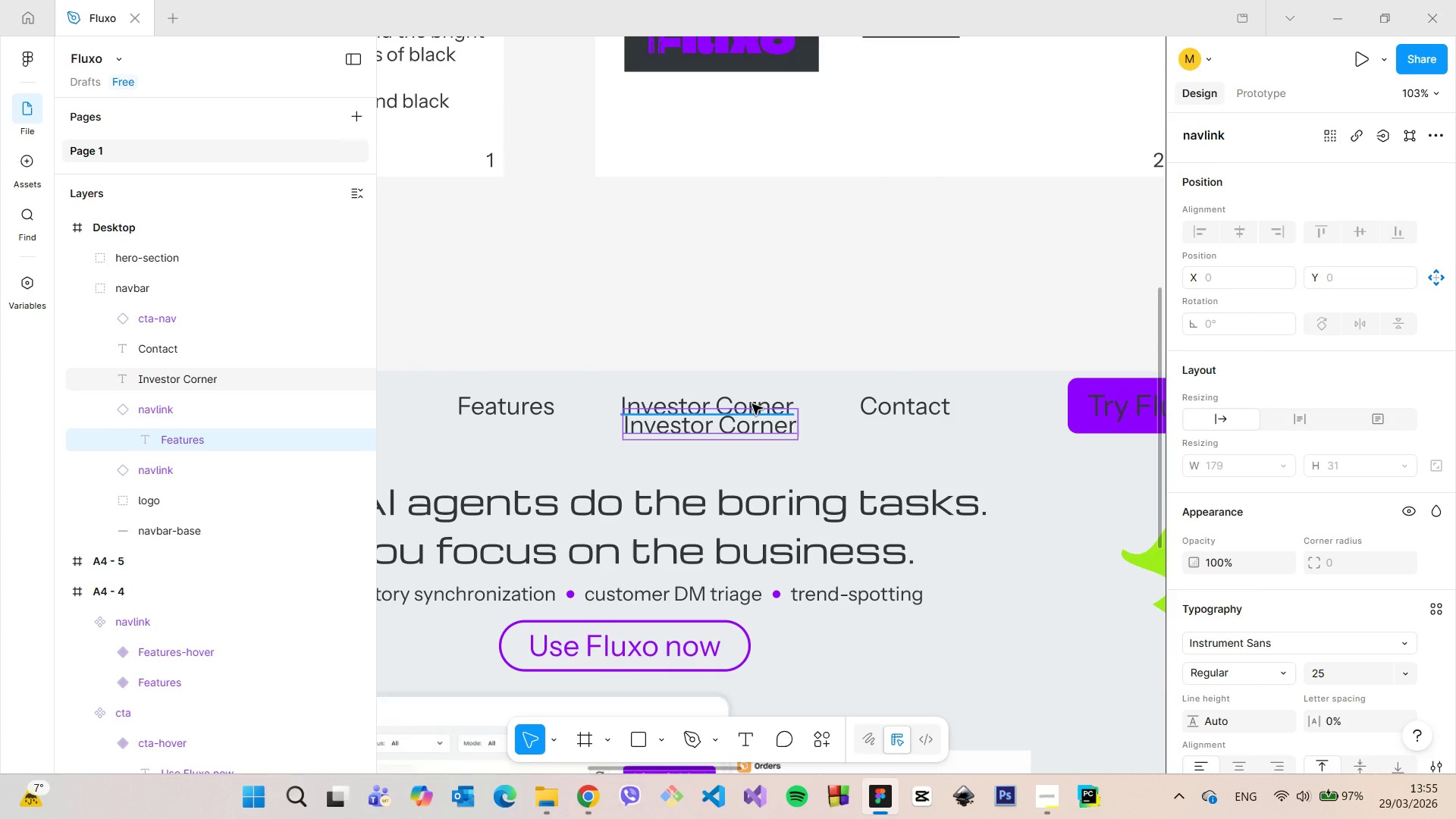 
left_click([752, 403])
 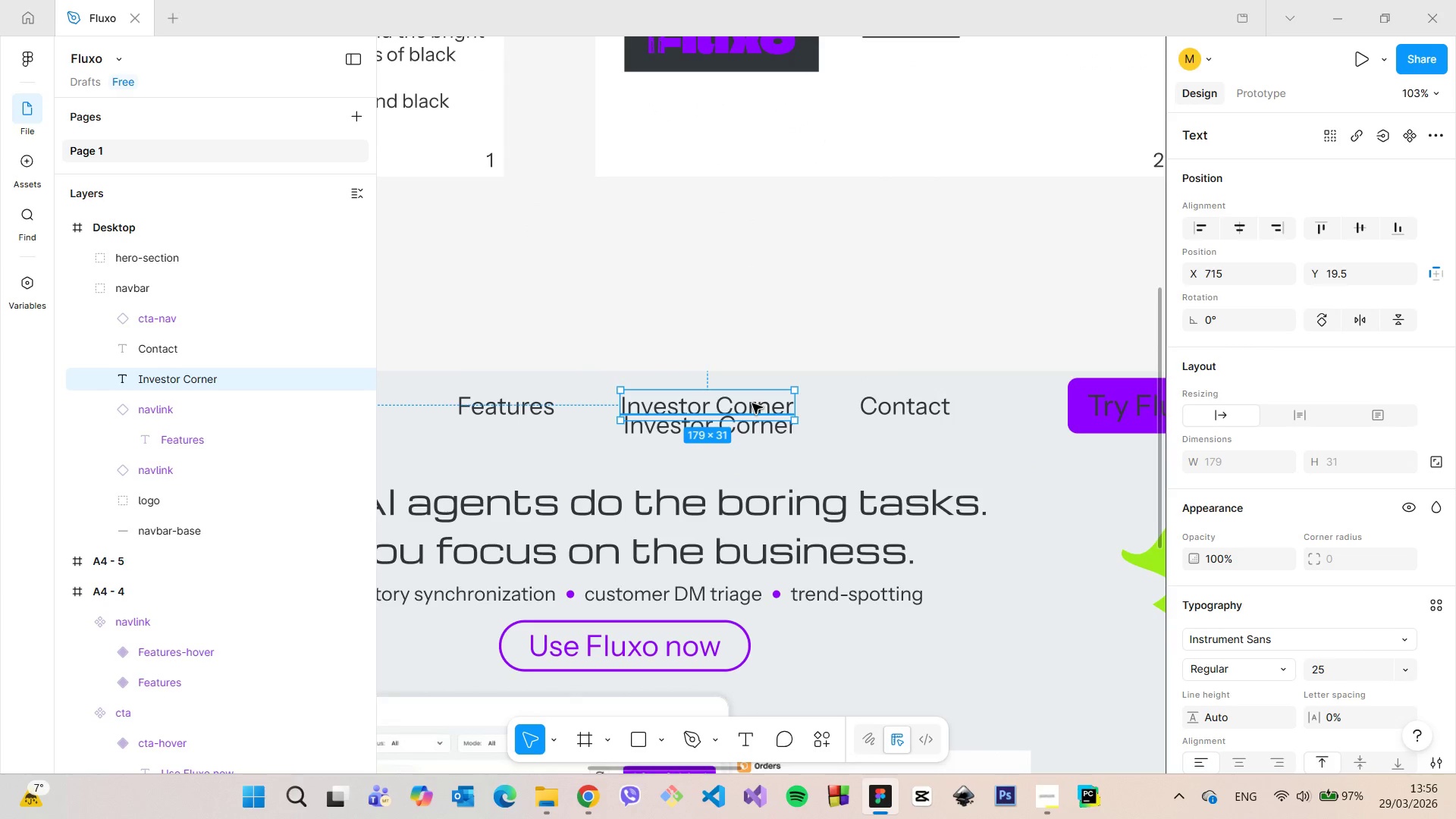 
key(Backspace)
 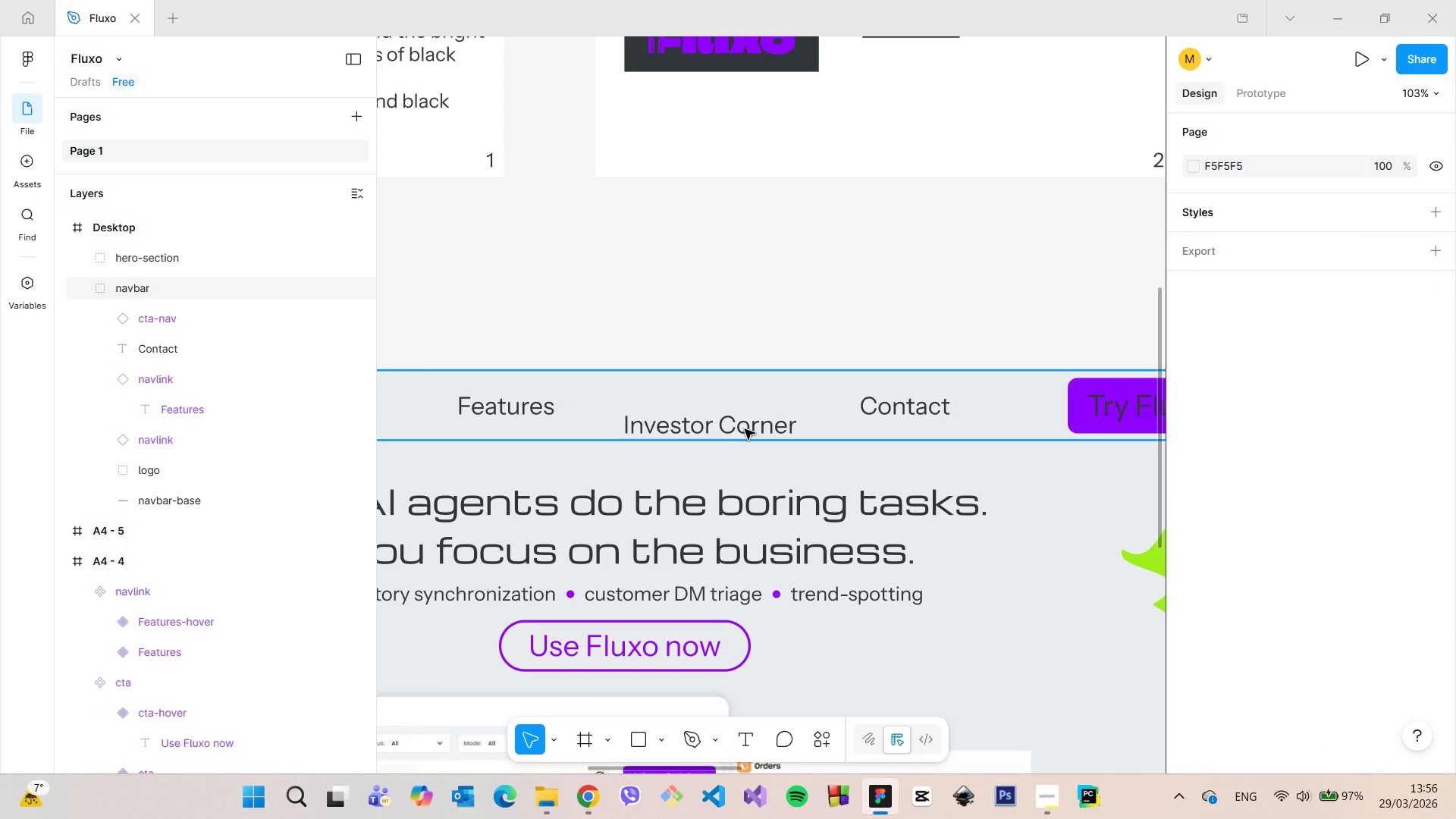 
double_click([745, 429])
 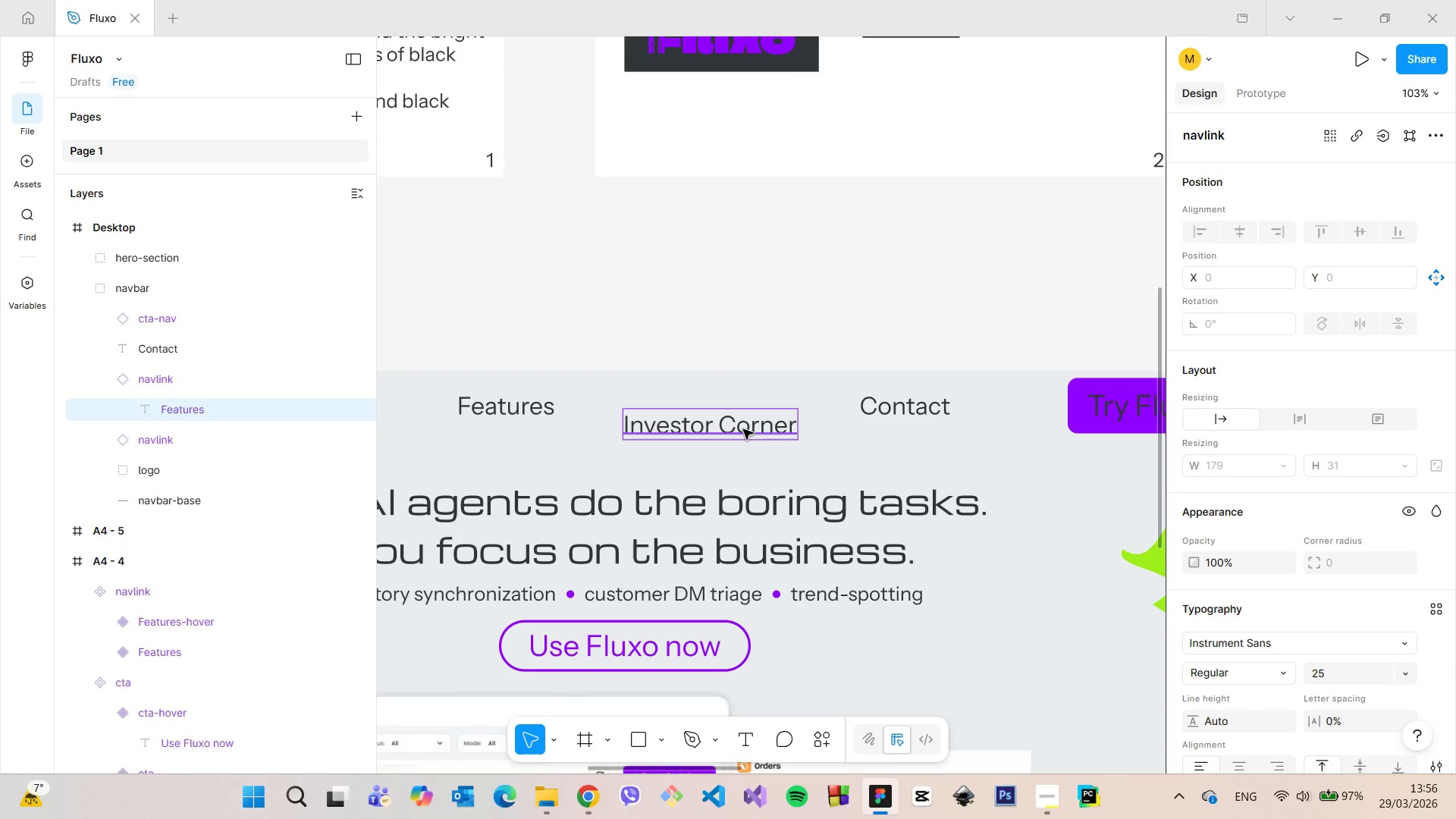 
left_click_drag(start_coordinate=[743, 429], to_coordinate=[741, 411])
 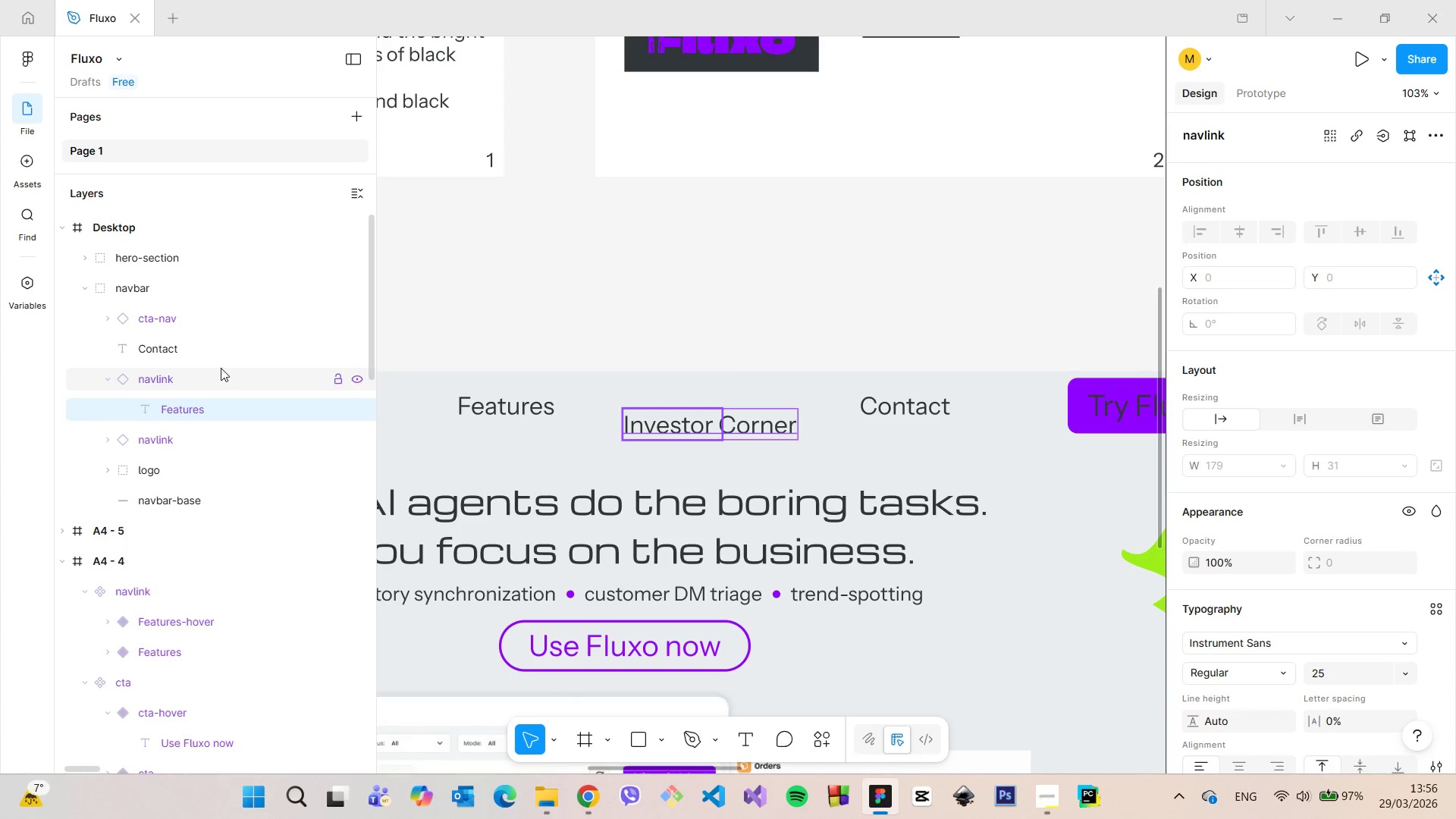 
left_click([213, 378])
 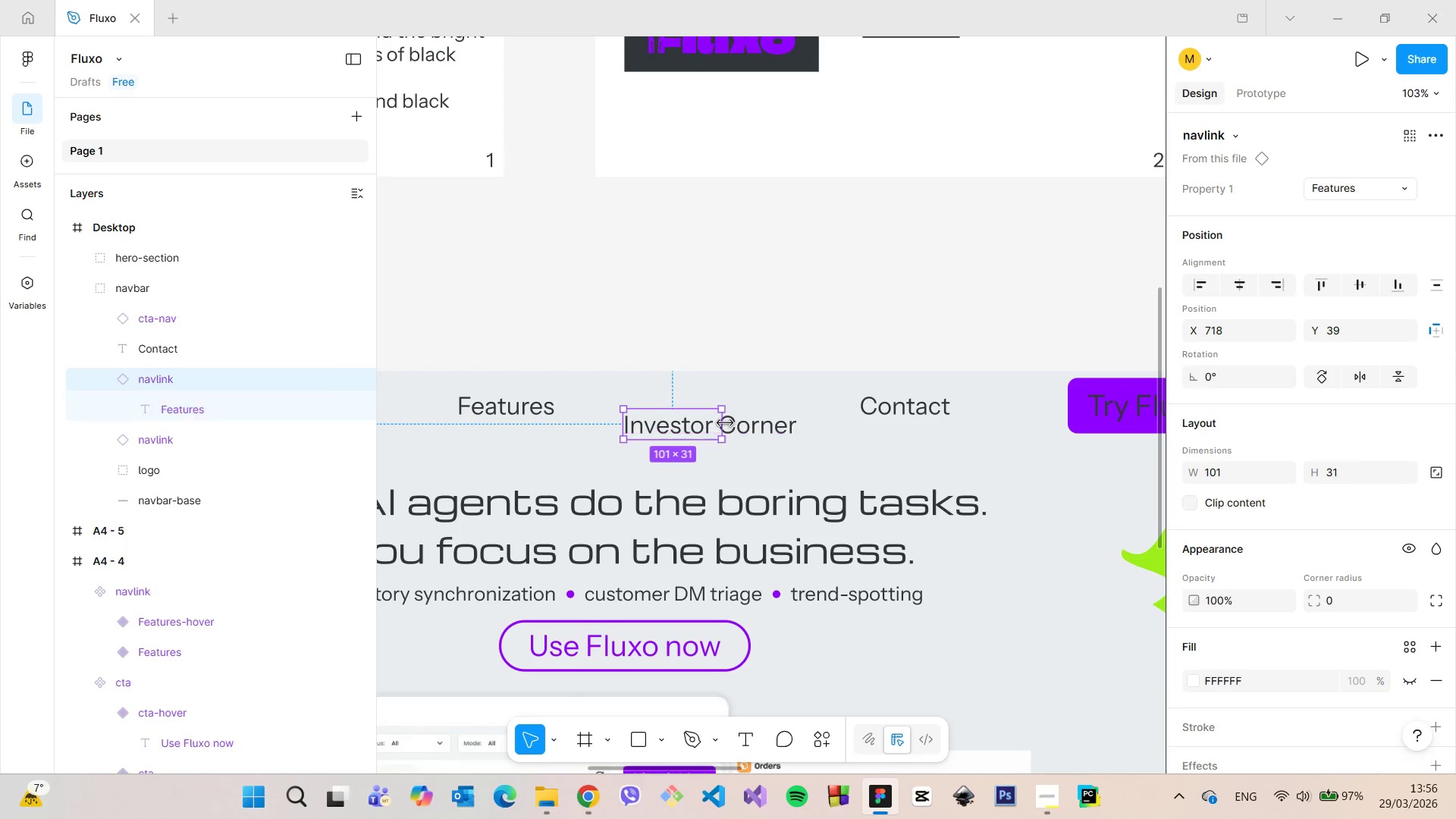 
left_click_drag(start_coordinate=[725, 423], to_coordinate=[798, 428])
 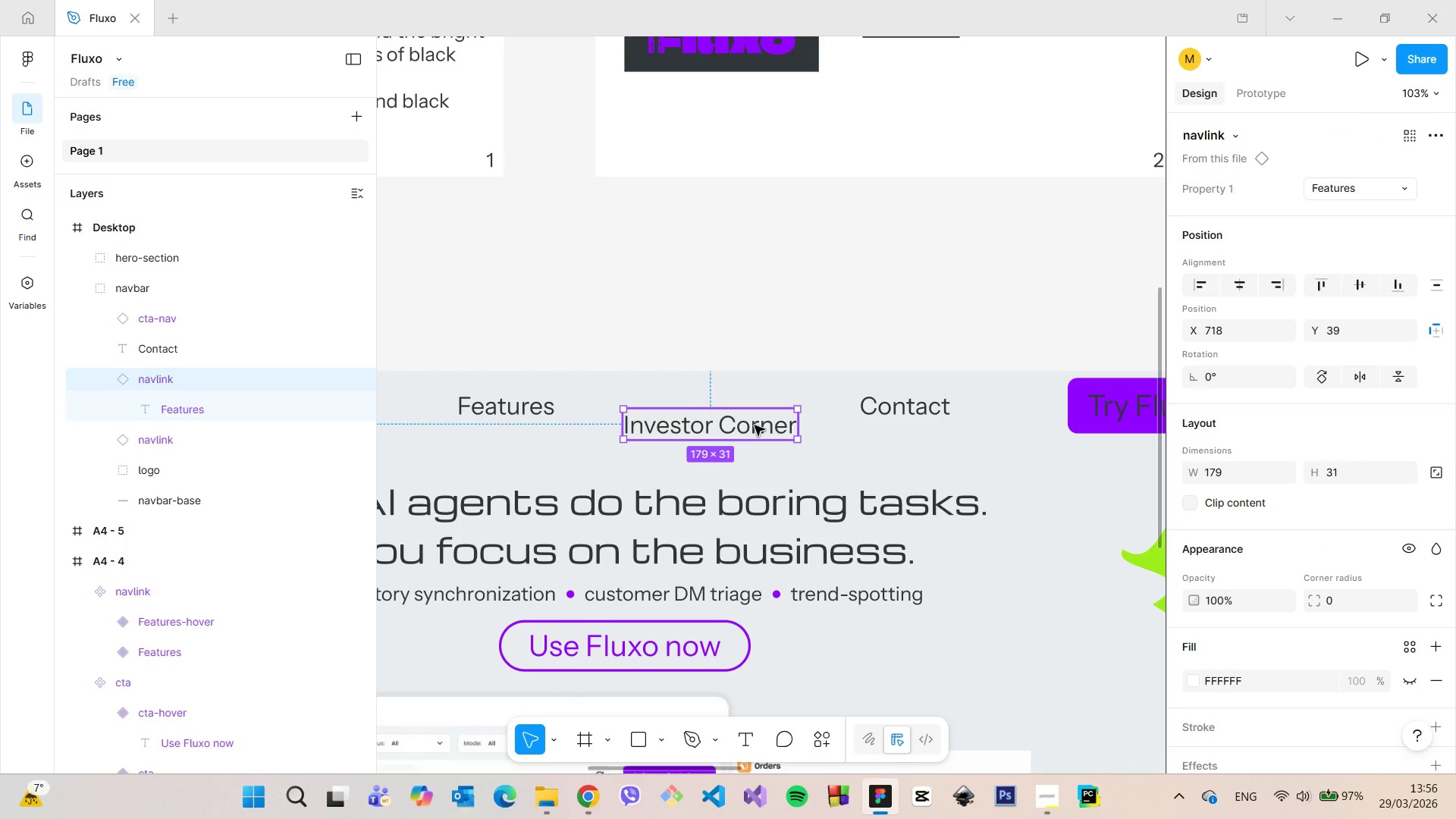 
left_click_drag(start_coordinate=[755, 425], to_coordinate=[755, 406])
 